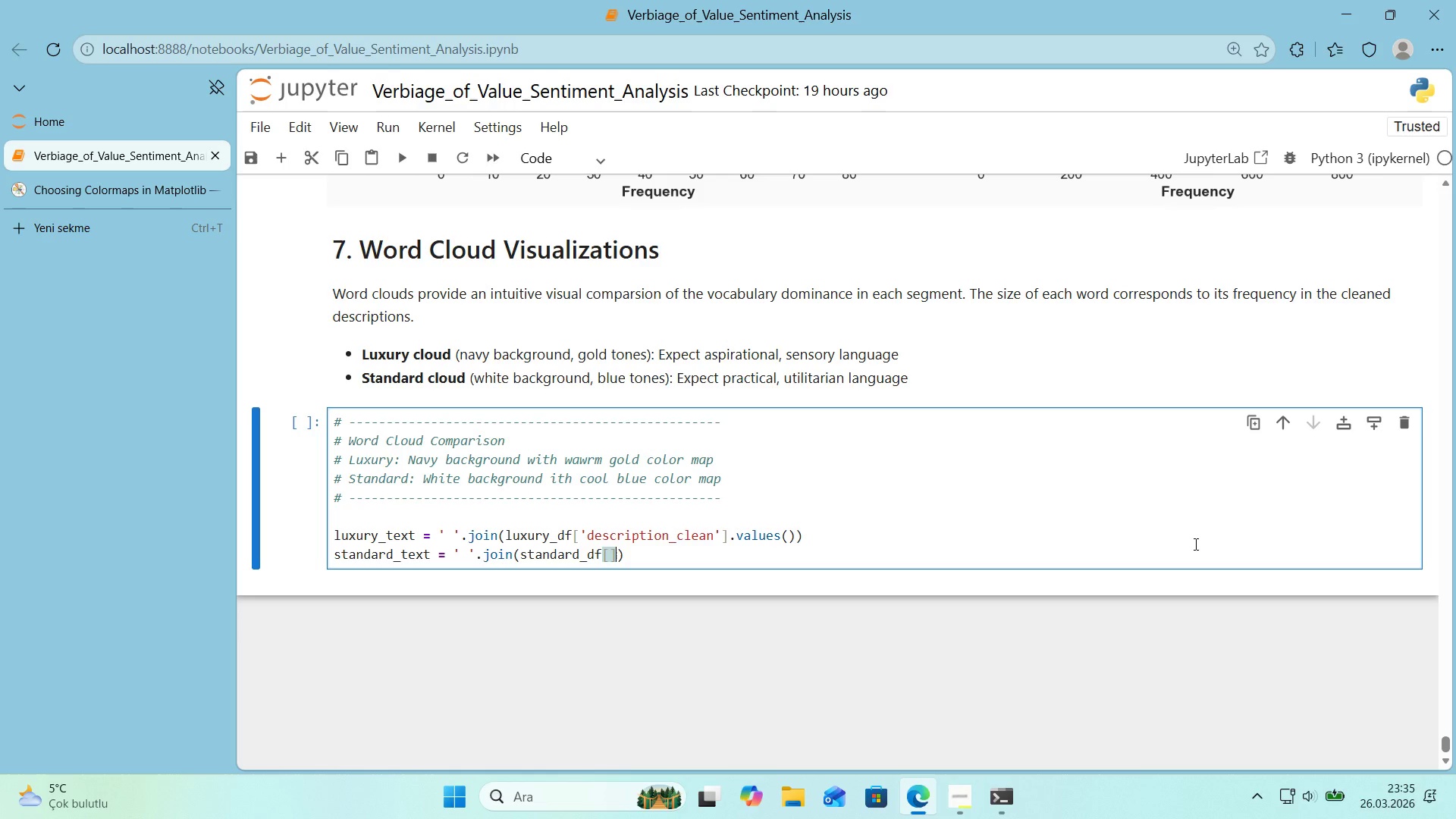 
key(ArrowLeft)
 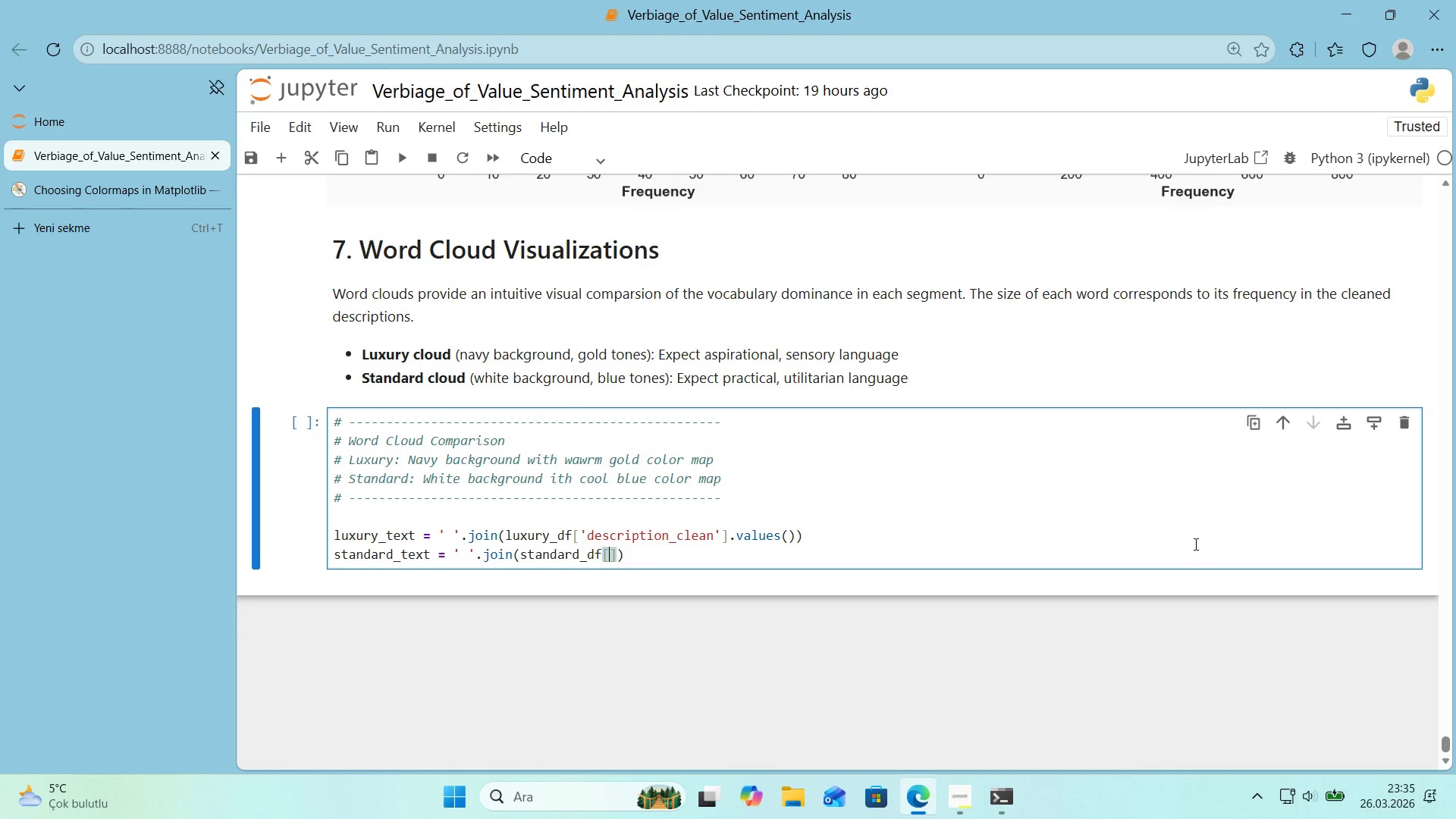 
type(@@)
 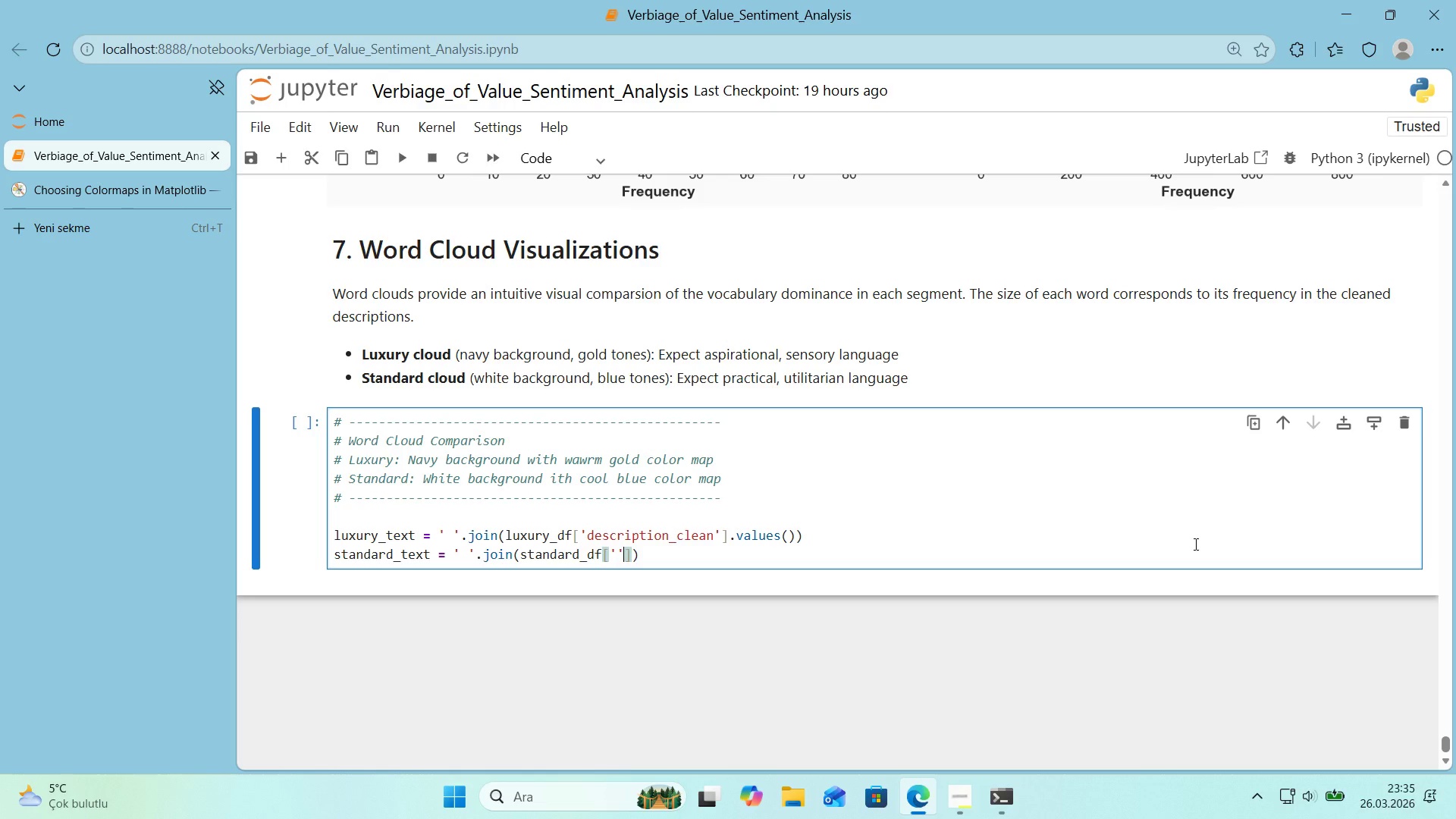 
key(ArrowLeft)
 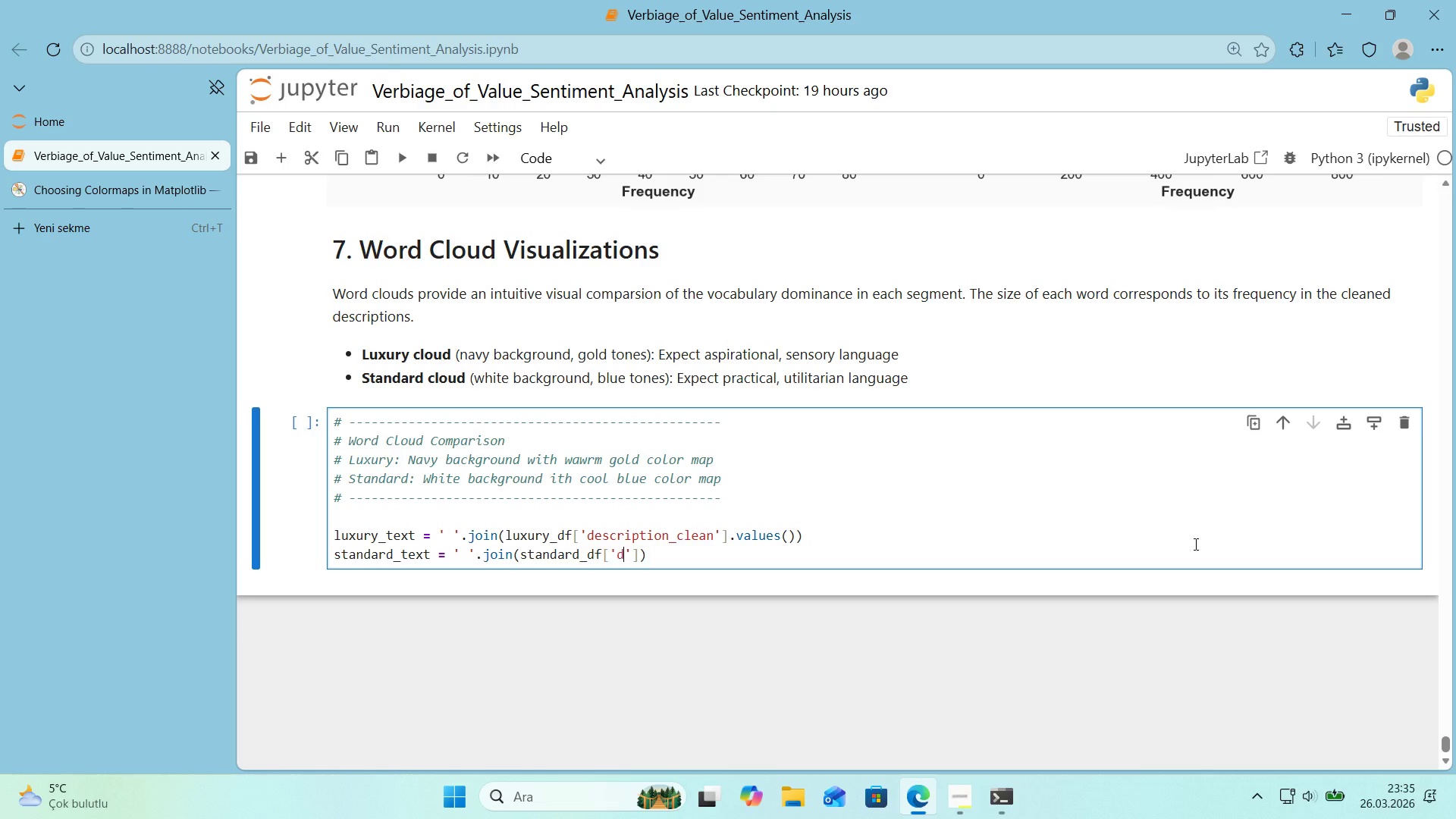 
type(dessc)
key(Backspace)
key(Backspace)
type(cr'pt'on_clean)
 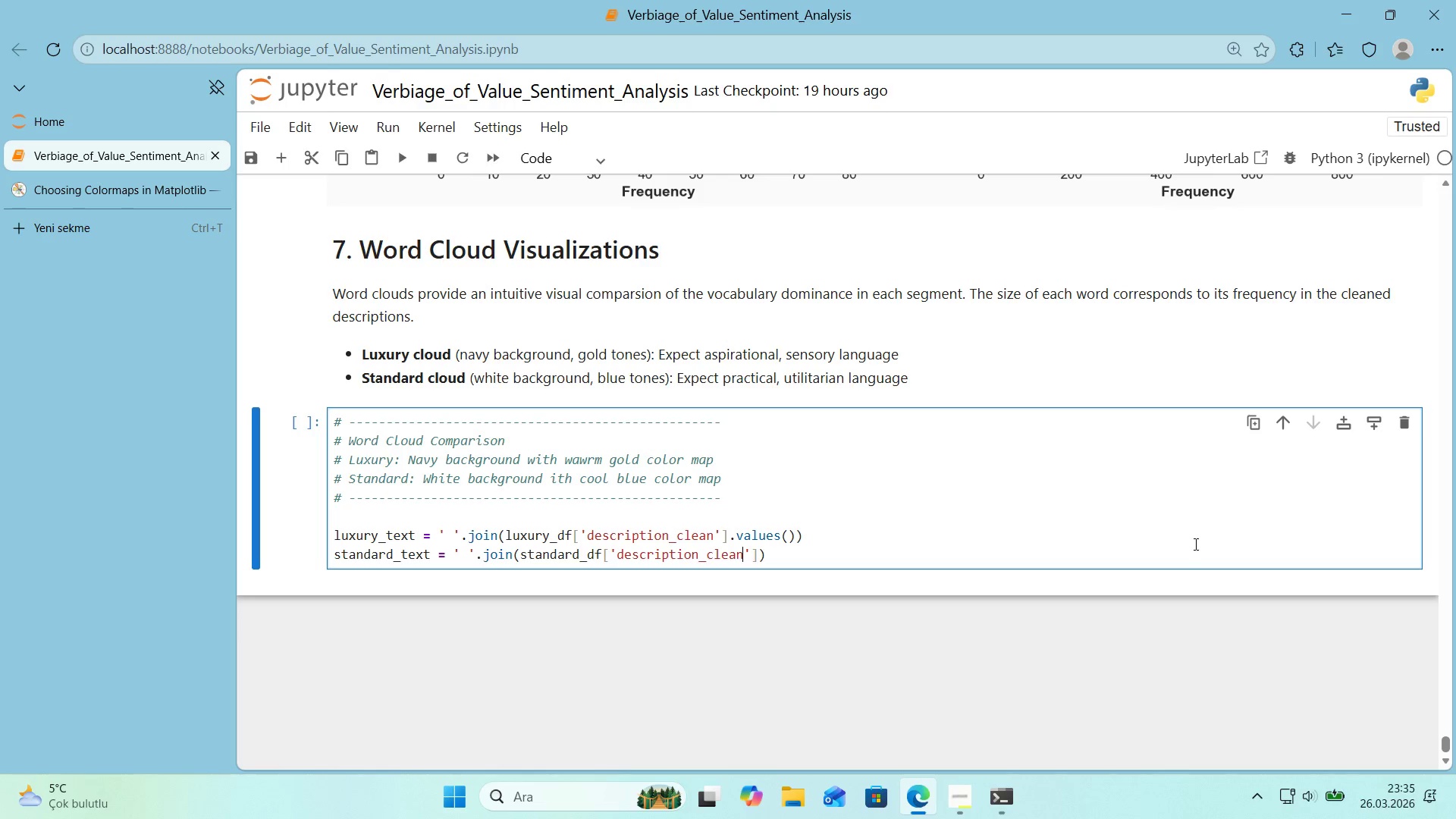 
key(ArrowRight)
 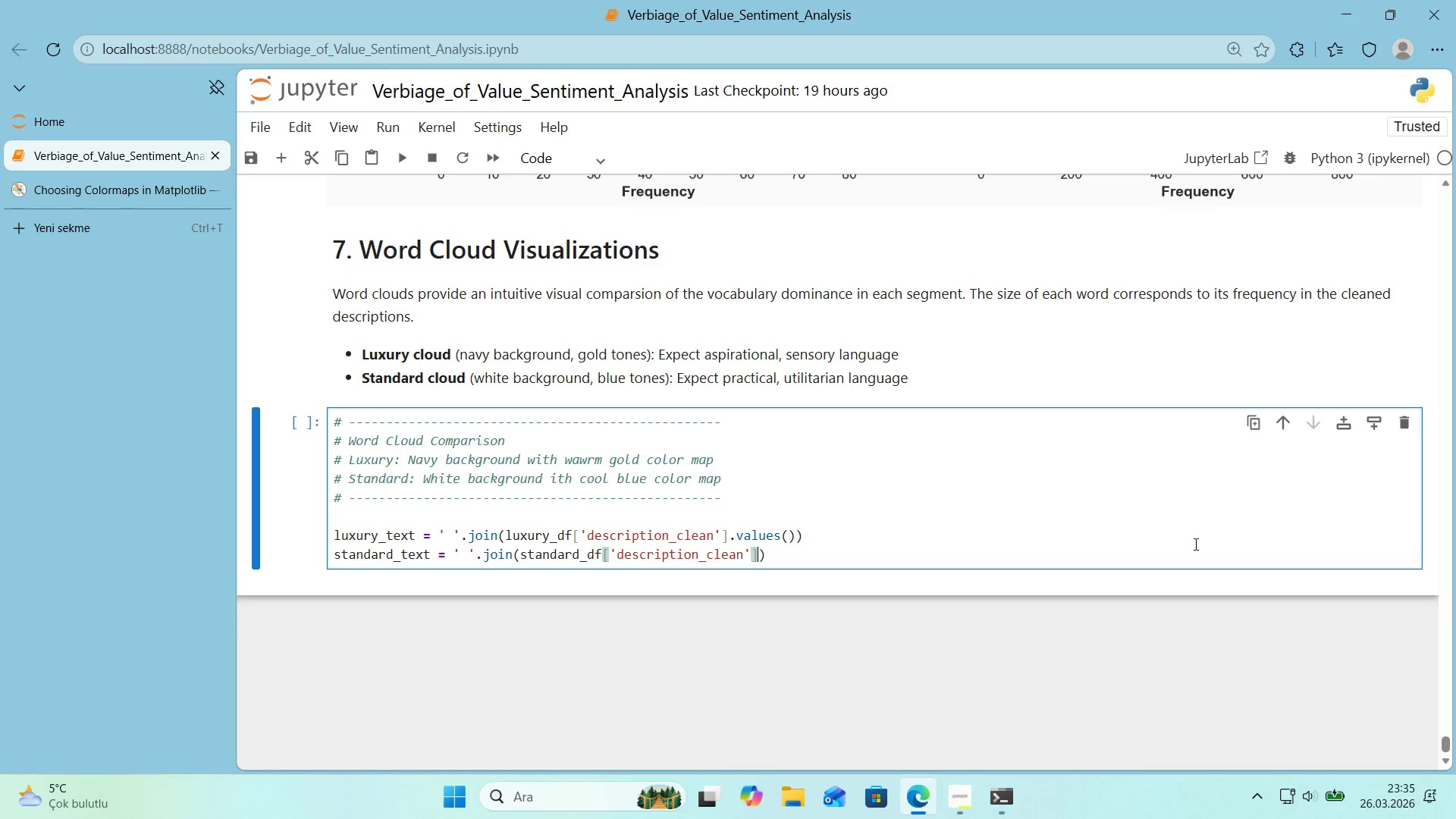 
key(ArrowRight)
 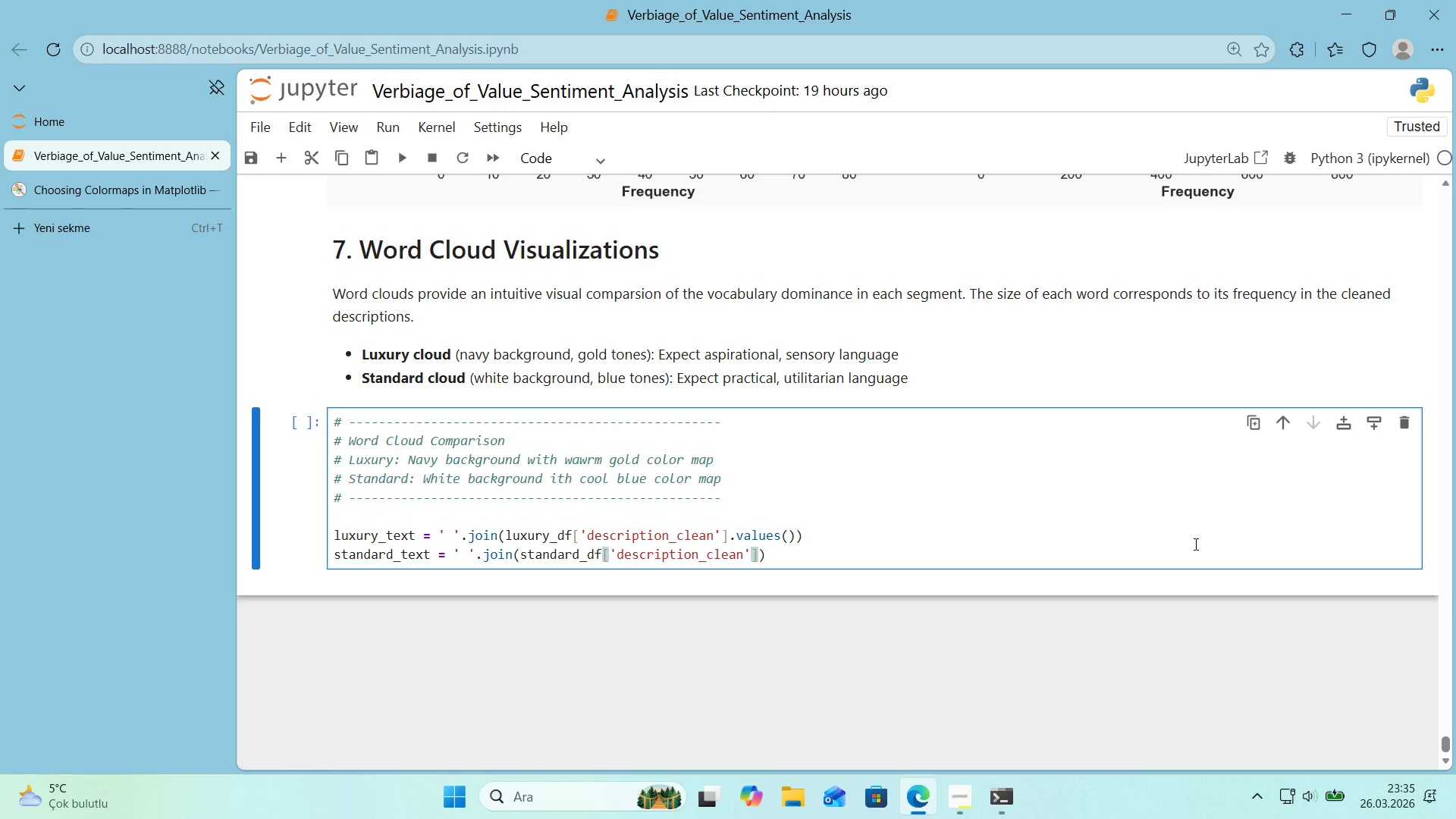 
type(.values)
 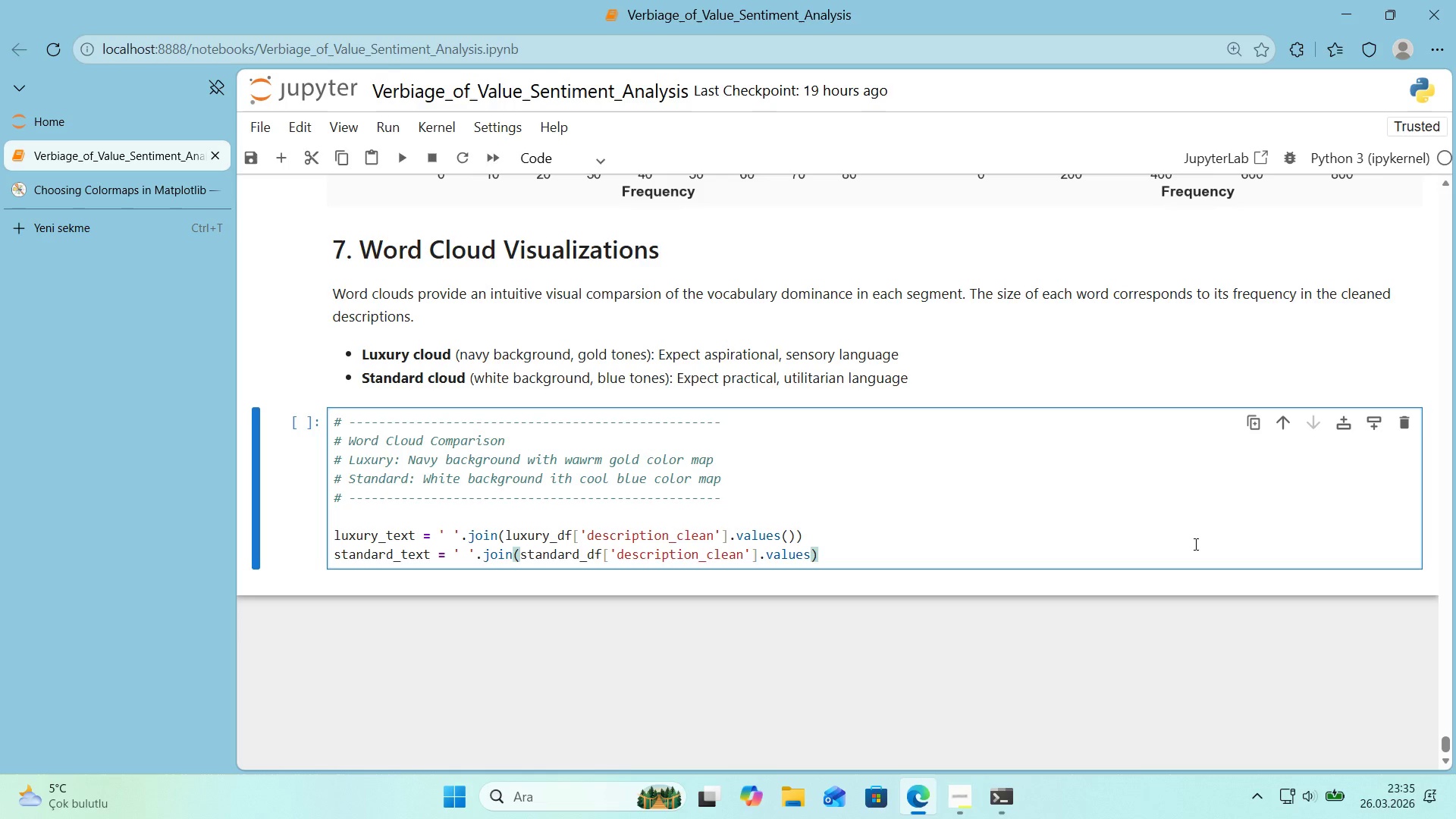 
key(ArrowRight)
 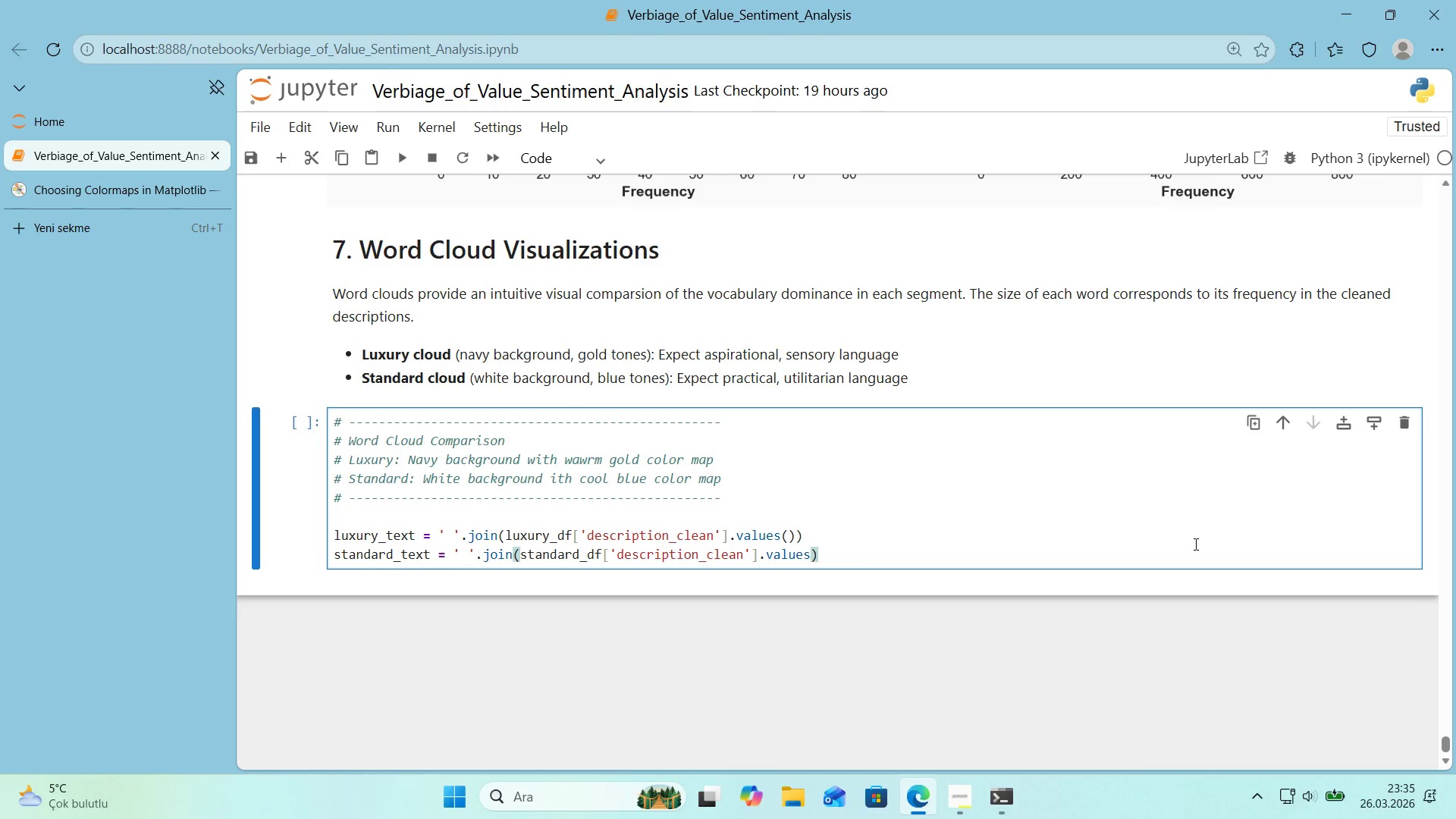 
key(Enter)
 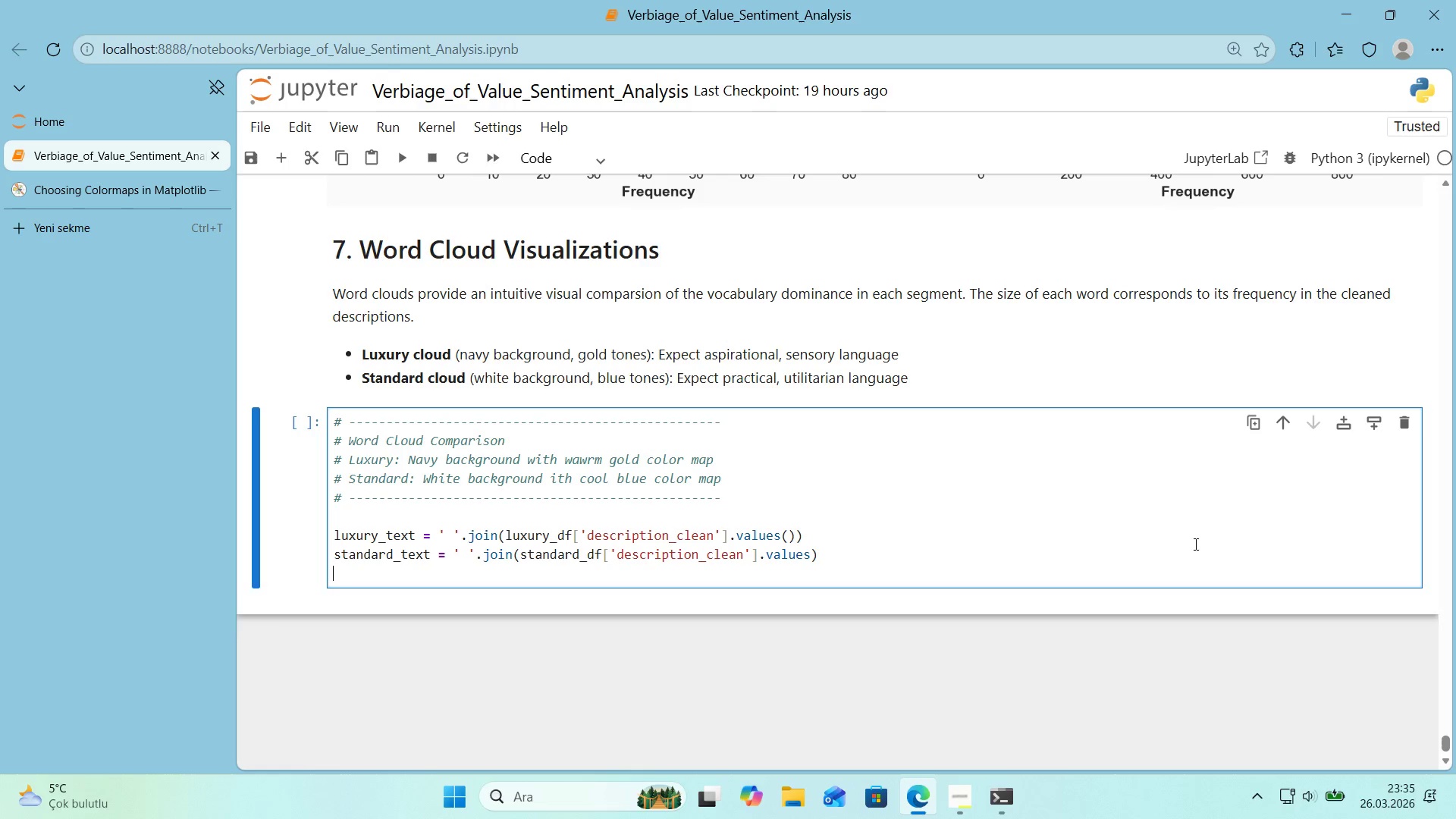 
key(Enter)
 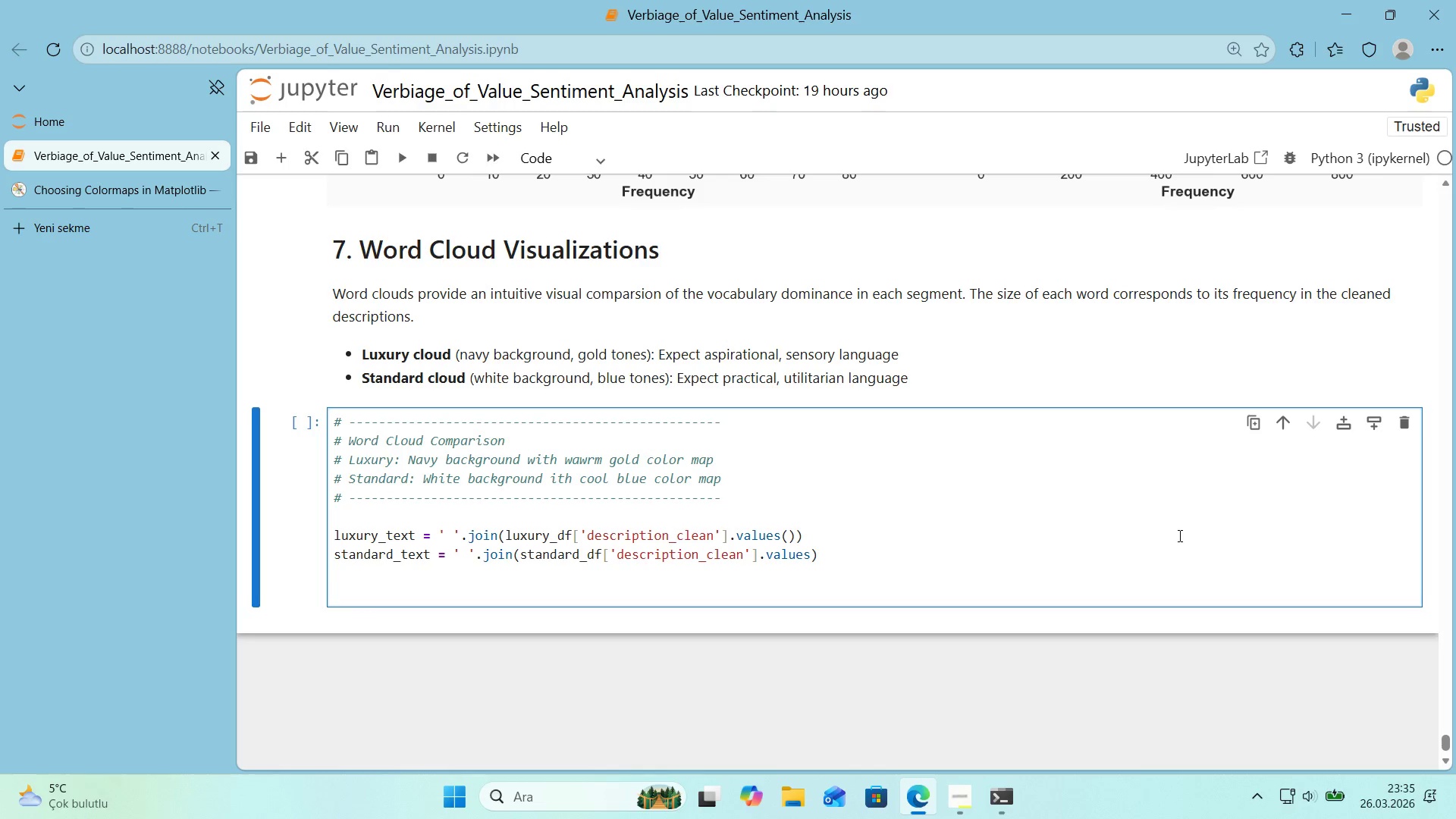 
scroll: coordinate [1171, 535], scroll_direction: down, amount: 1.0
 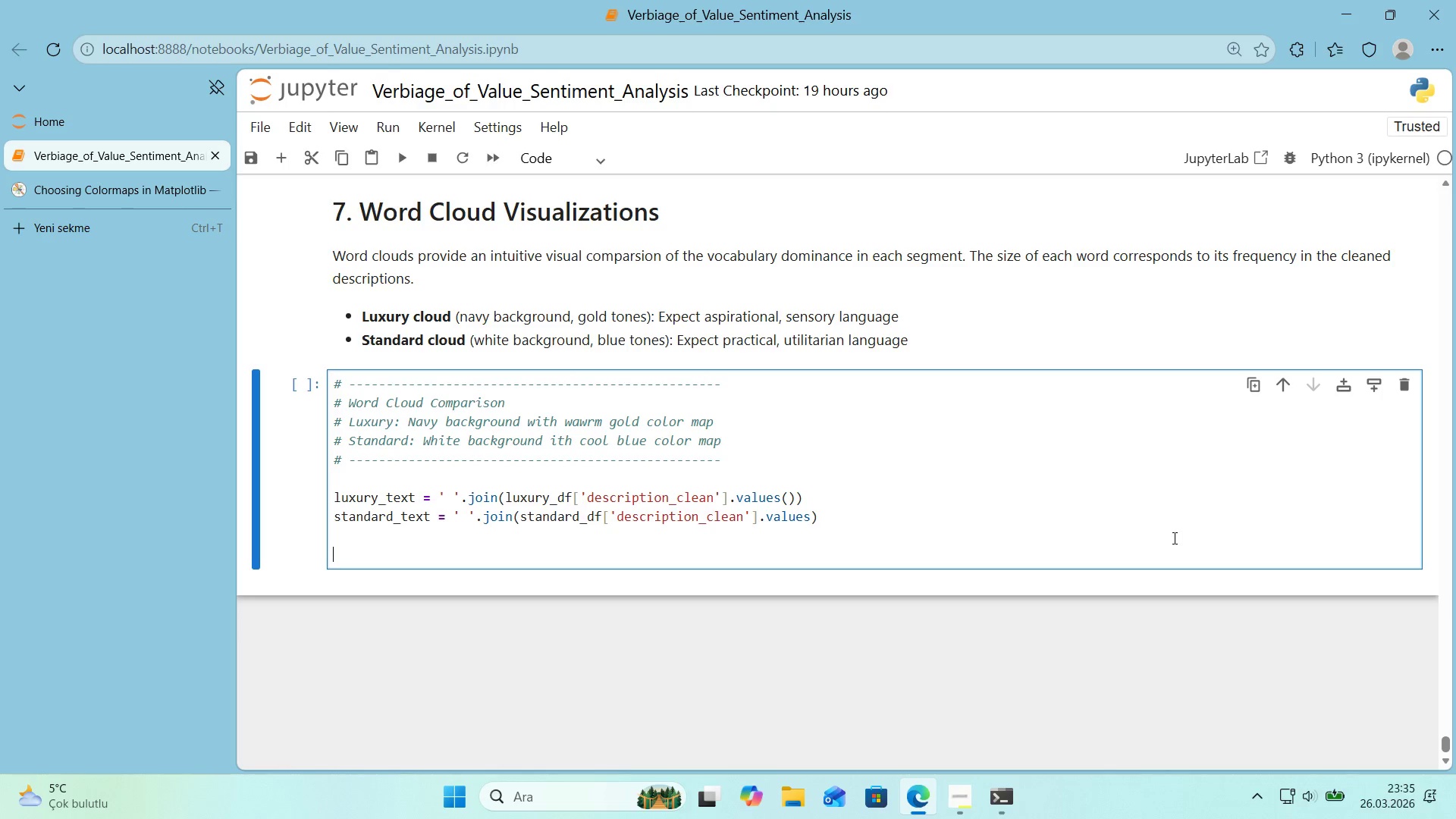 
type(f'g, axes ) plt.subplots*()
 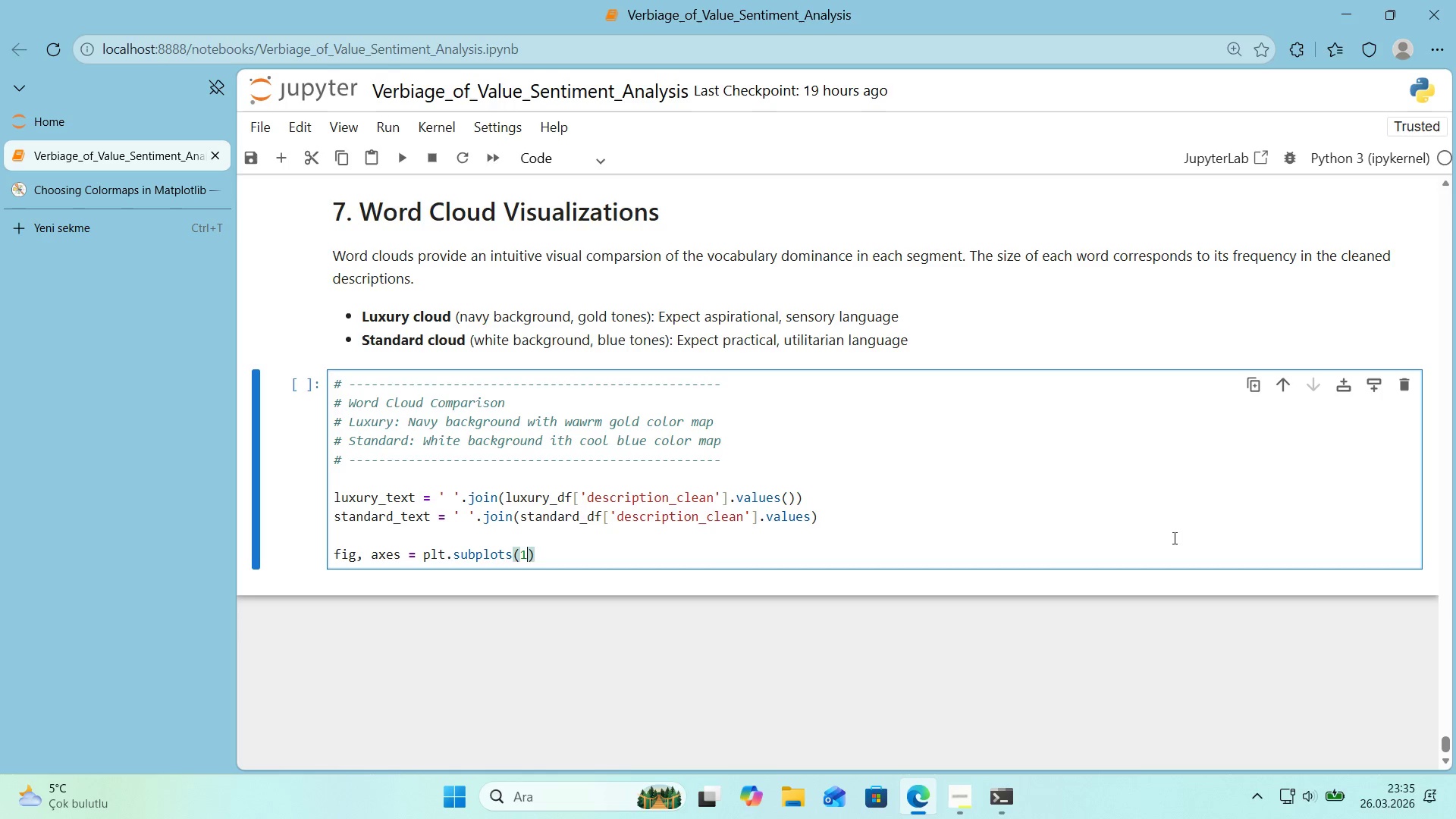 
 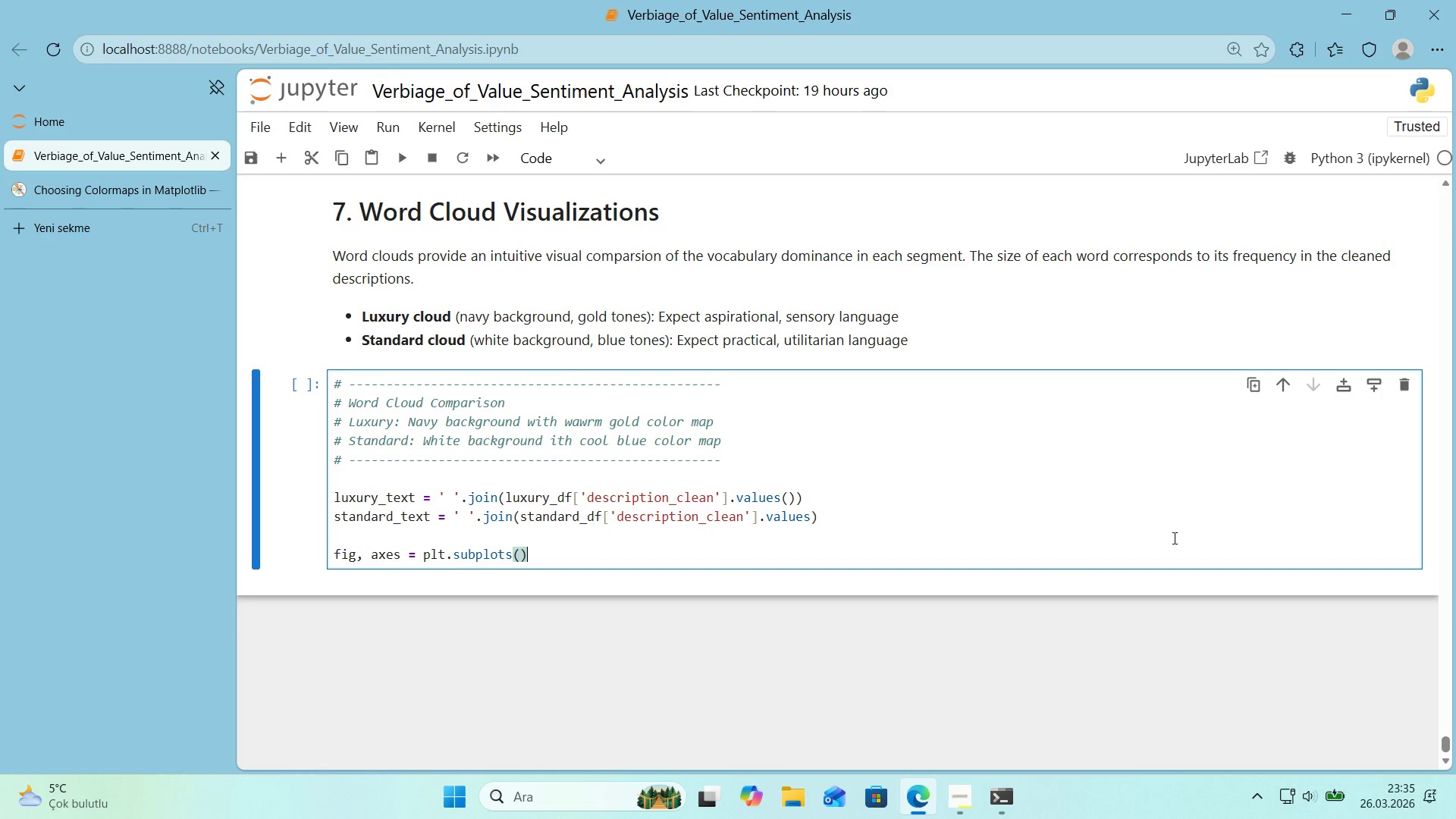 
key(ArrowLeft)
 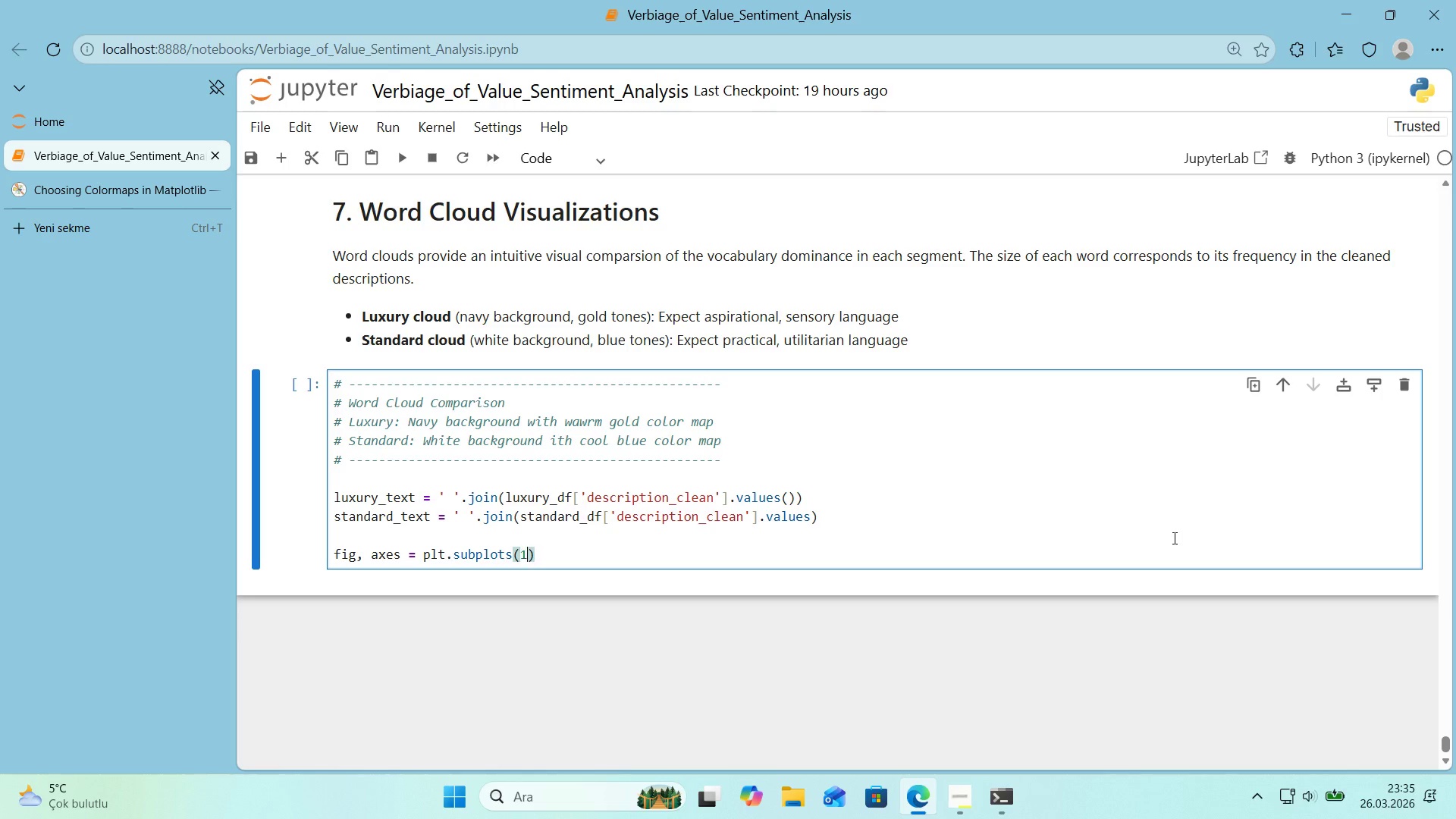 
type(1, 2 f,)
key(Backspace)
key(Backspace)
key(Backspace)
type(, f'gs'zes)*()
 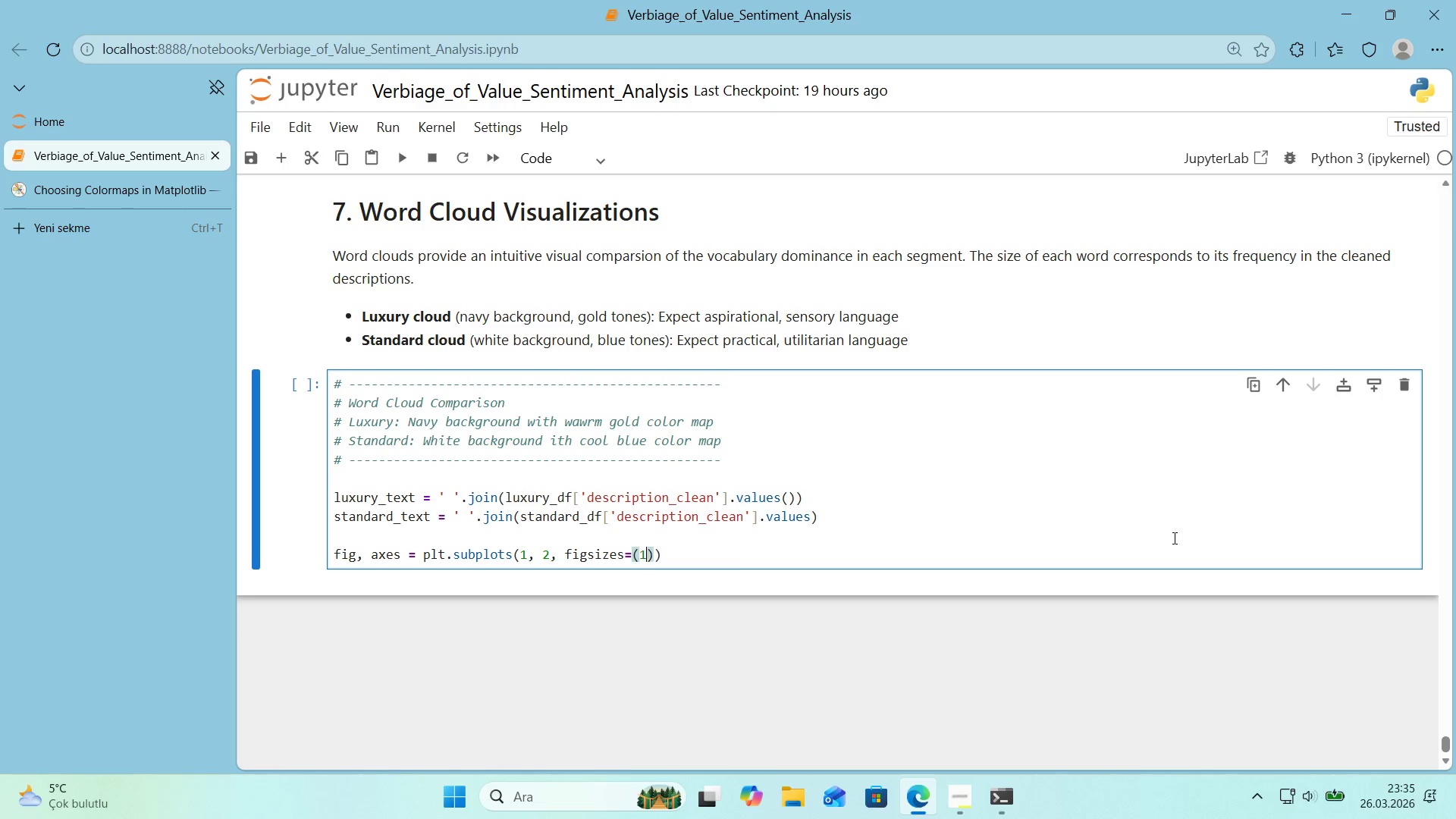 
 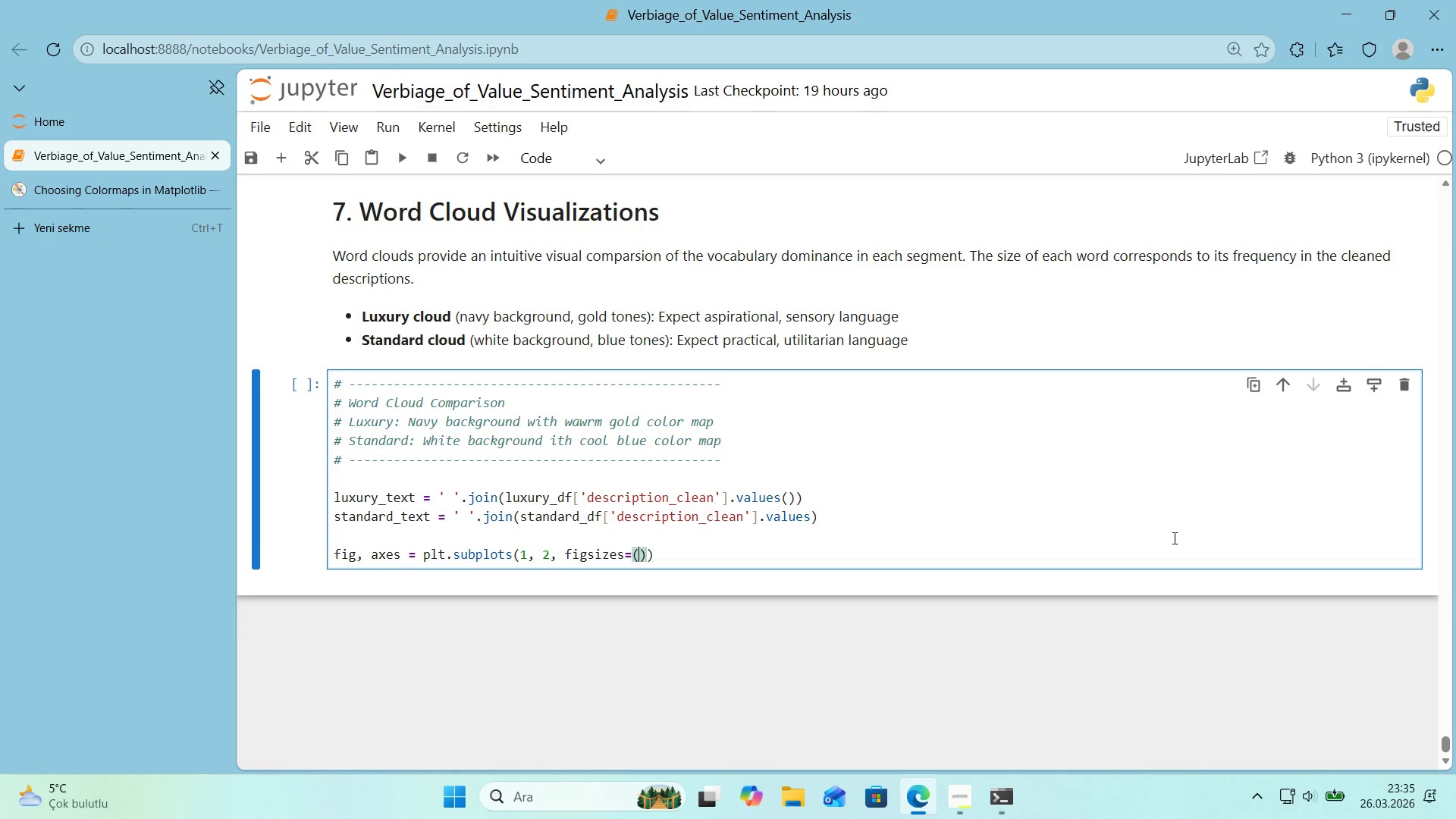 
key(ArrowLeft)
 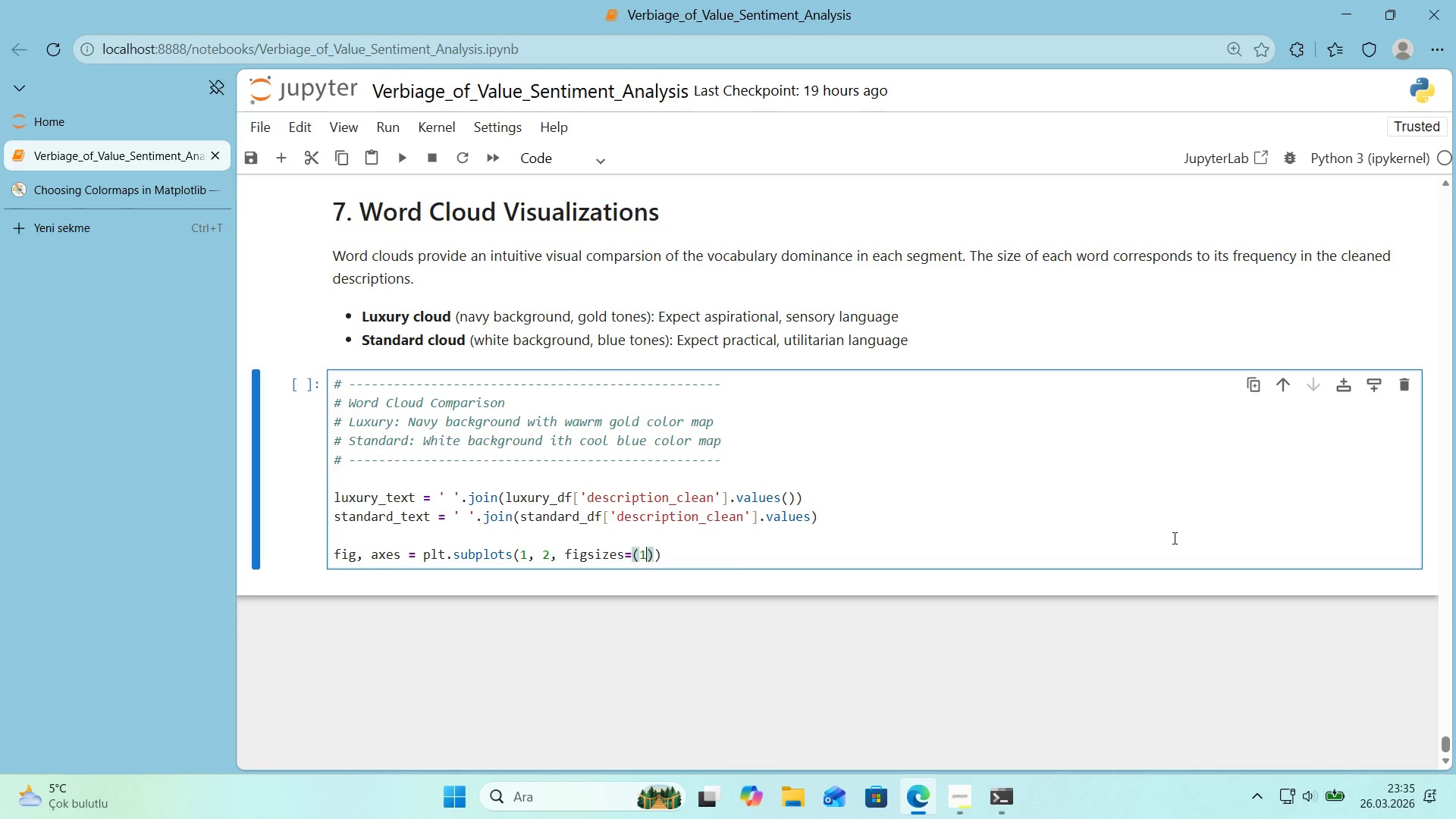 
type(16, 7)
 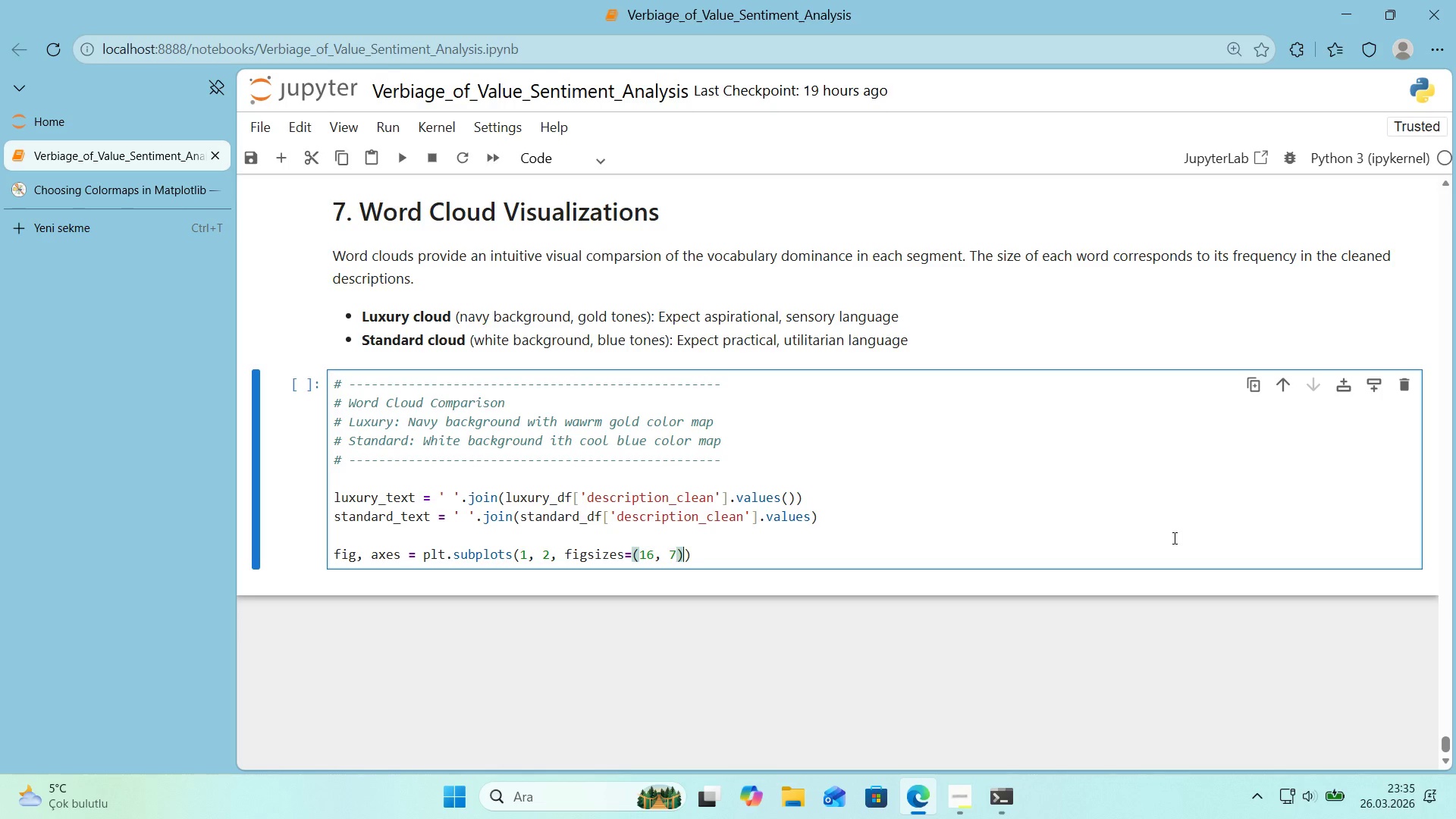 
key(ArrowRight)
 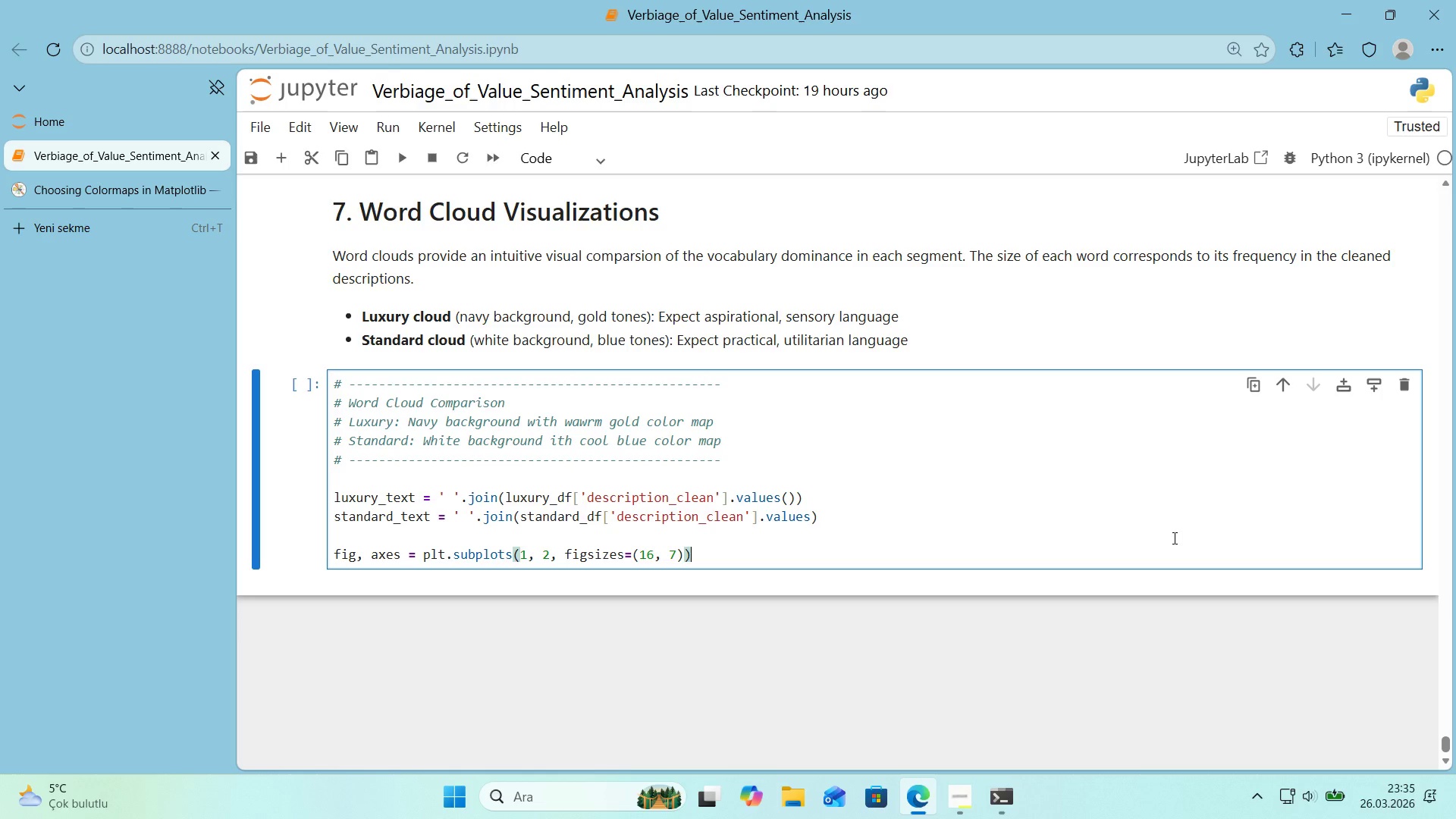 
key(ArrowRight)
 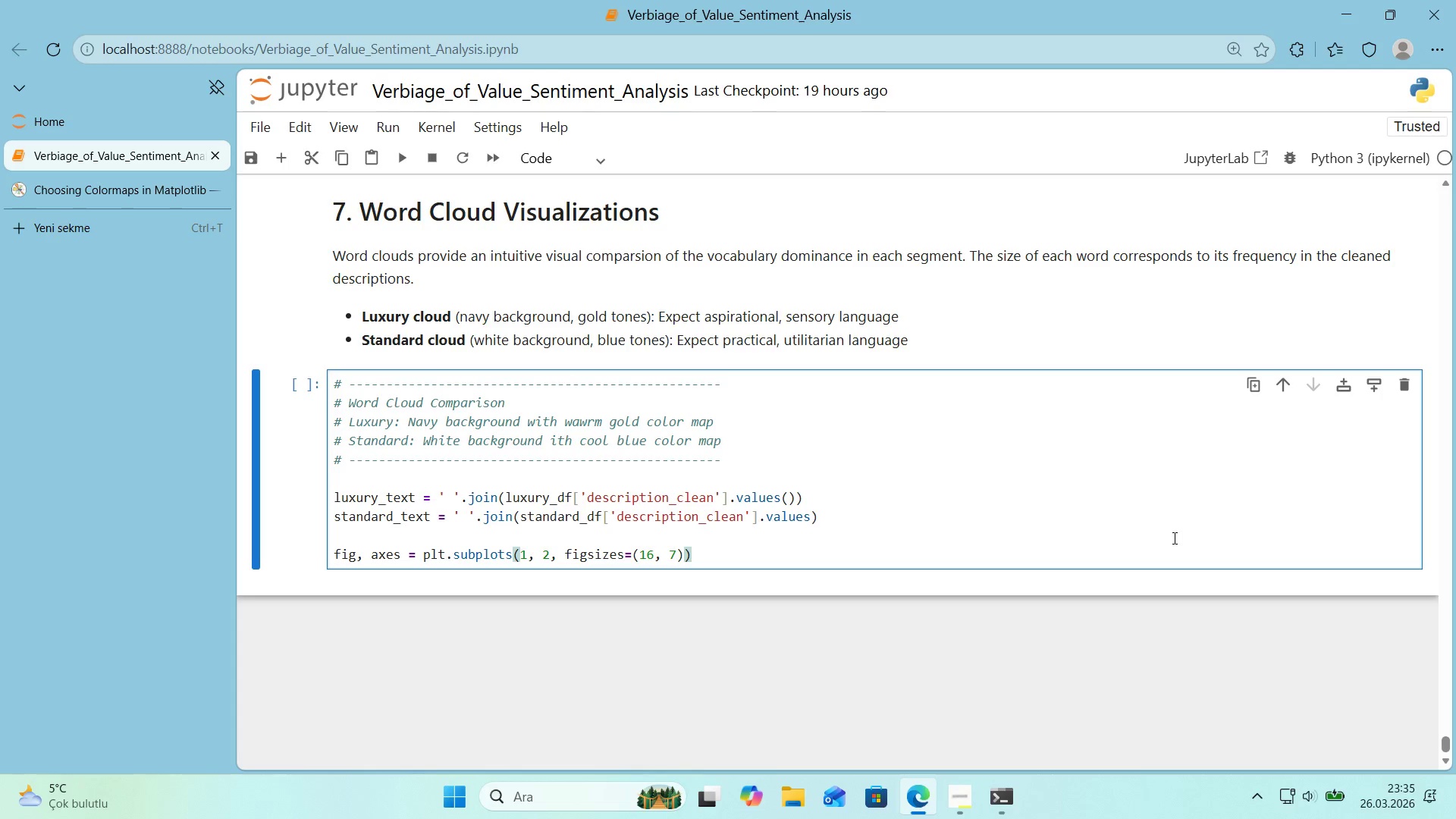 
key(Enter)
 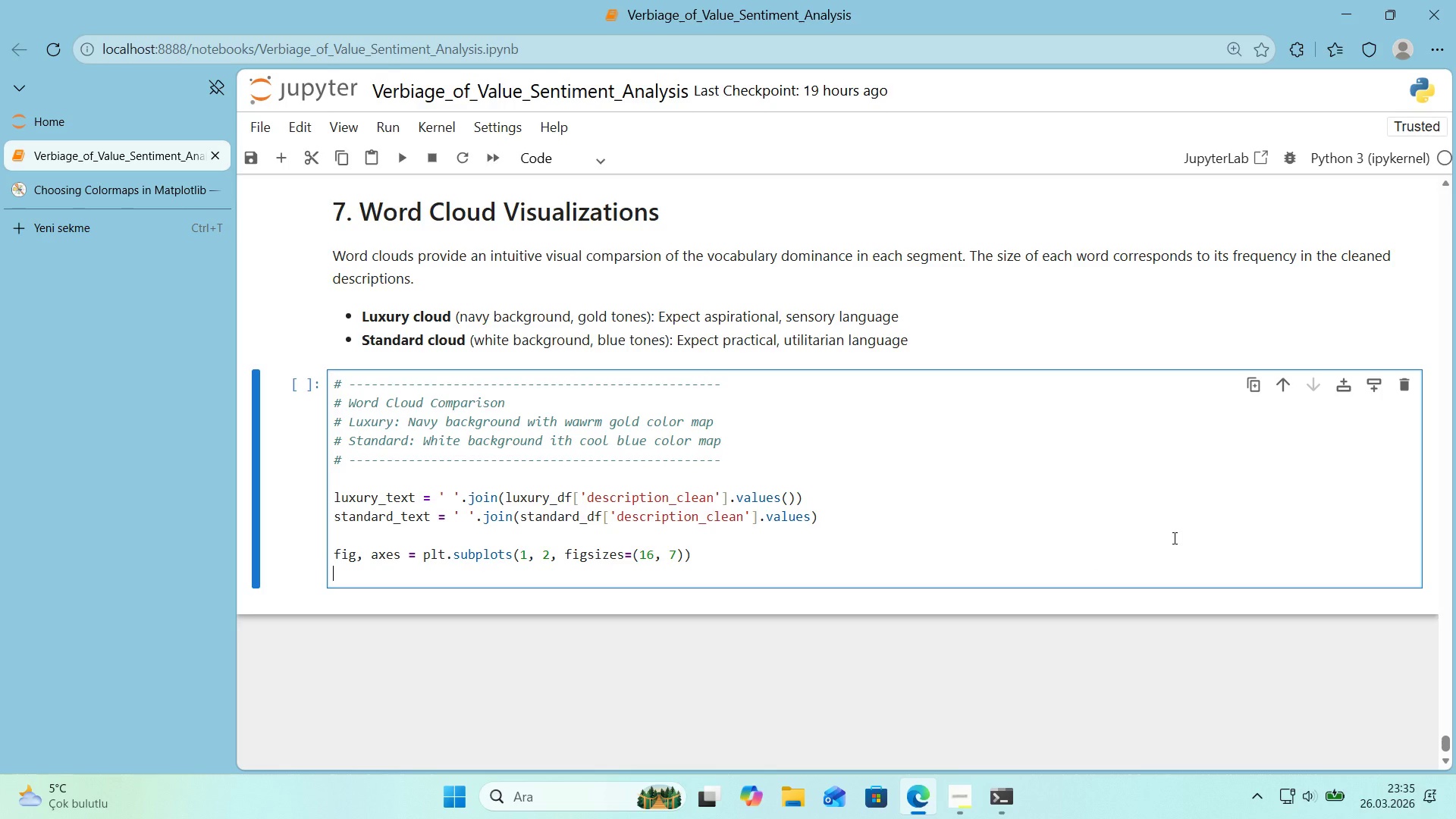 
key(Enter)
 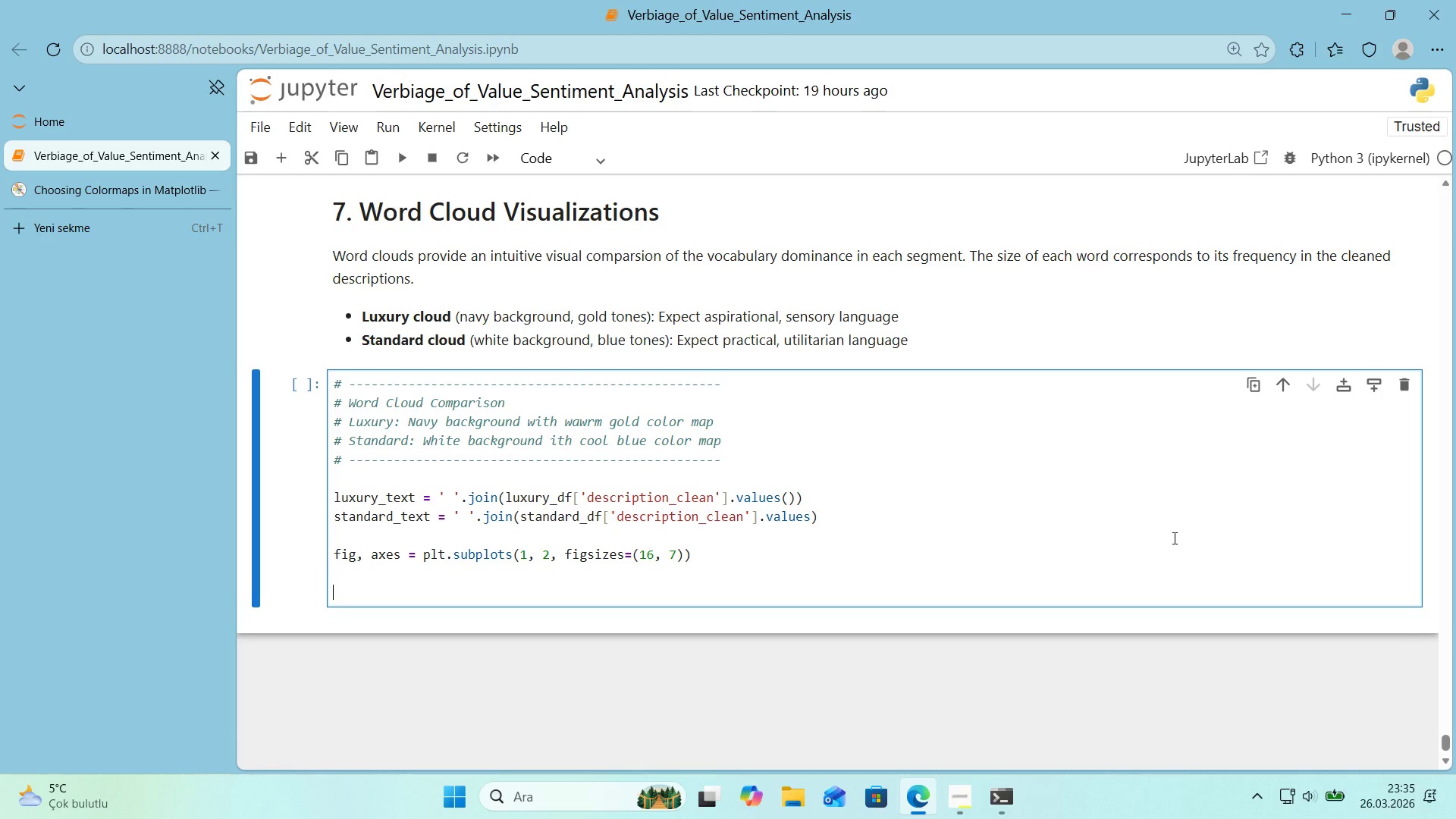 
key(Alt+Control+AltRight)
 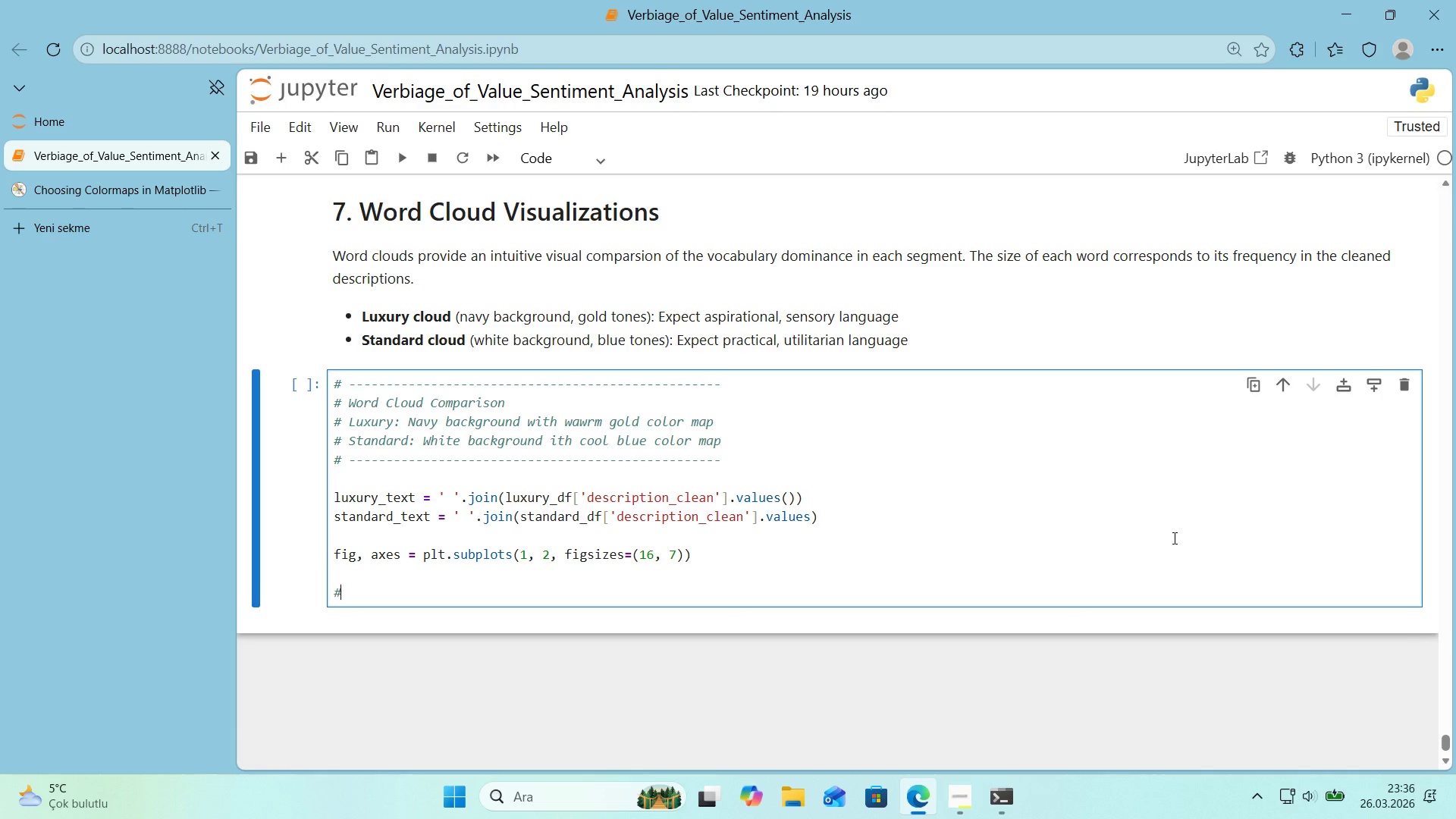 
key(Control+ControlLeft)
 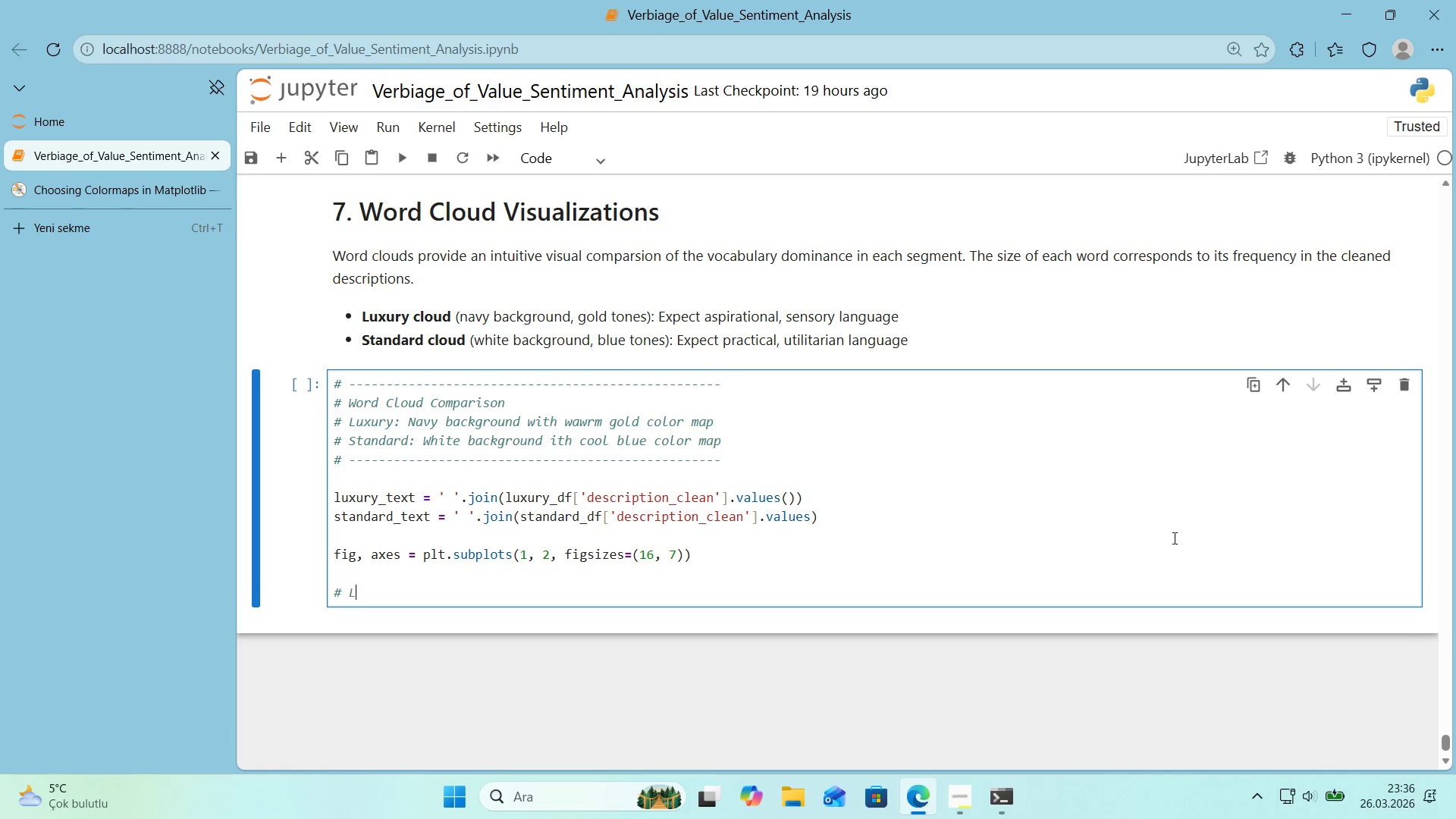 
key(Alt+Control+3)
 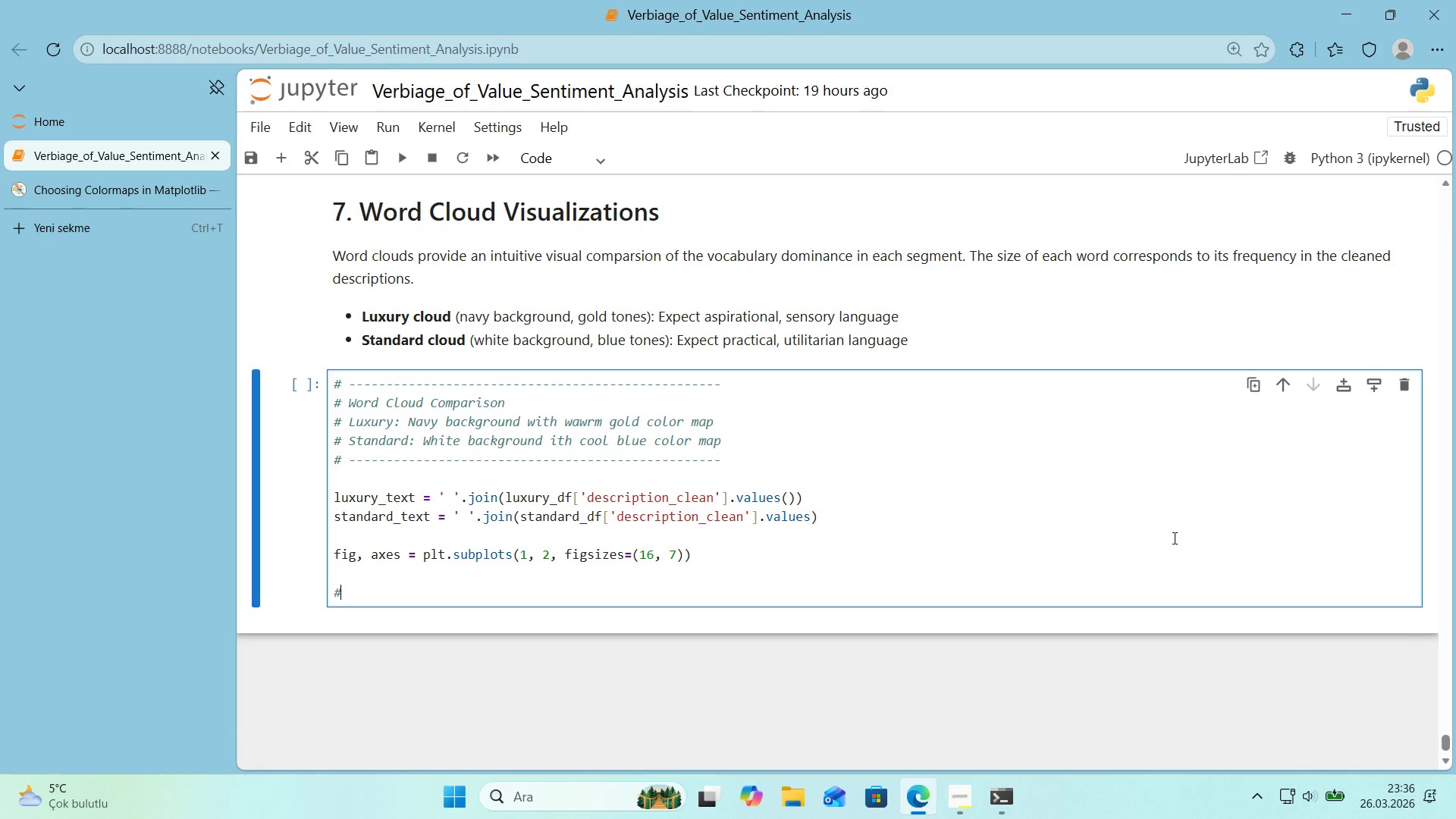 
type( Luxury wOR)
key(Backspace)
key(Backspace)
key(Backspace)
type(Word Cloud)
 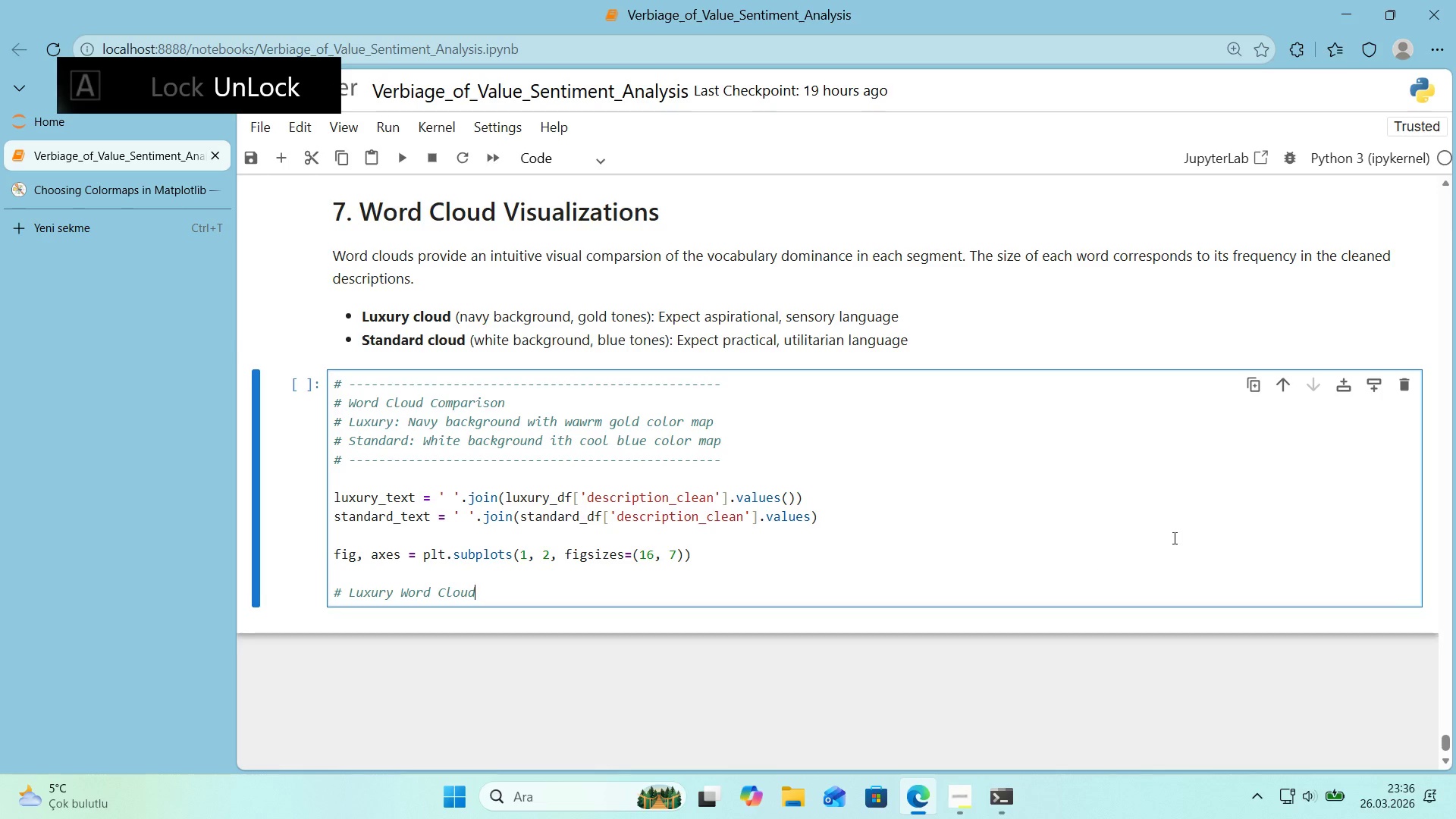 
key(Enter)
 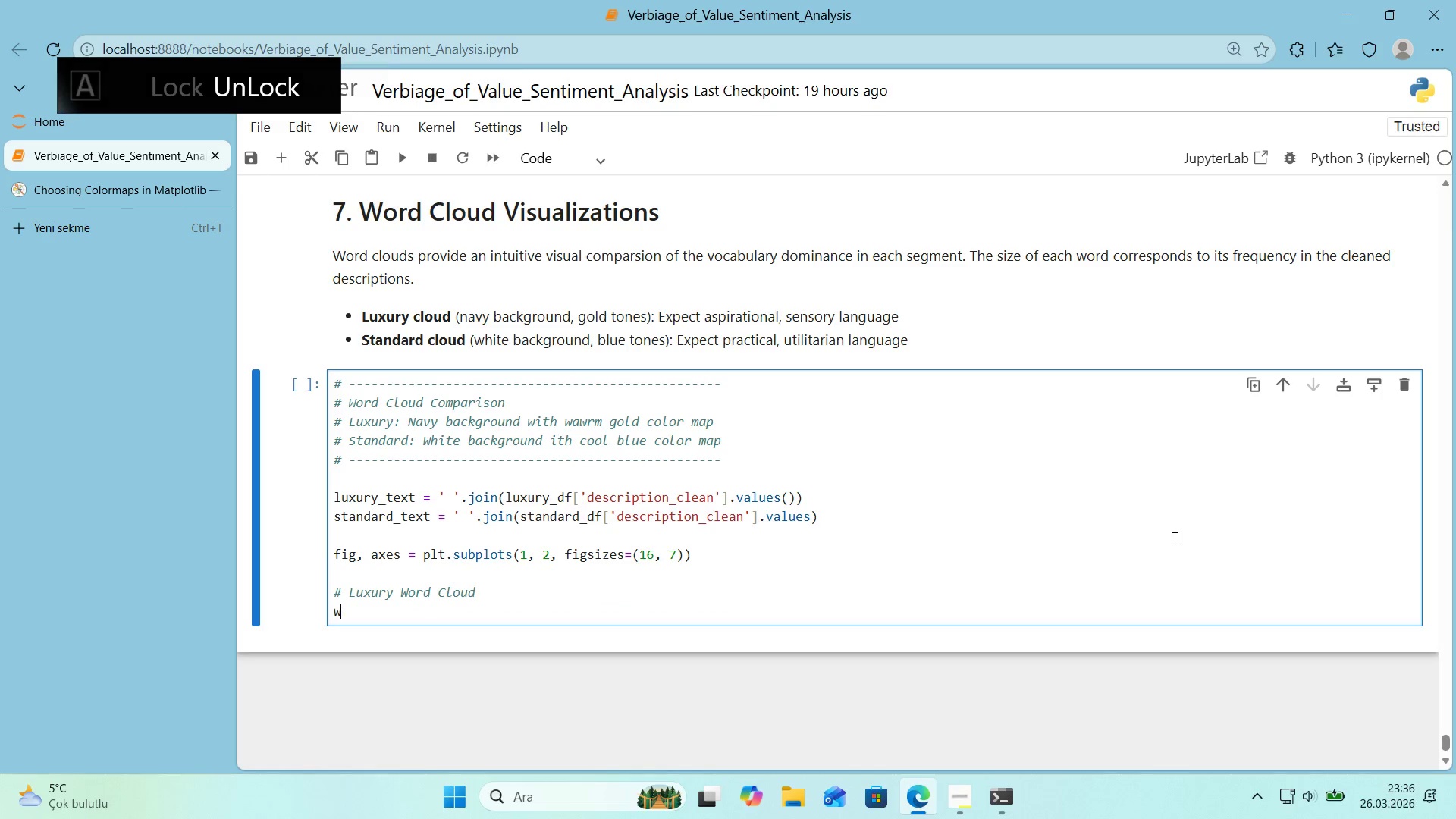 
type(wc_luxury ) WordCloud*()
 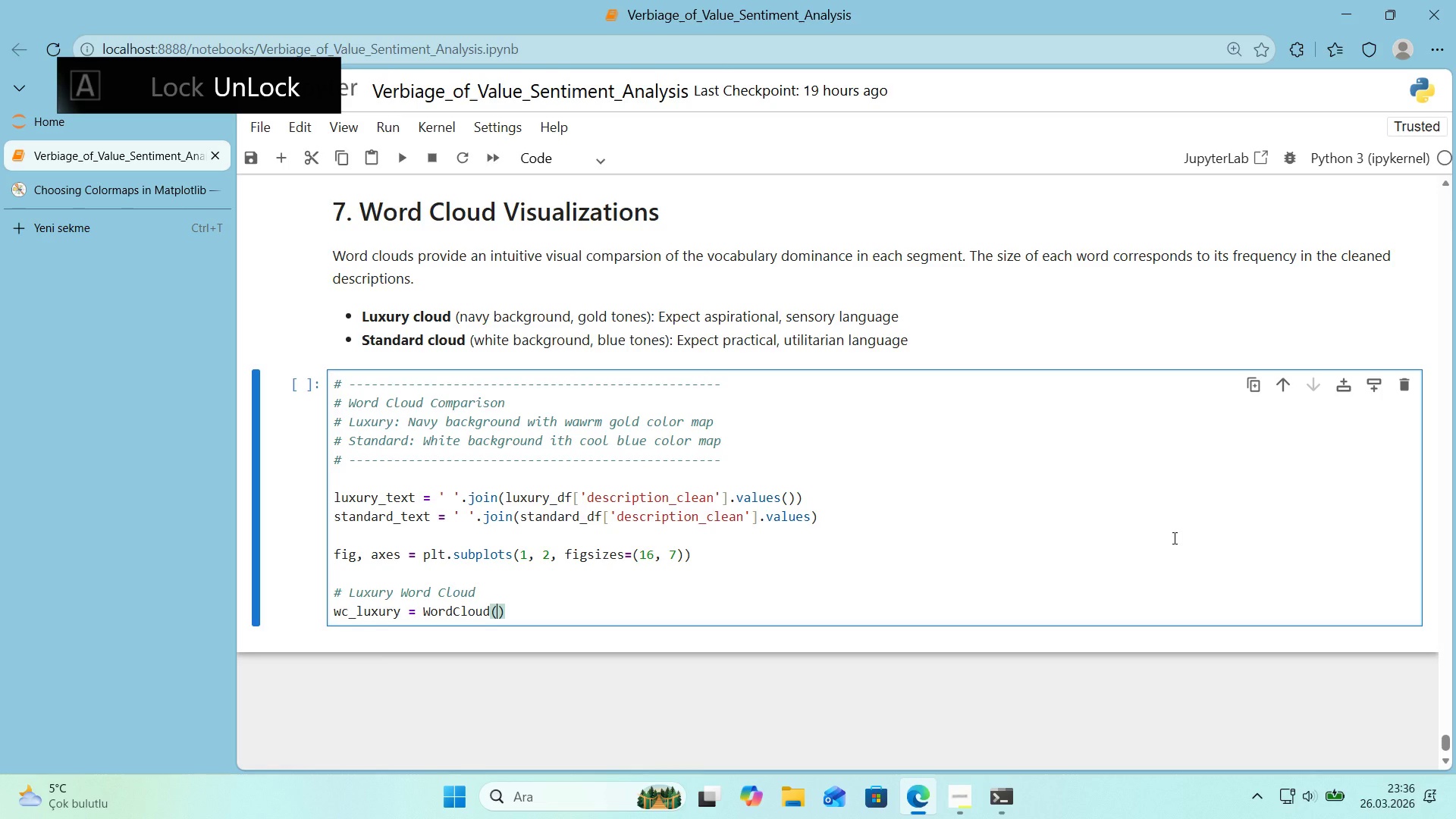 
 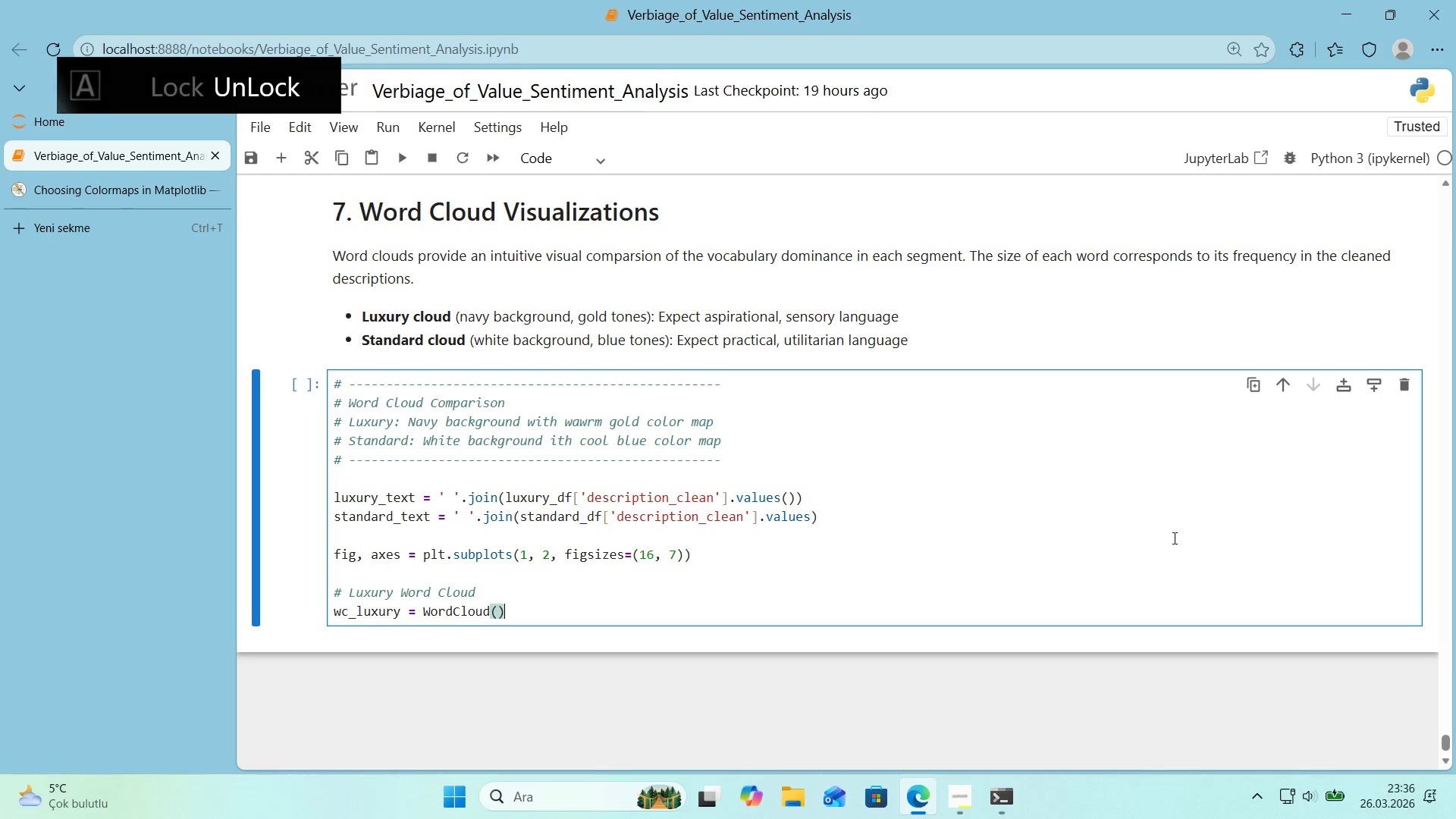 
key(ArrowLeft)
 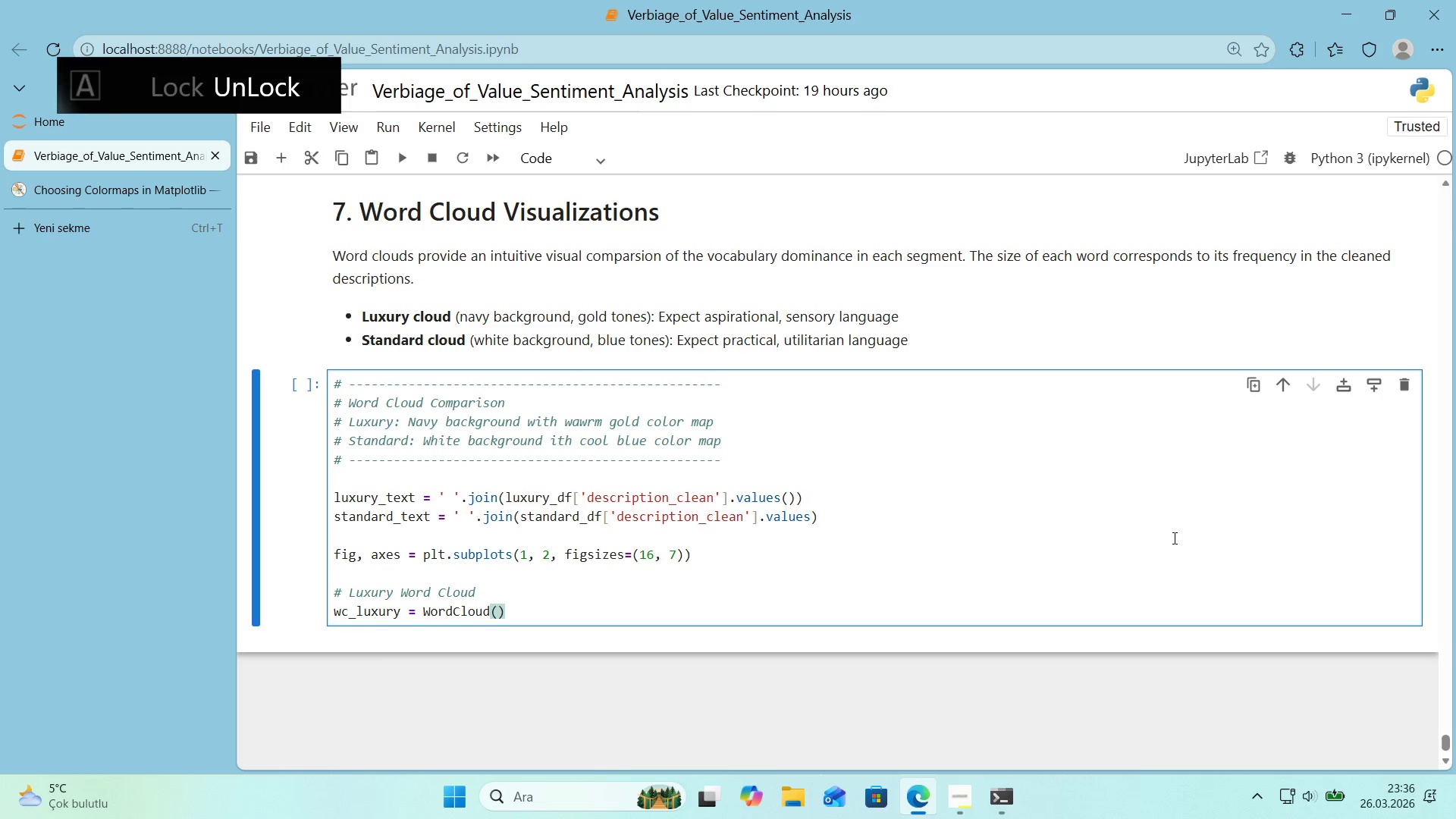 
key(Enter)
 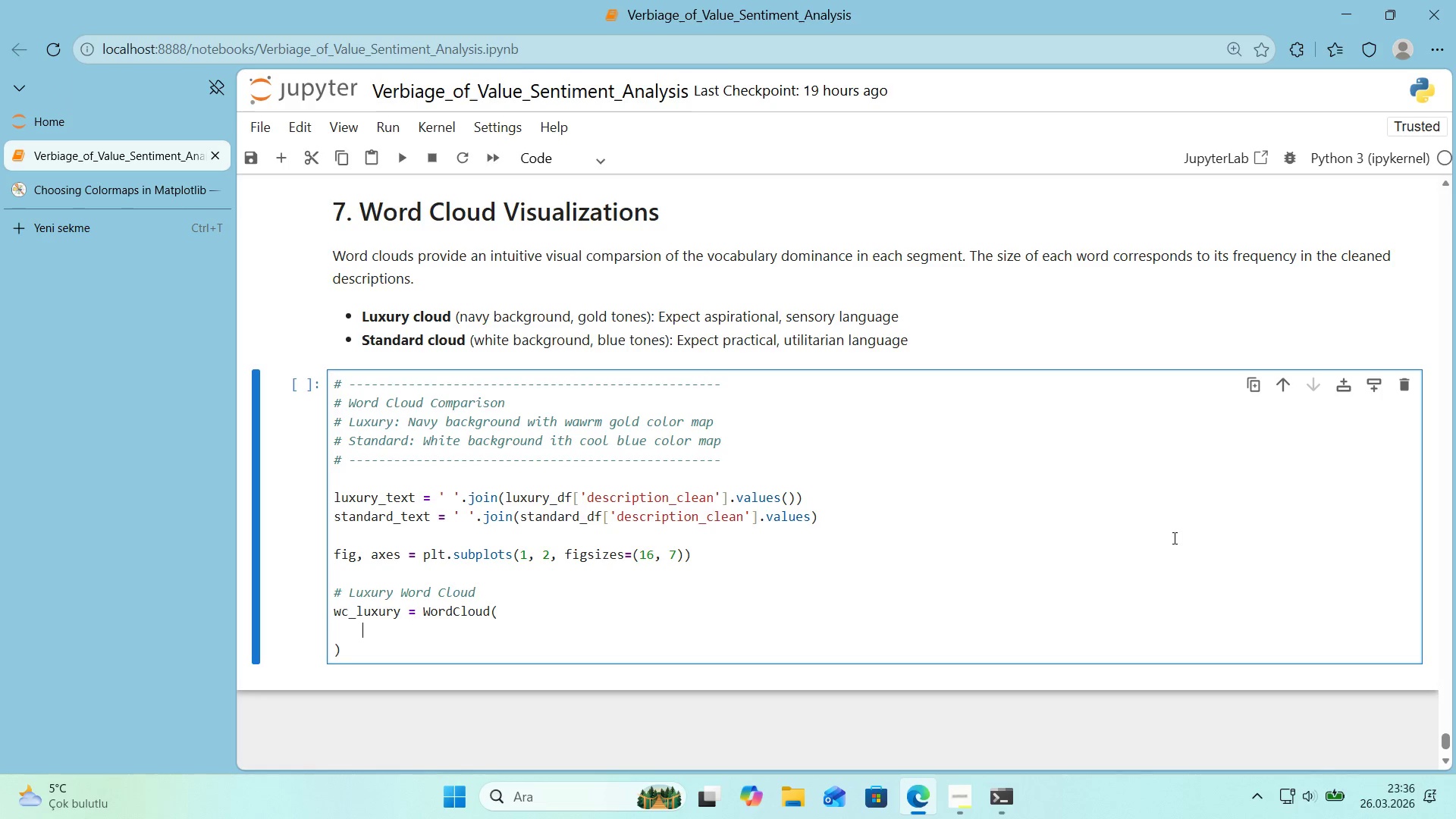 
type('ddh)
key(Backspace)
key(Backspace)
key(Backspace)
key(Backspace)
type(w'dth)800, hr'gh)
key(Backspace)
key(Backspace)
key(Backspace)
key(Backspace)
type(e'ght)400,)
 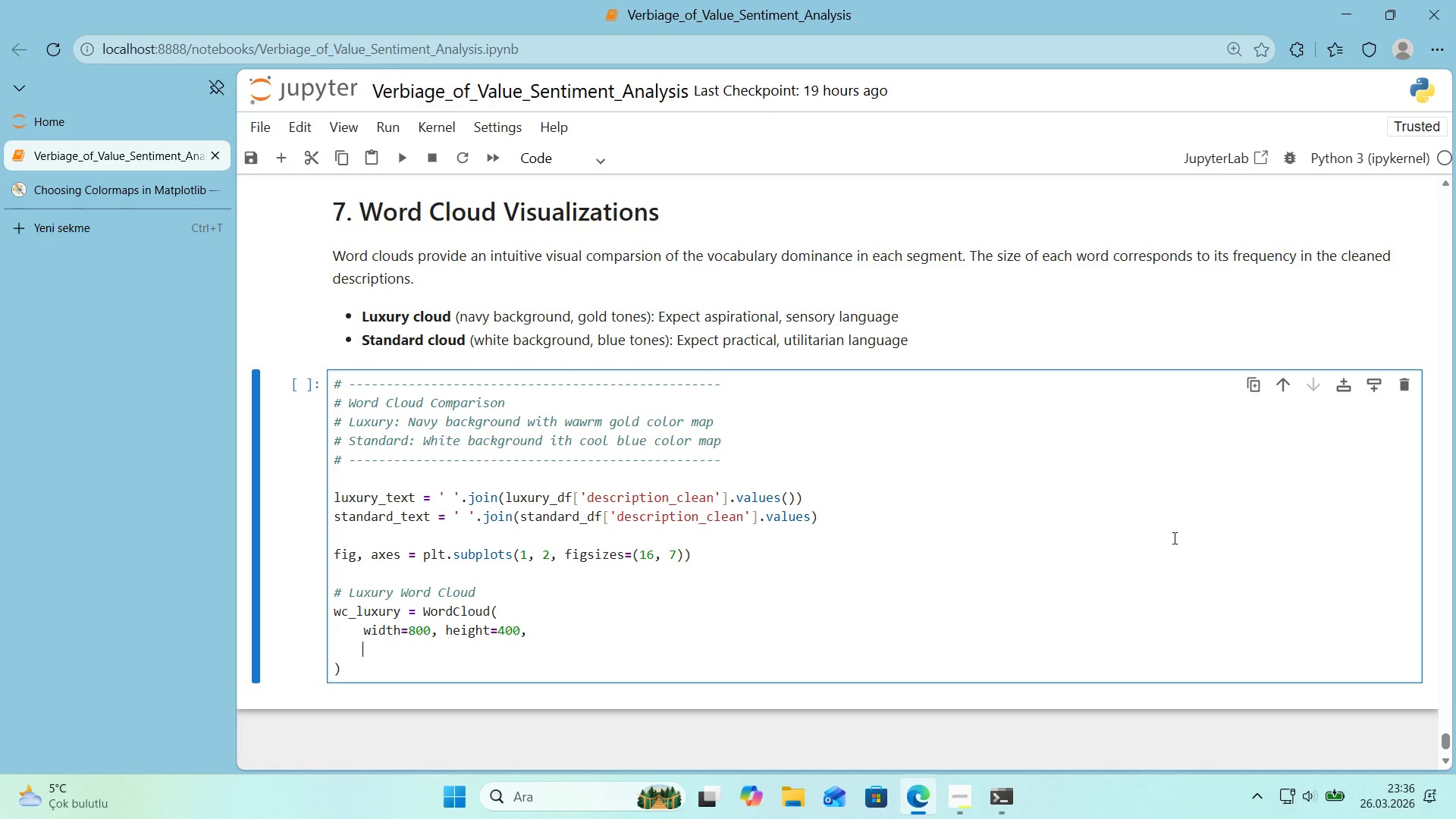 
 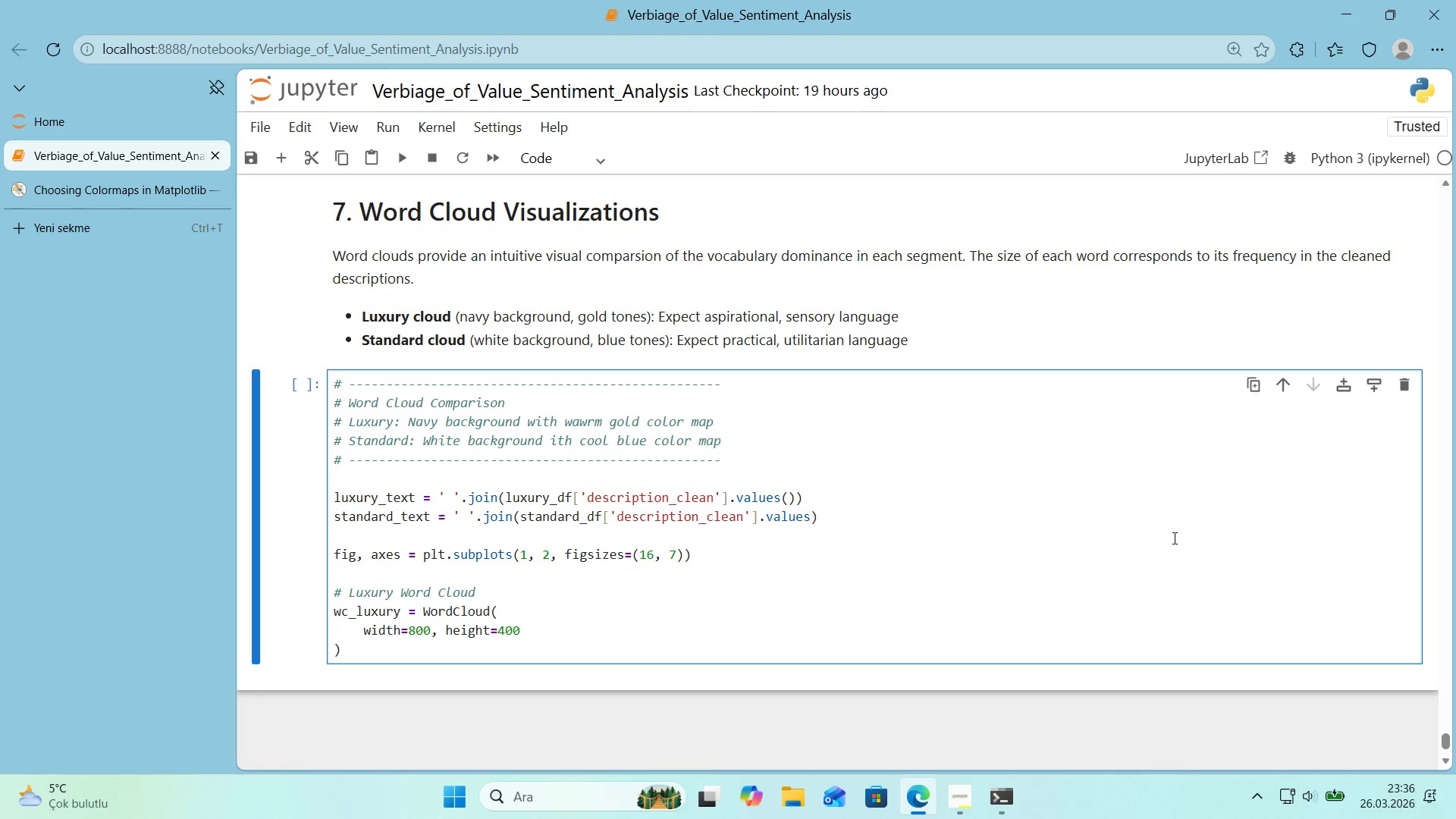 
key(Enter)
 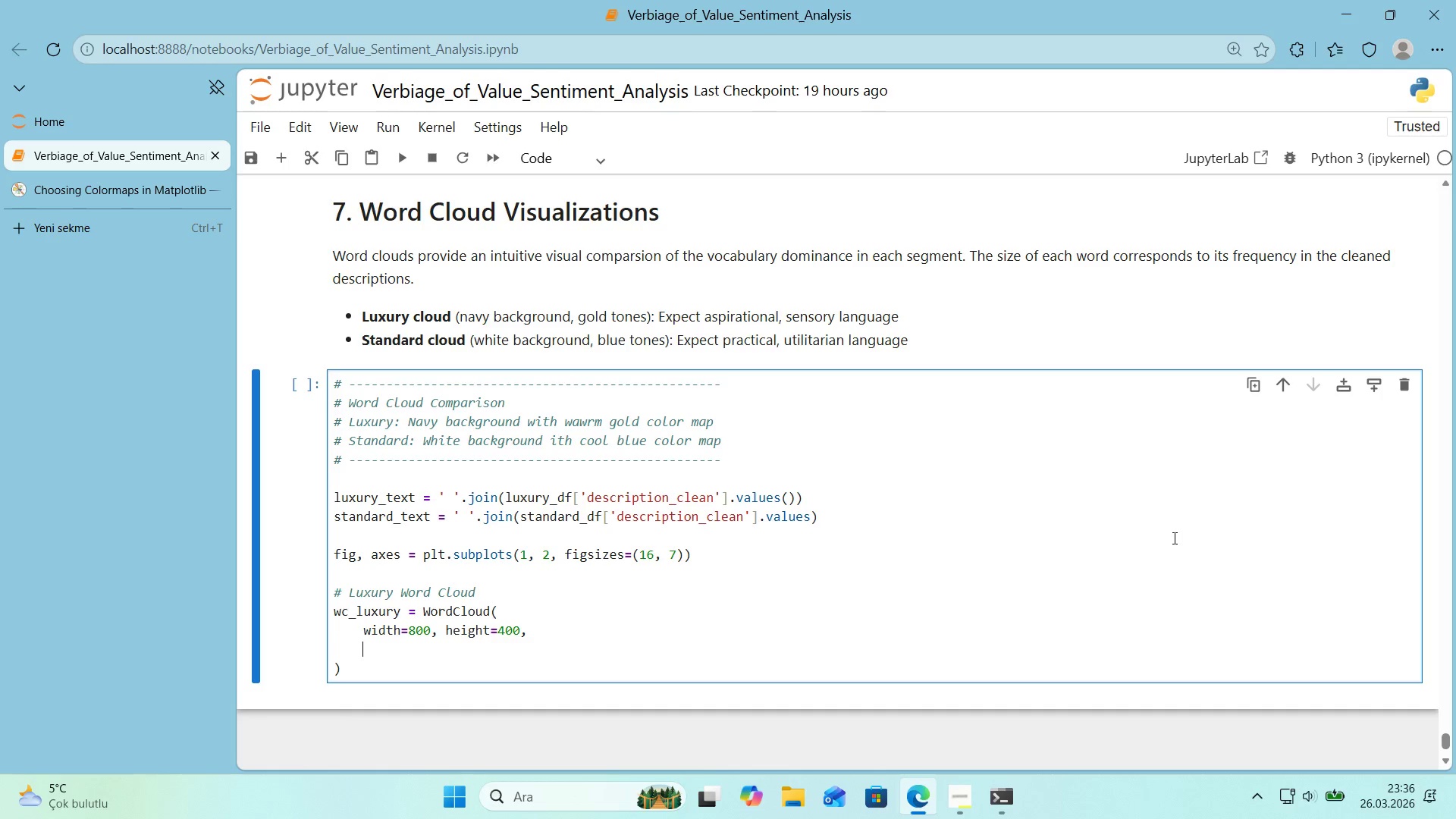 
type(background_color)@@)
 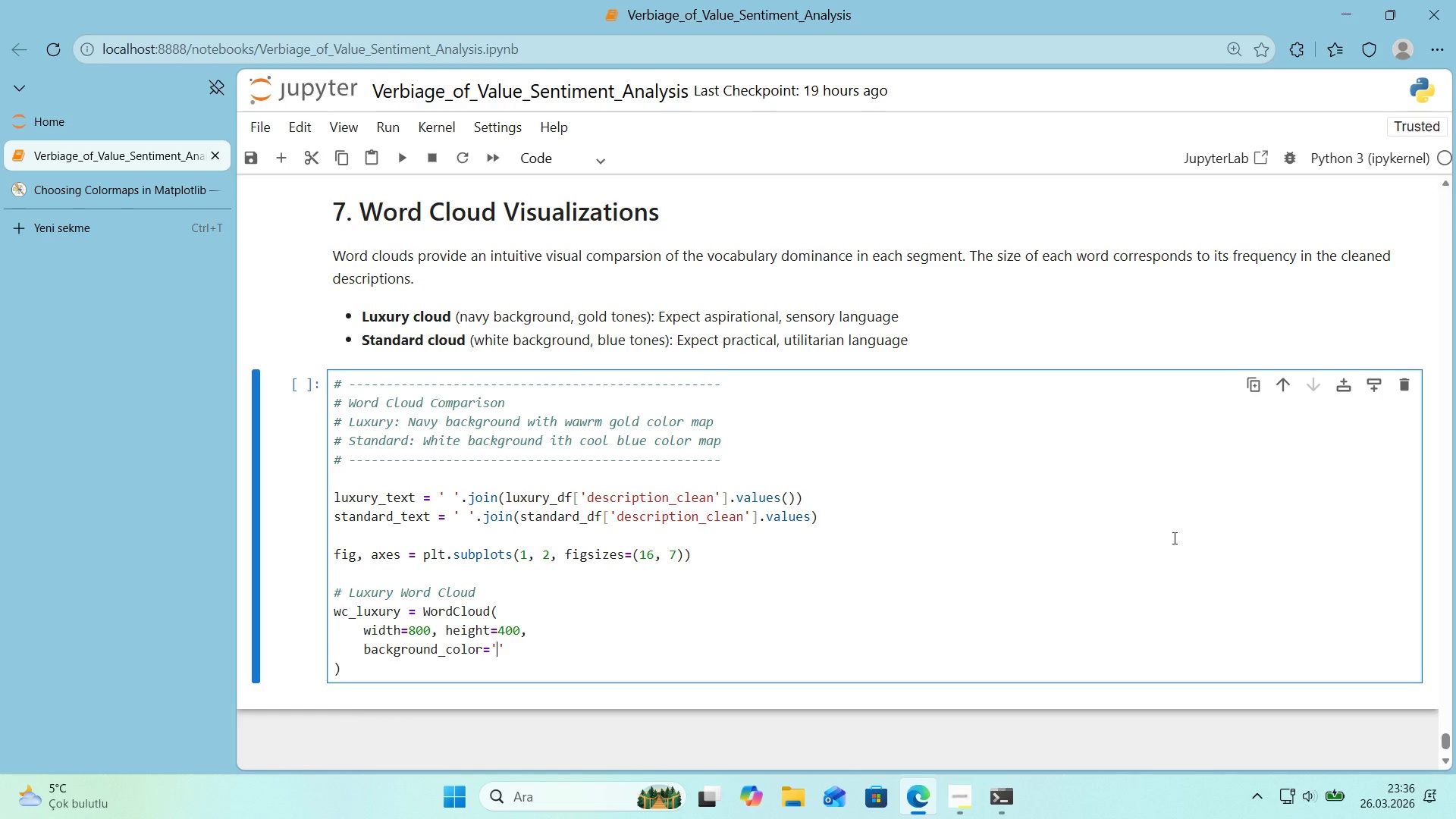 
 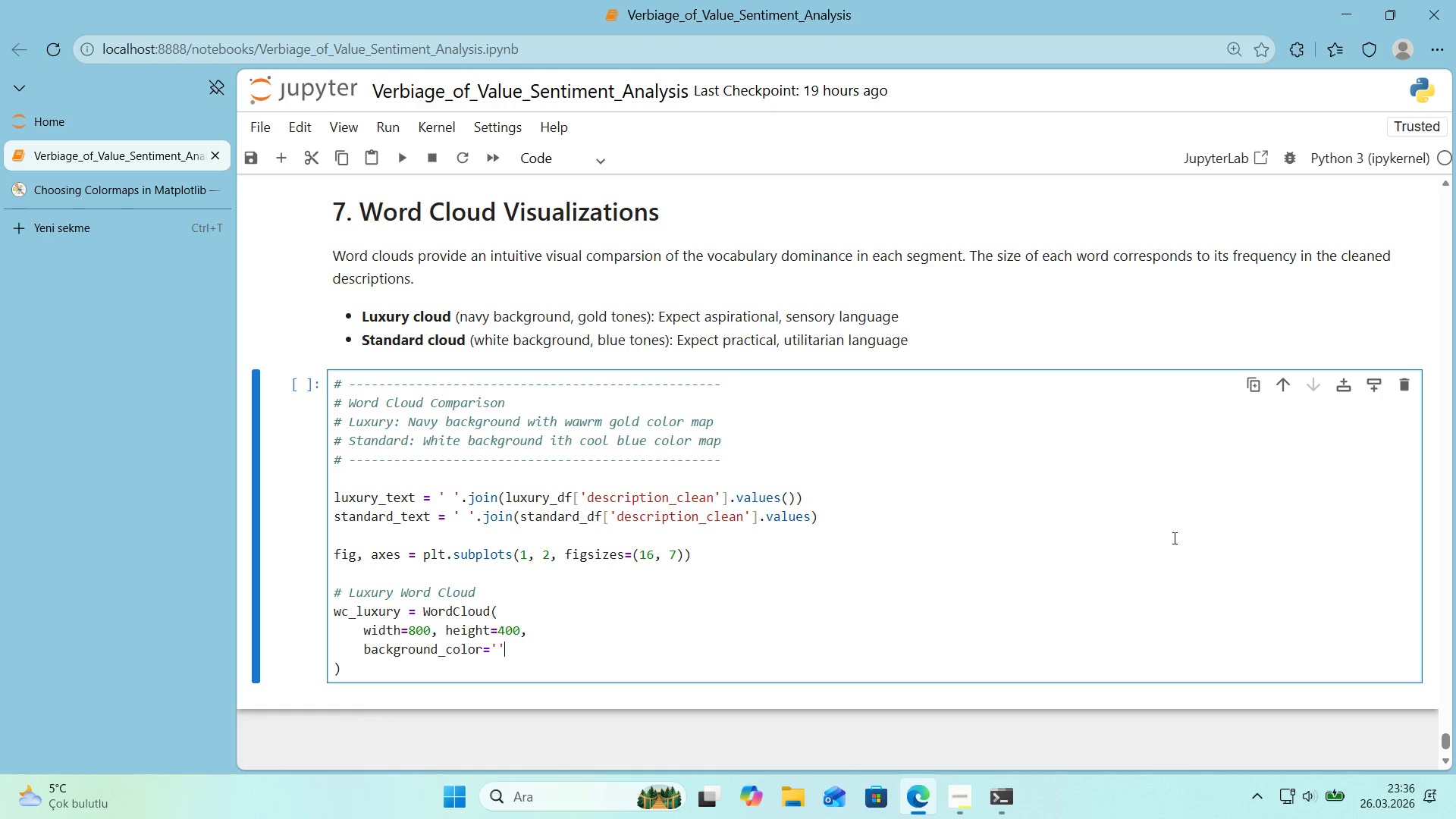 
key(ArrowLeft)
 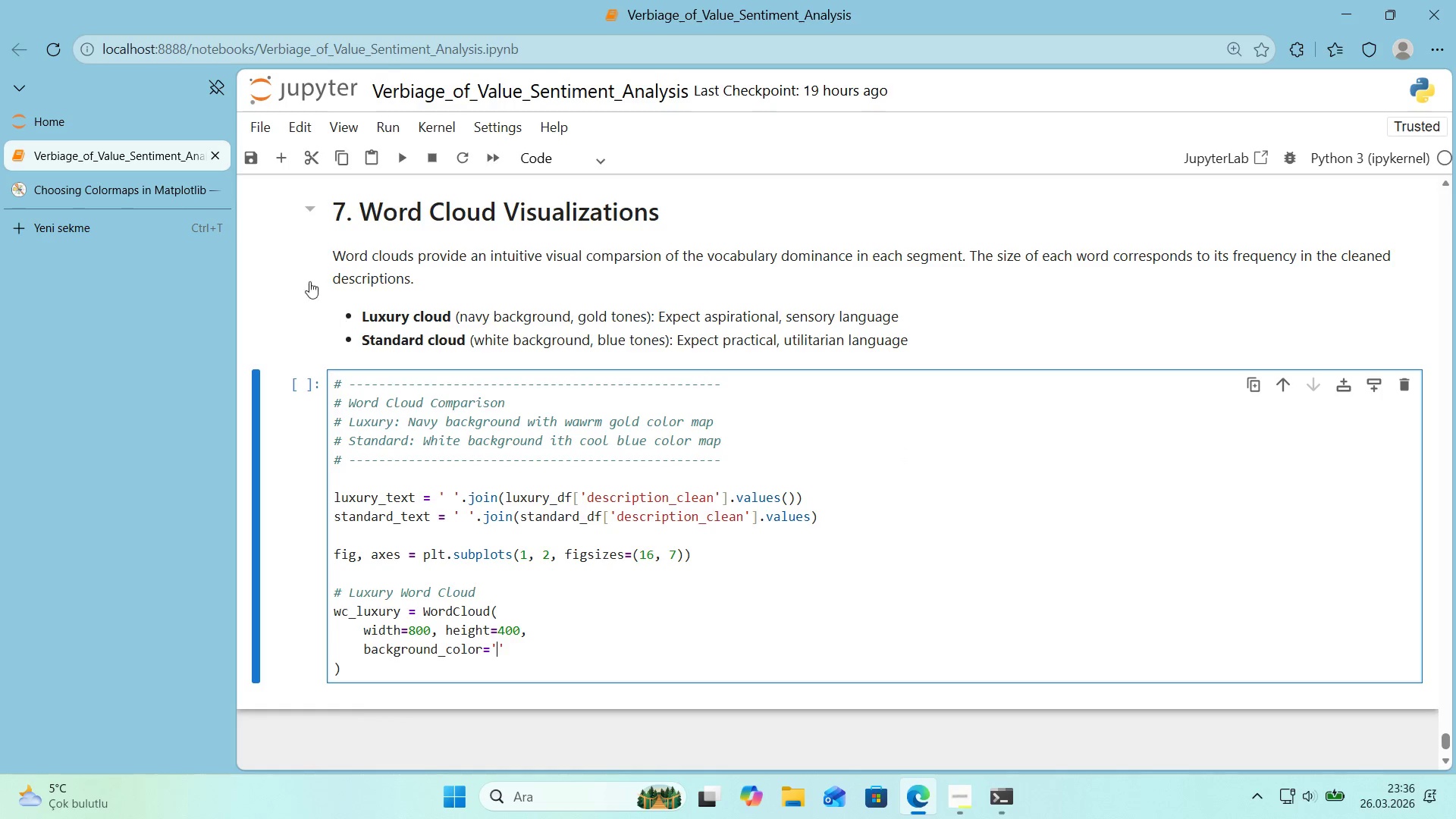 
left_click([167, 202])
 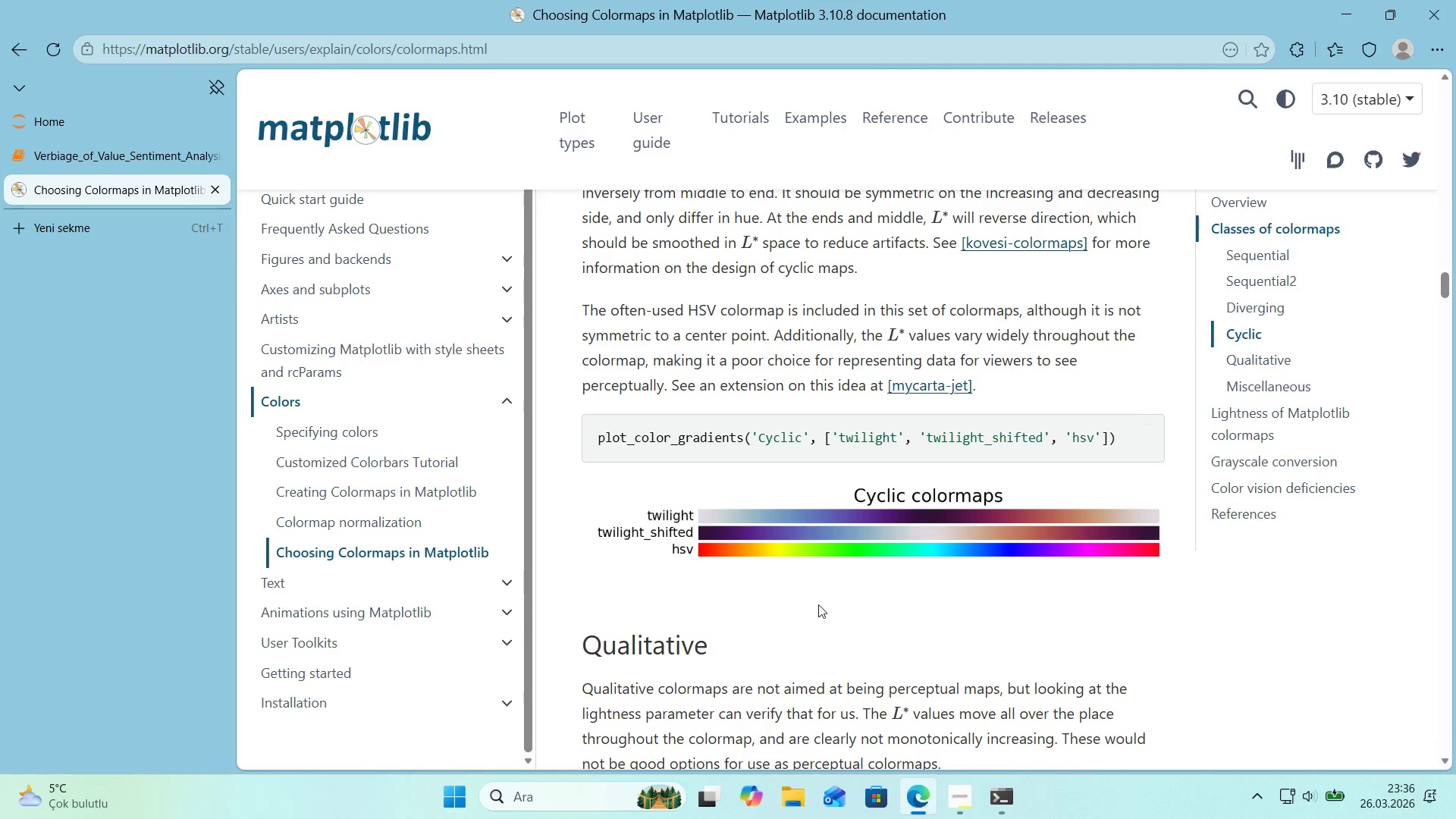 
scroll: coordinate [805, 597], scroll_direction: down, amount: 1.0
 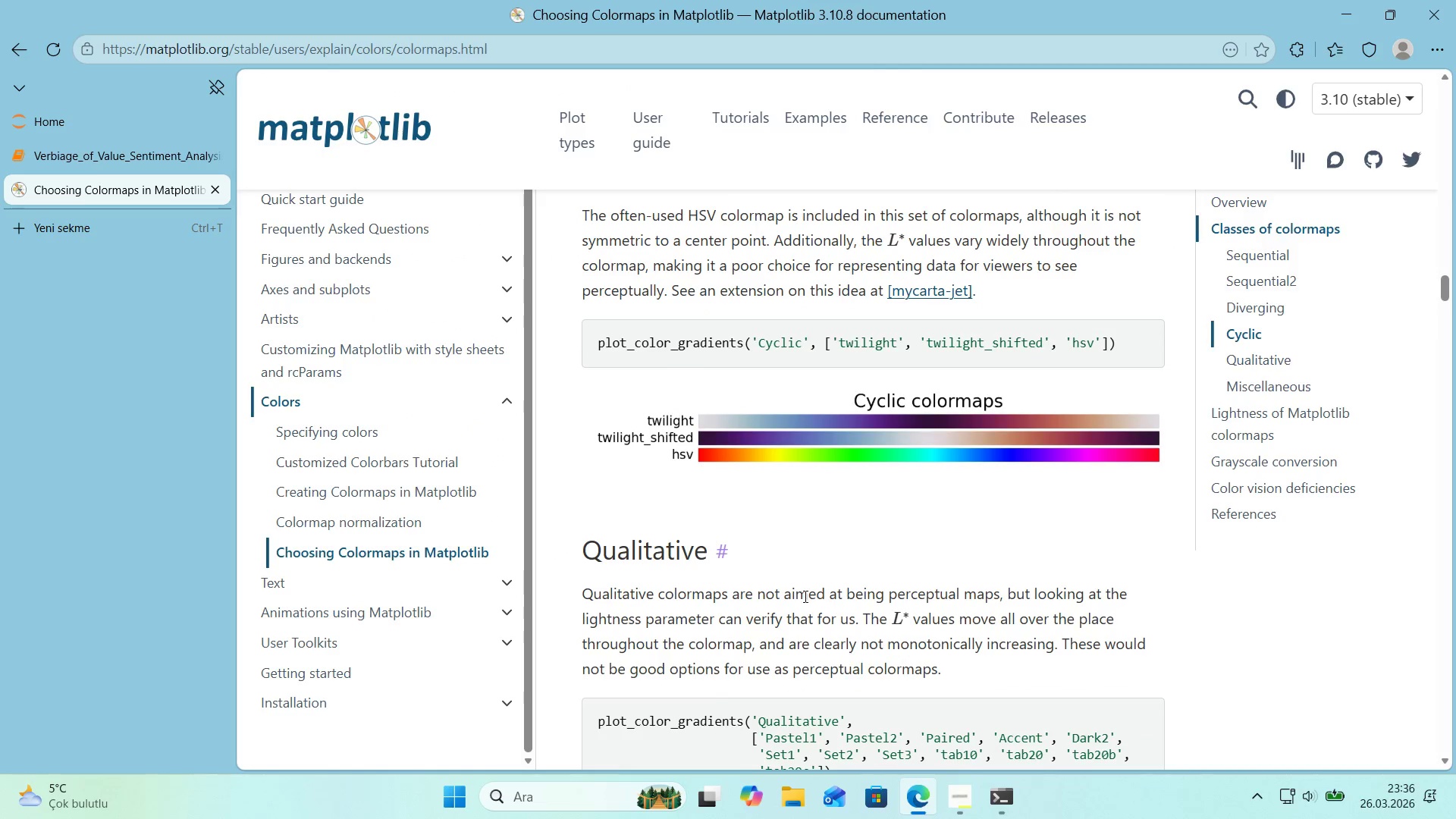 
key(Control+F)
 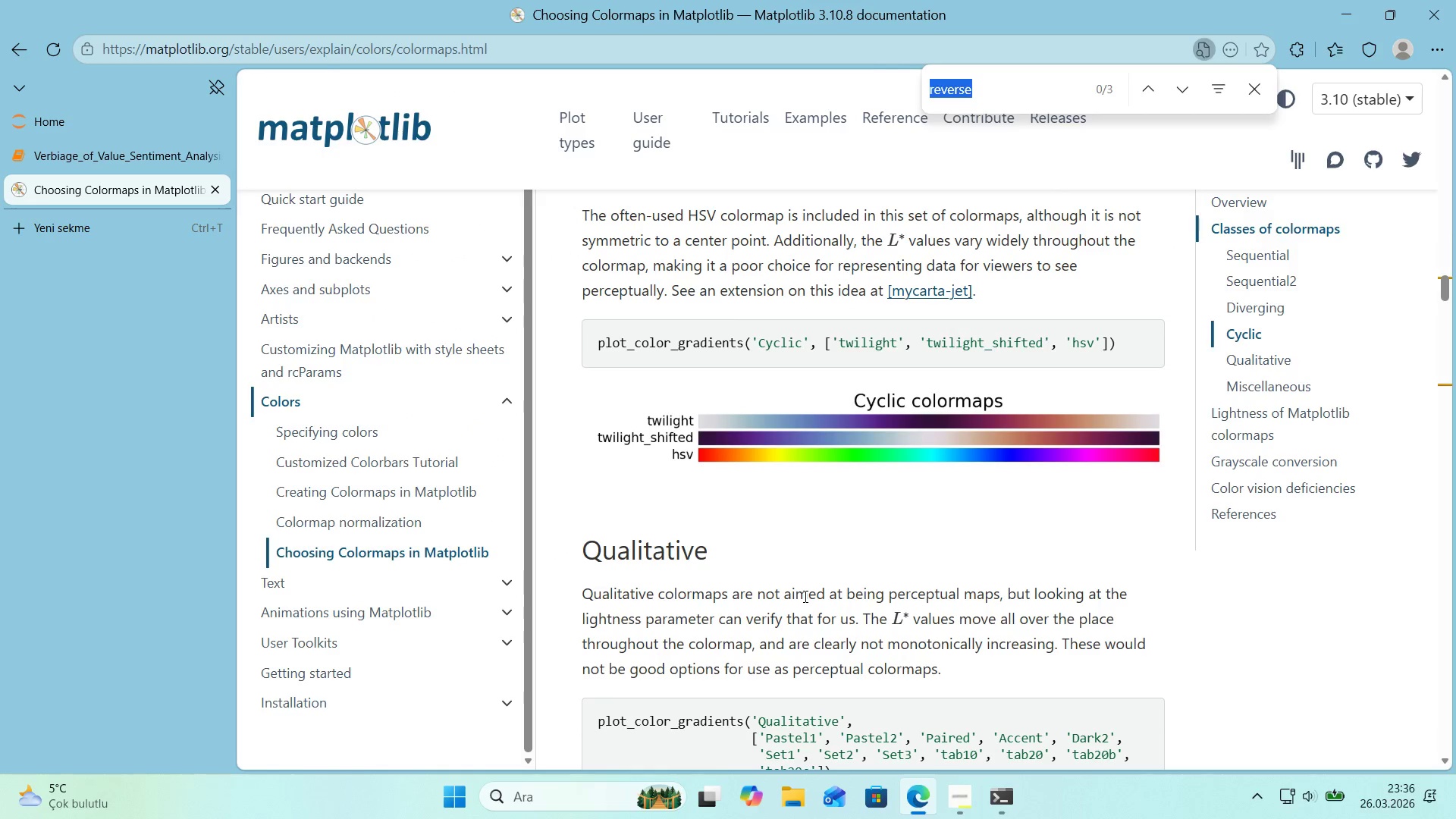 
type(1b2)
 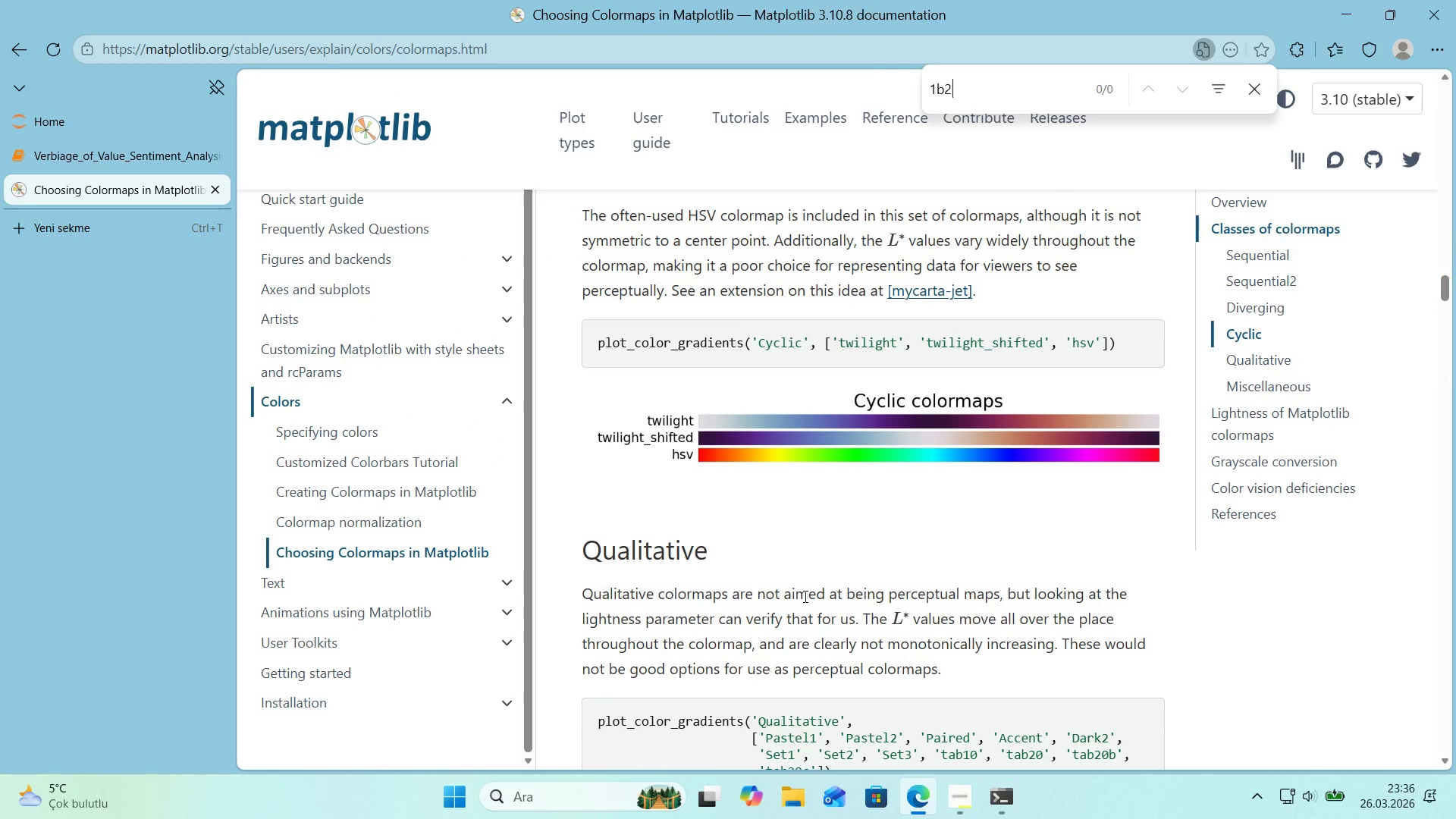 
key(Enter)
 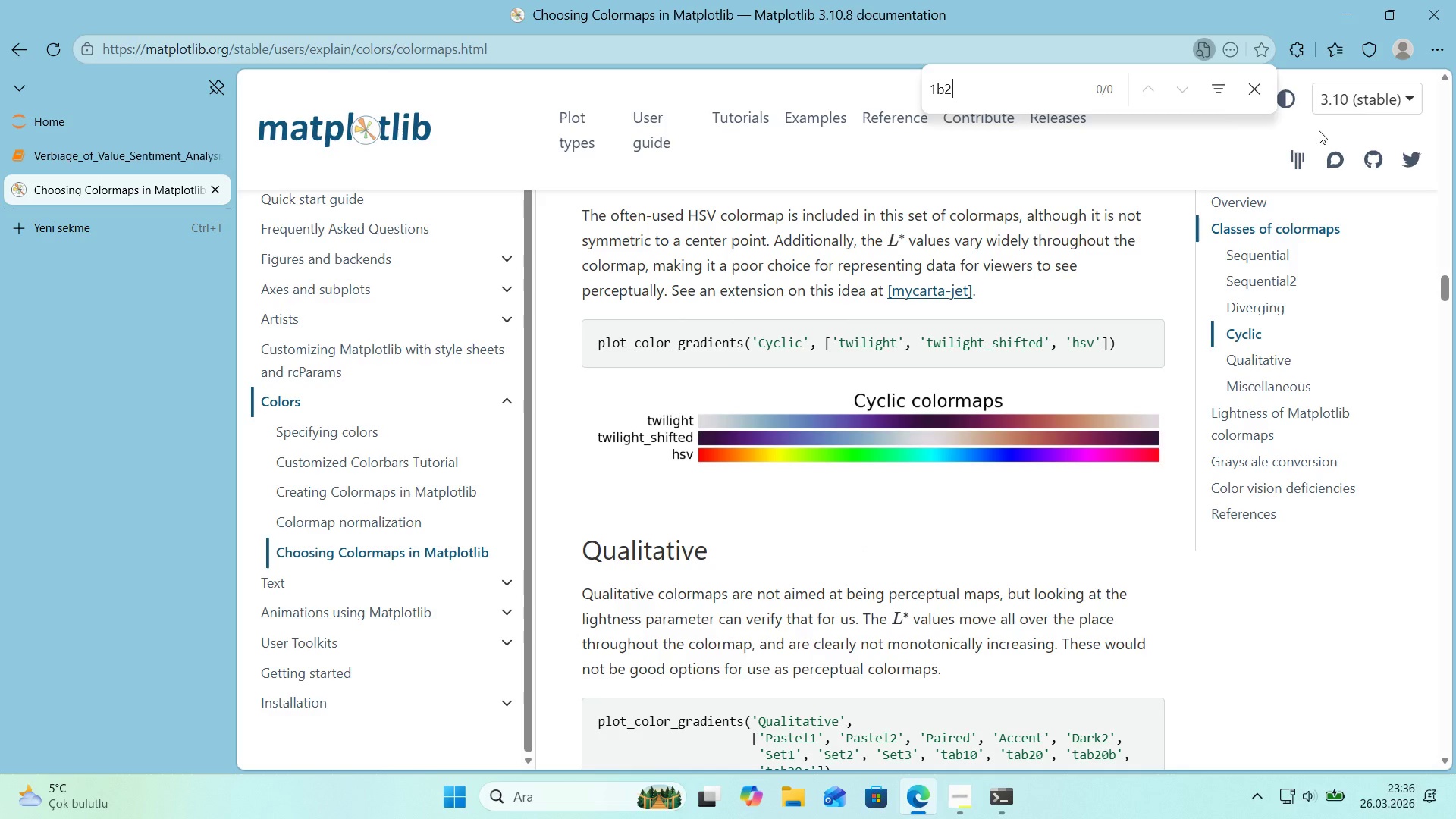 
left_click([1250, 87])
 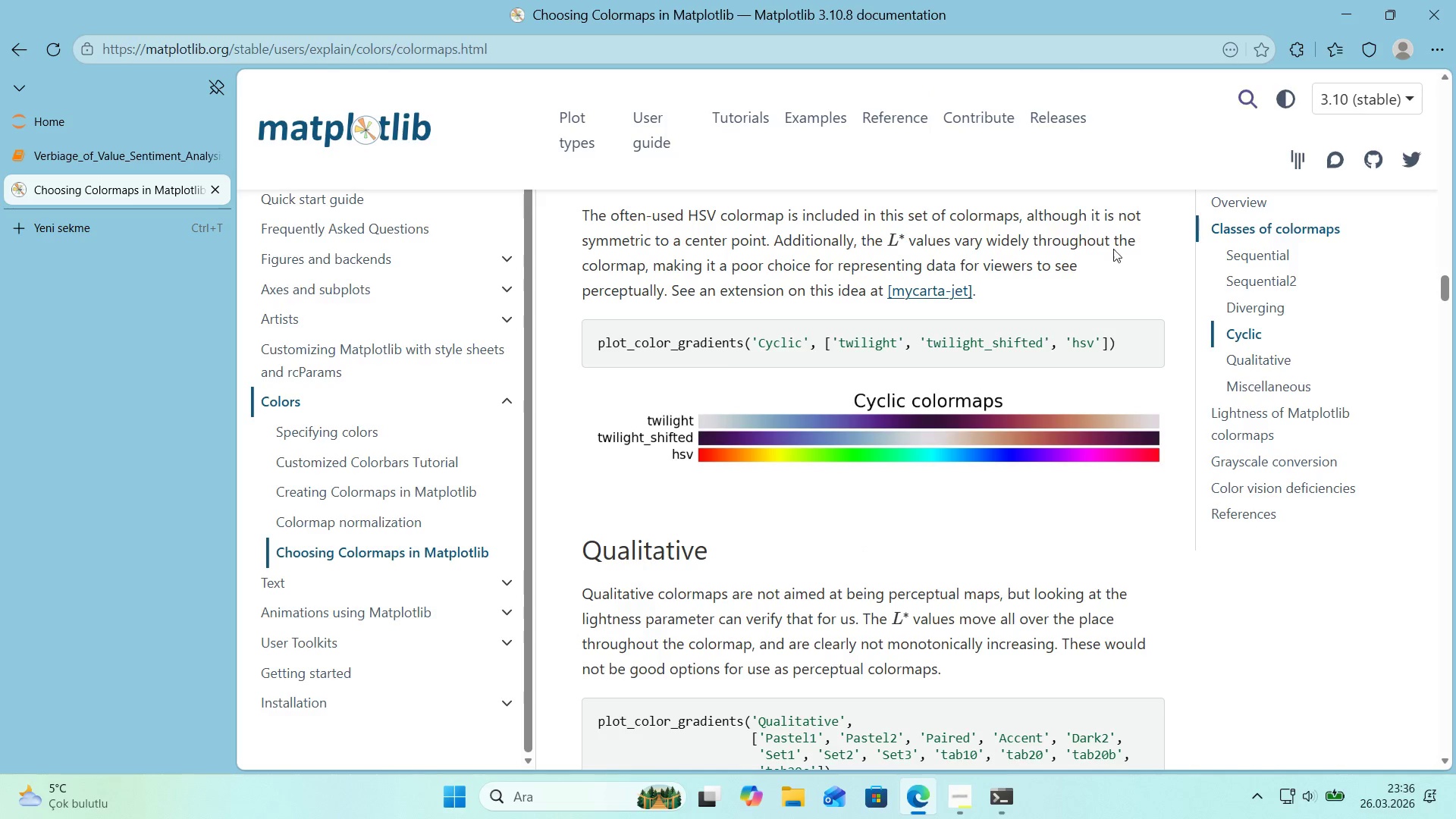 
scroll: coordinate [1017, 331], scroll_direction: down, amount: 42.0
 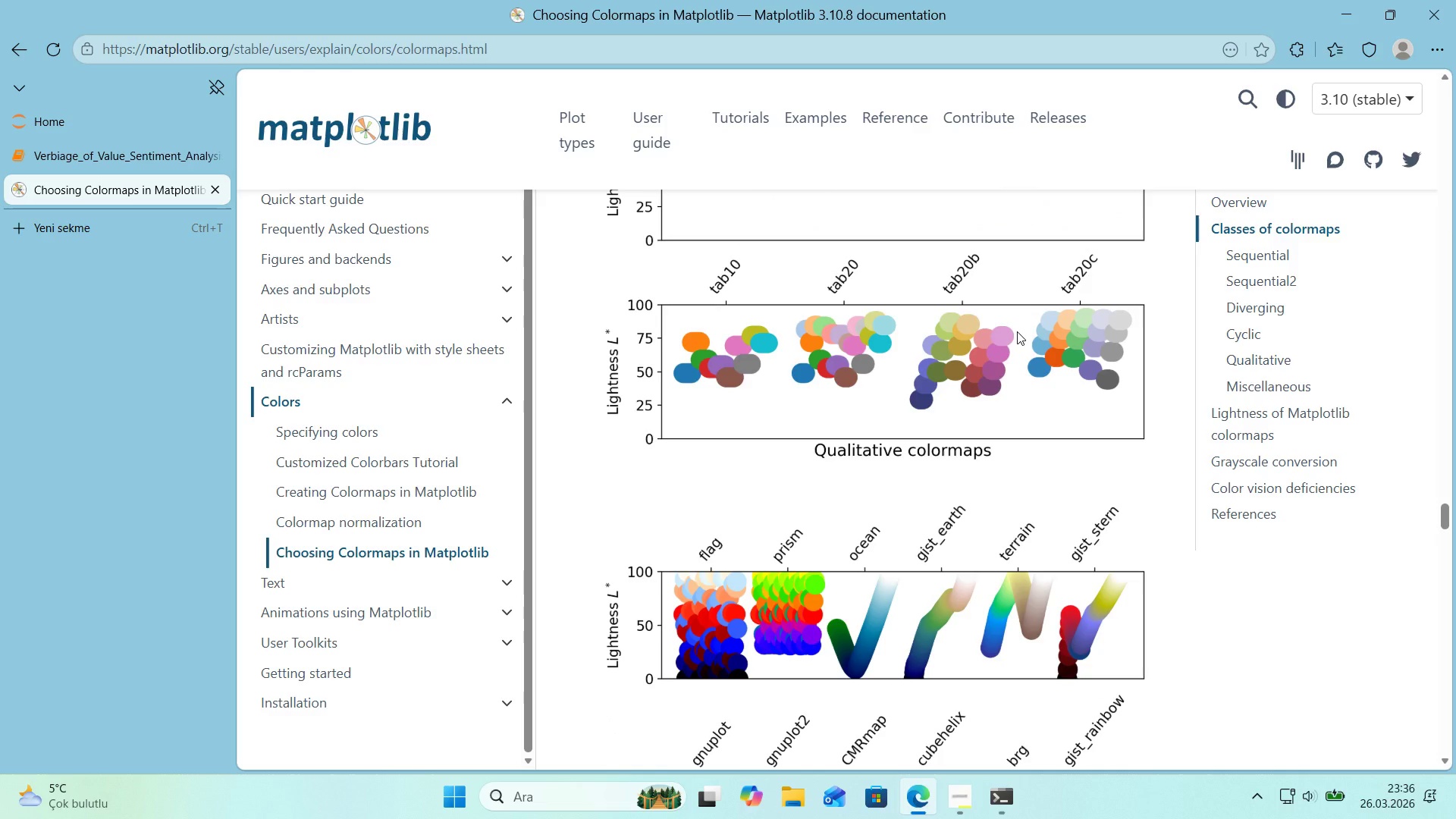 
scroll: coordinate [1017, 331], scroll_direction: up, amount: 3.0
 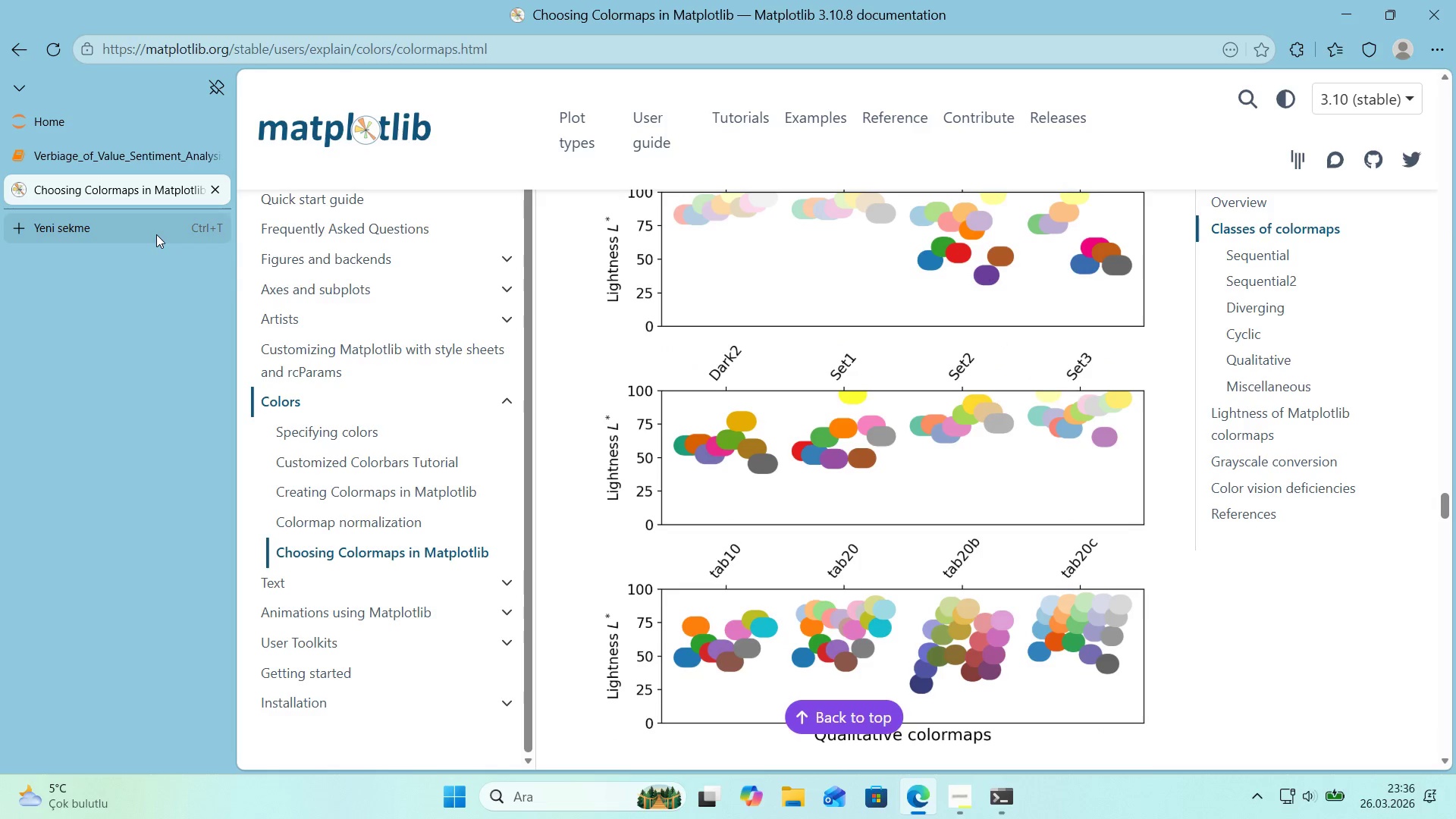 
scroll: coordinate [730, 350], scroll_direction: down, amount: 27.0
 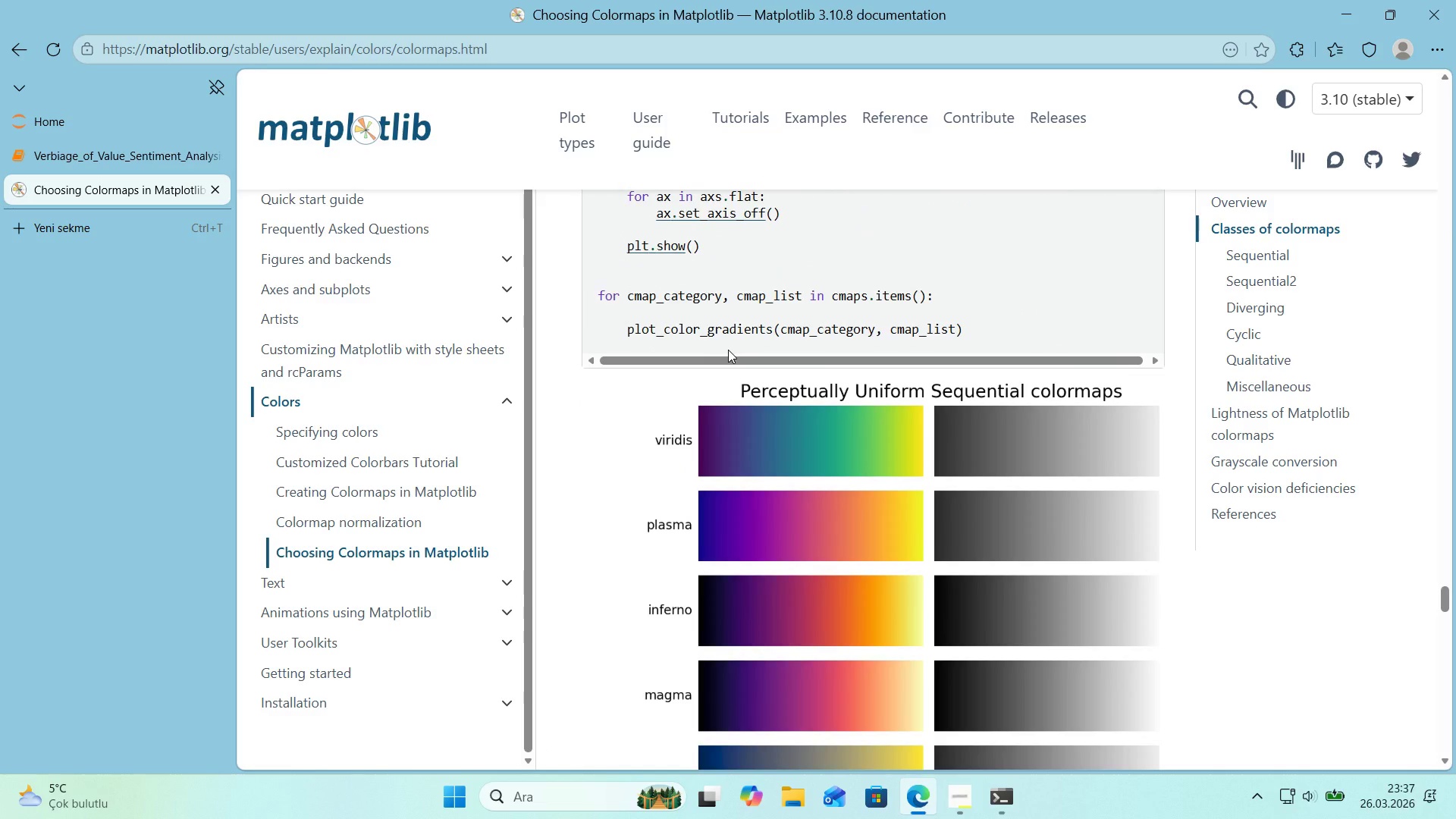 
scroll: coordinate [728, 350], scroll_direction: up, amount: 11.0
 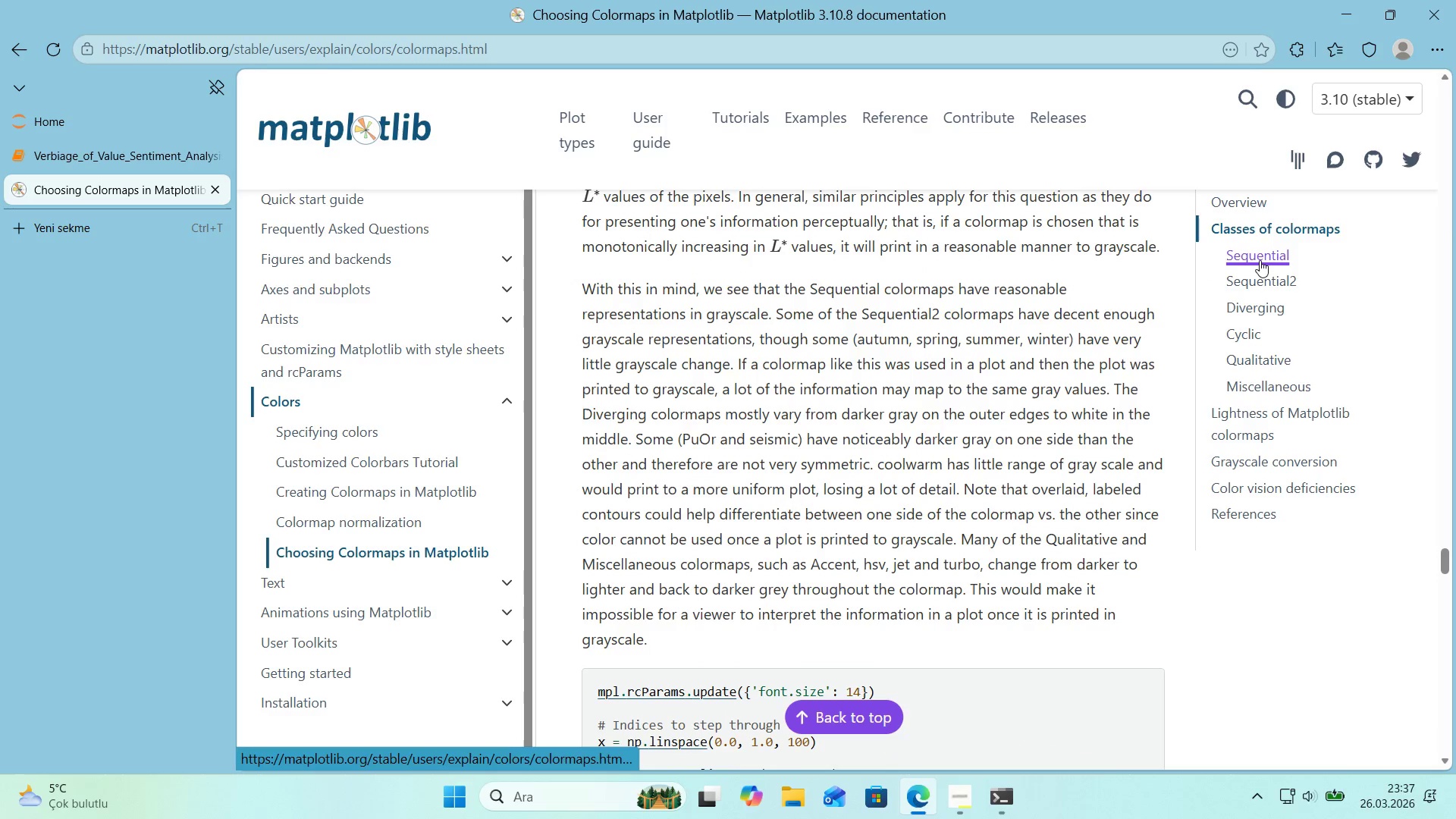 
left_click([1260, 260])
 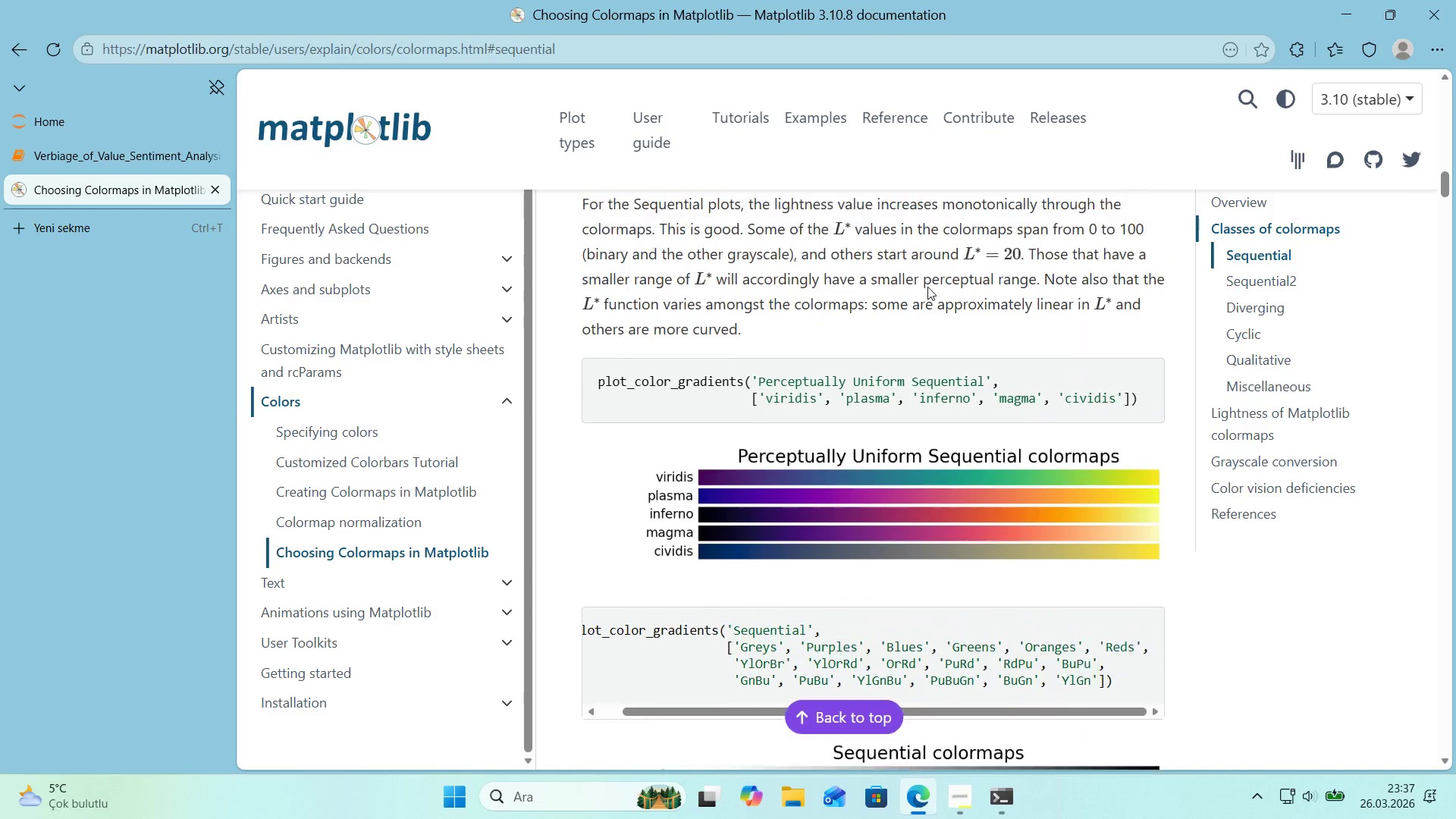 
scroll: coordinate [927, 287], scroll_direction: down, amount: 6.0
 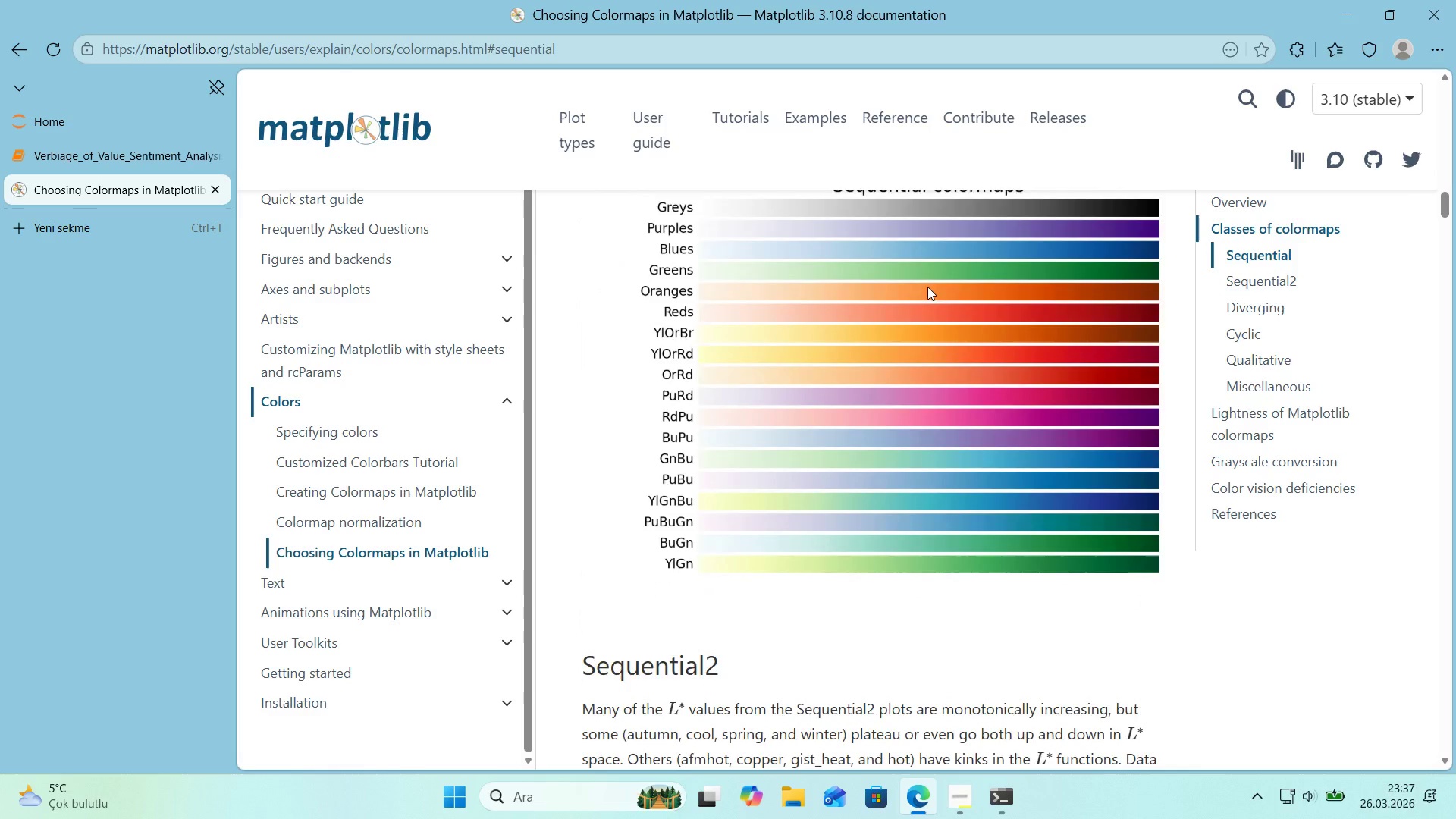 
scroll: coordinate [927, 287], scroll_direction: up, amount: 1.0
 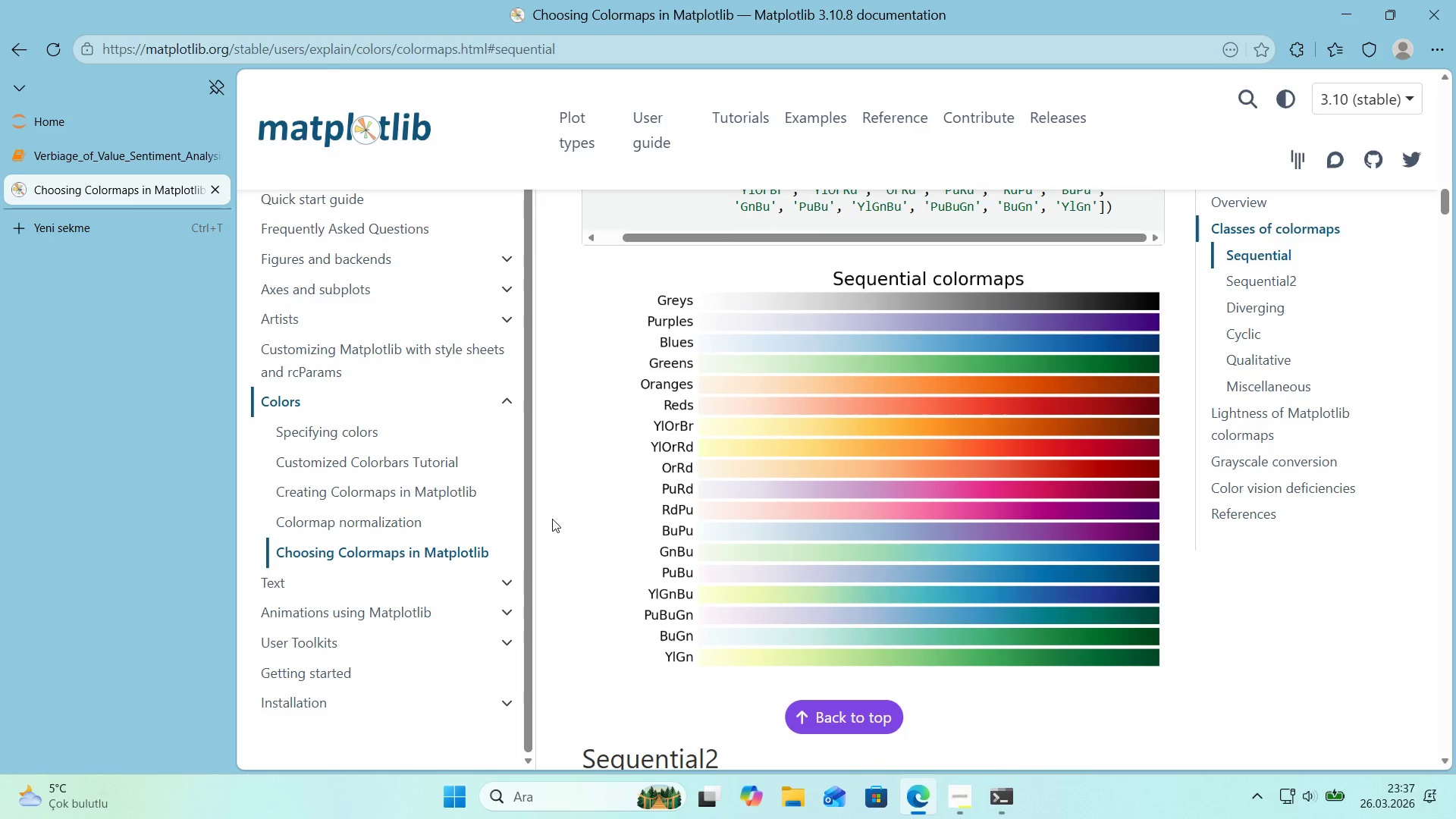 
left_click_drag(start_coordinate=[664, 658], to_coordinate=[698, 659])
 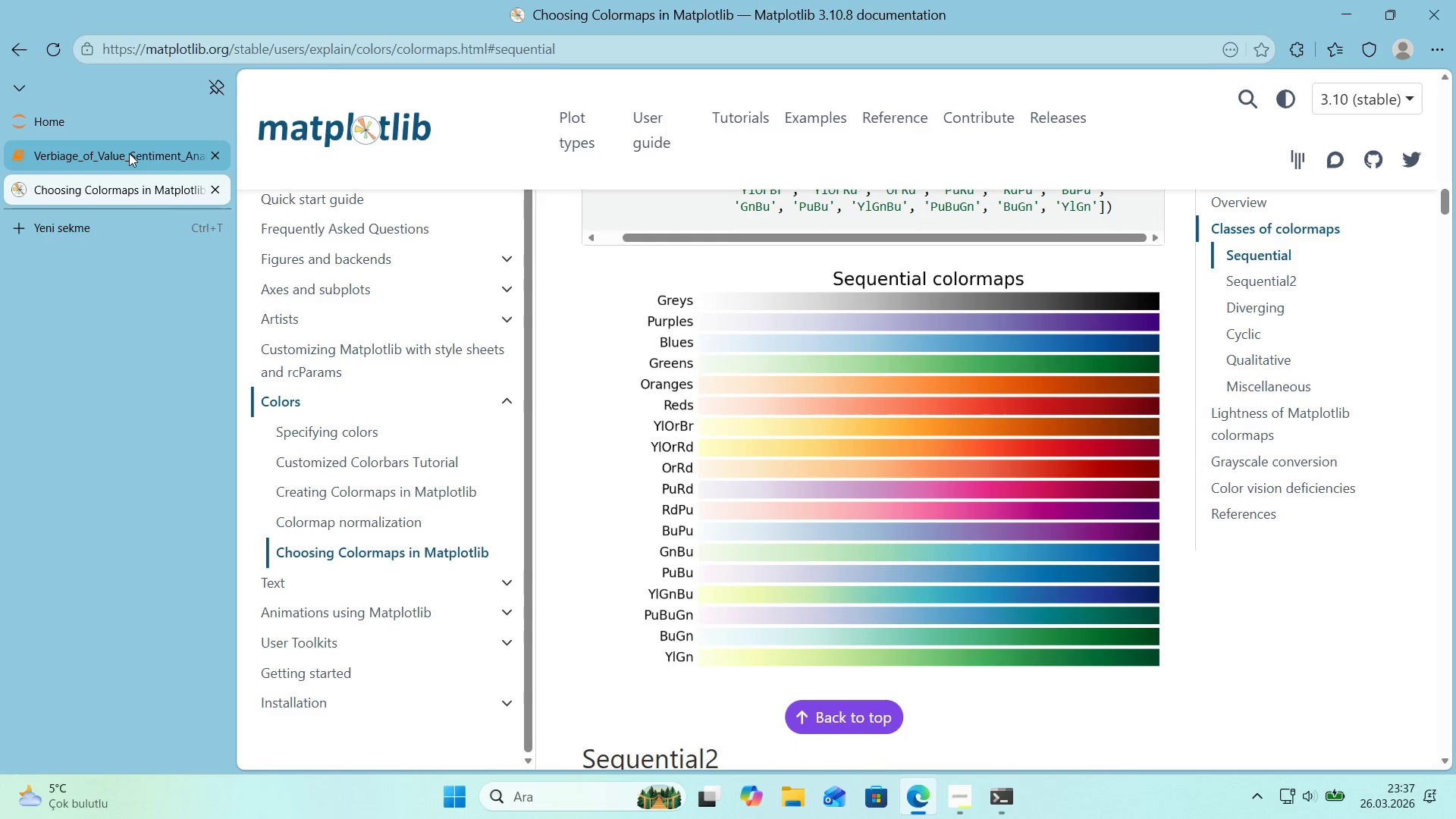 
left_click([127, 152])
 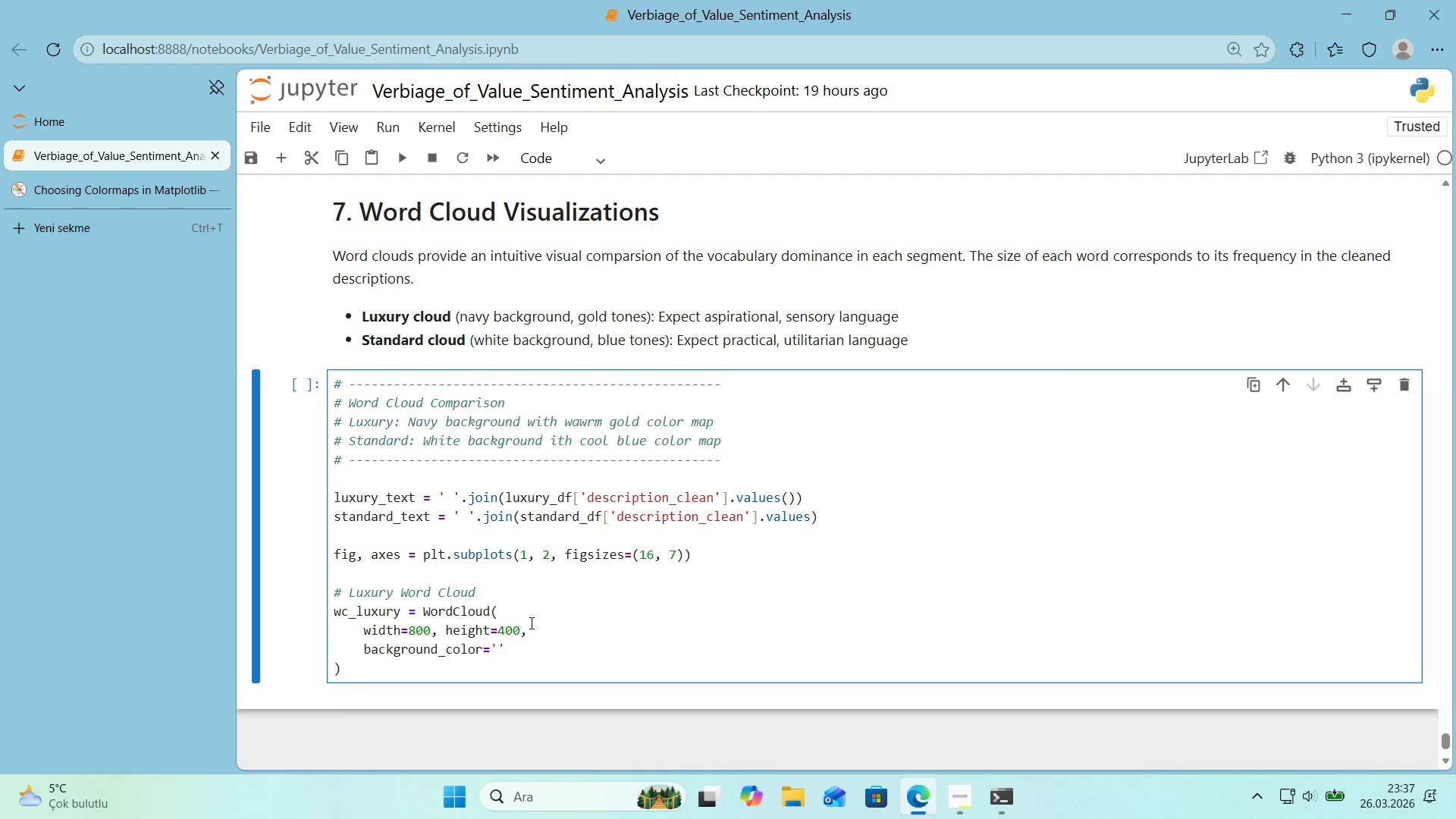 
key(Numpad1)
 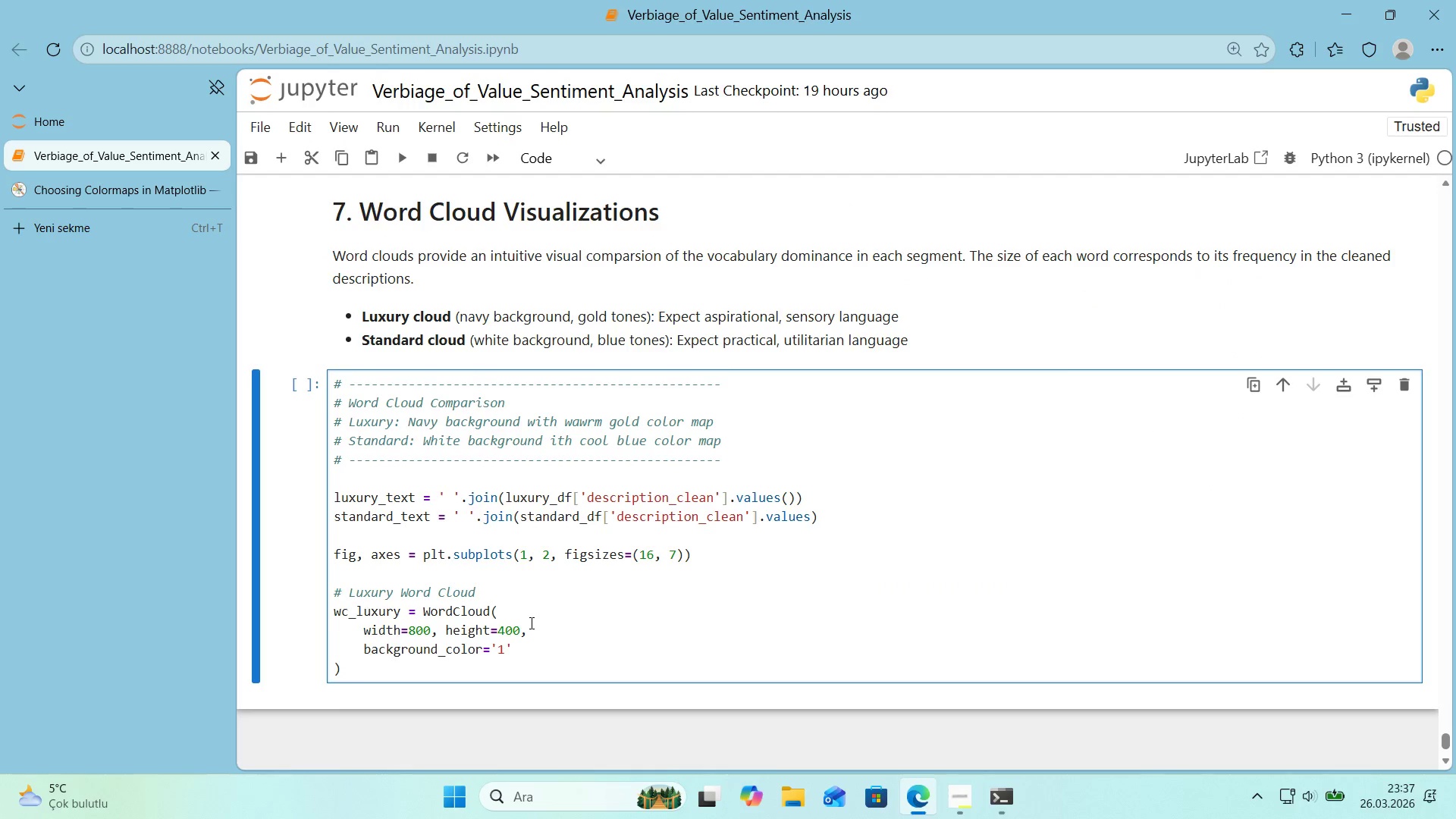 
key(B)
 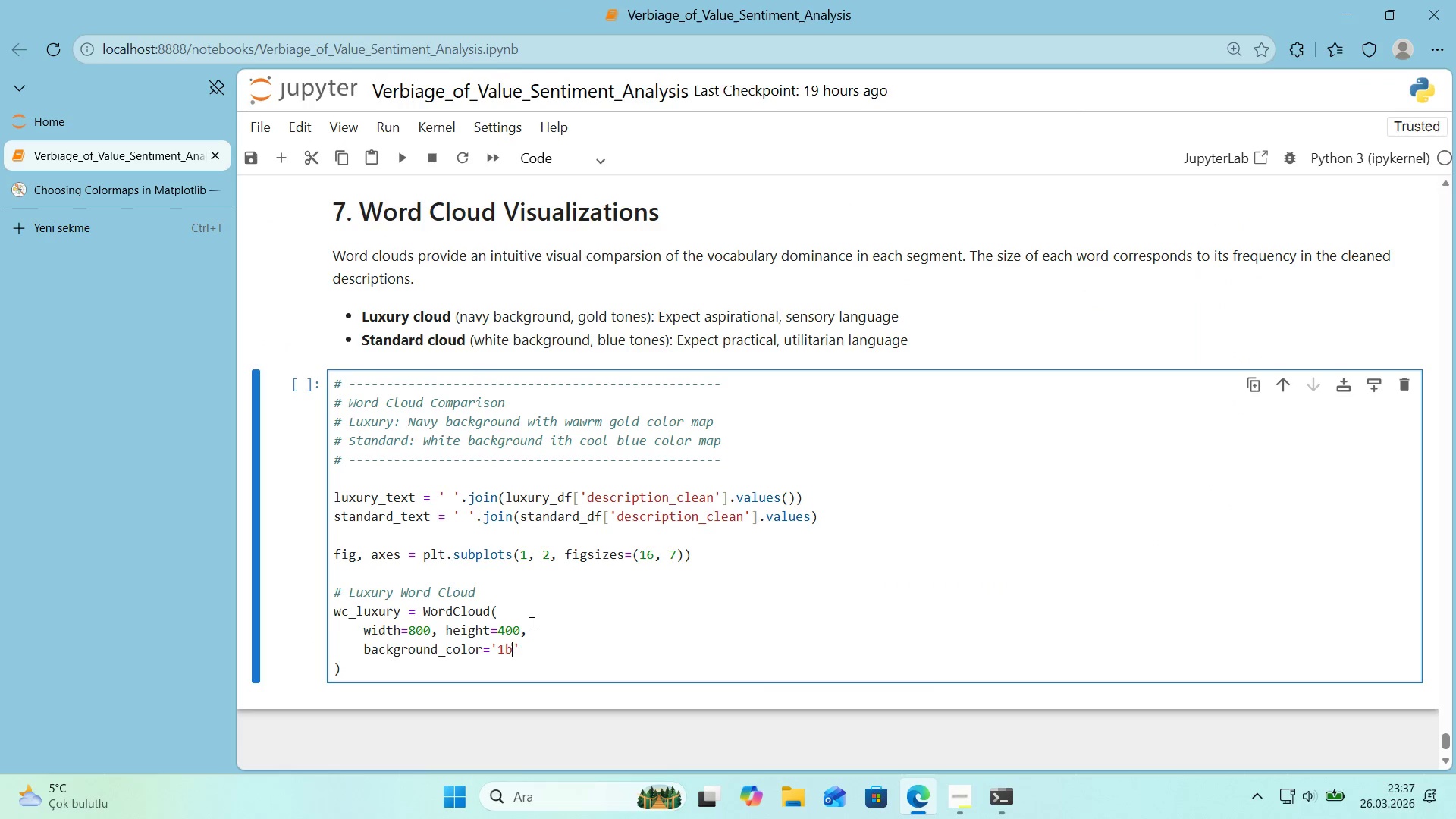 
key(Numpad2)
 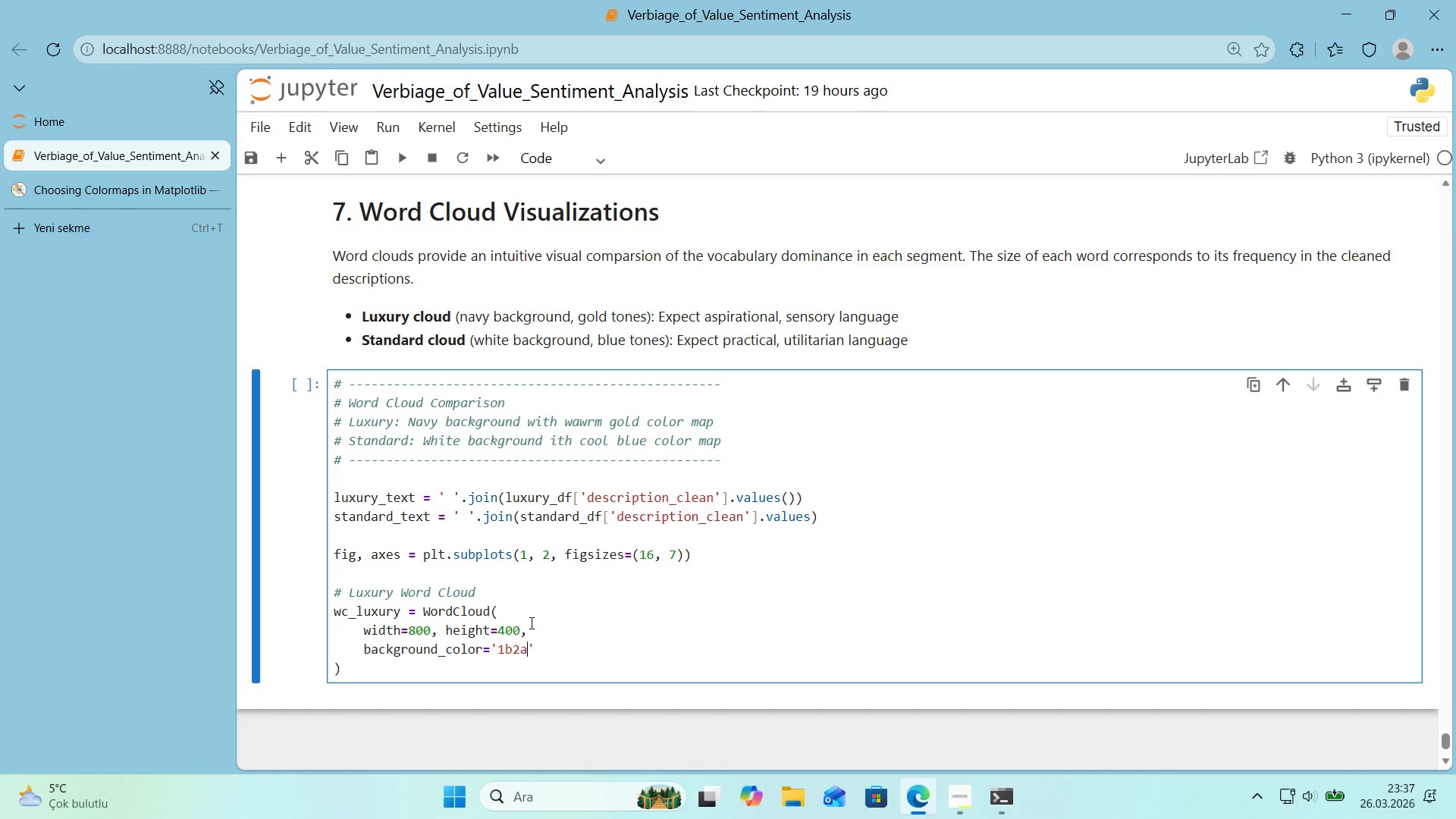 
key(A)
 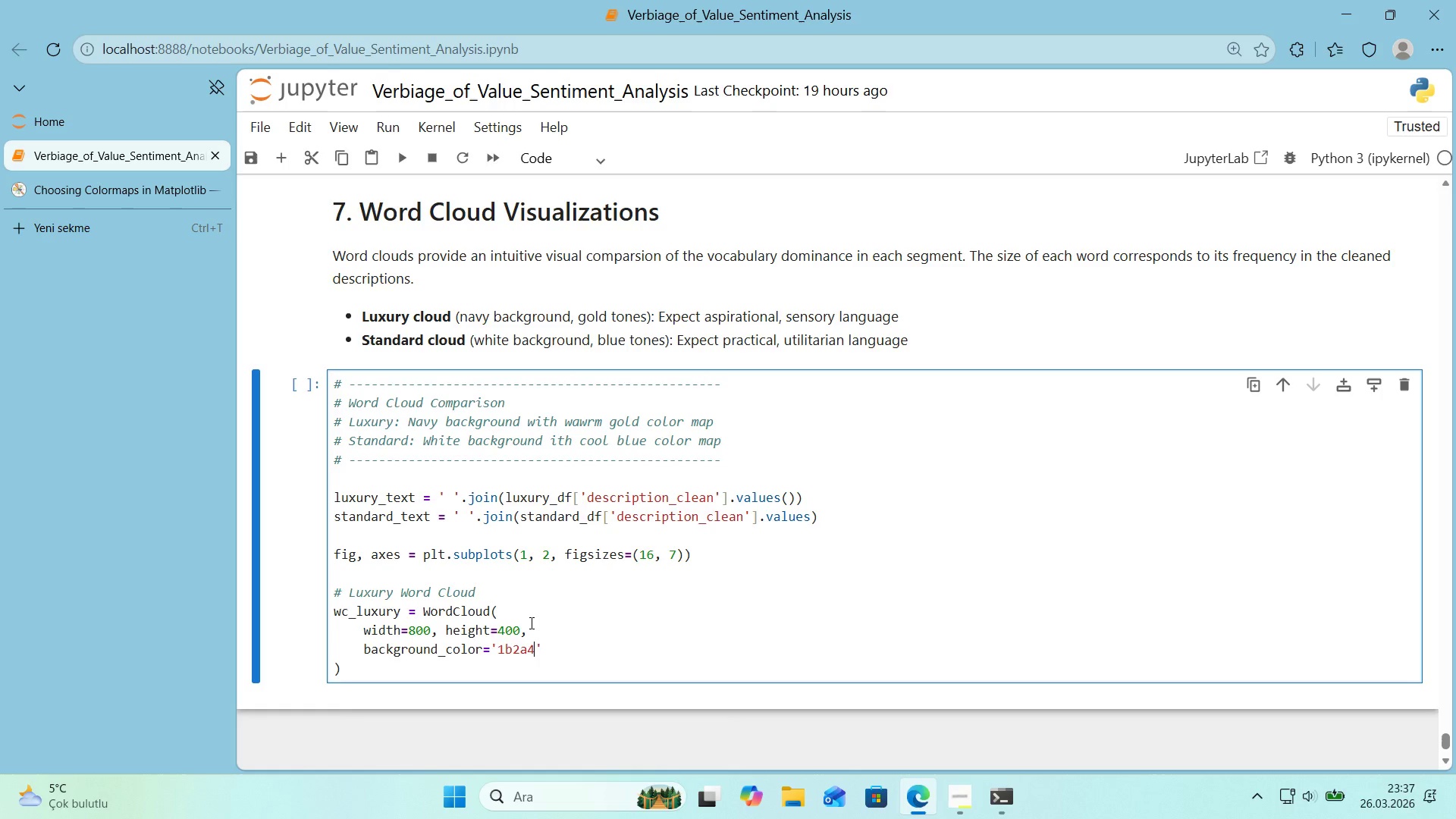 
key(Numpad4)
 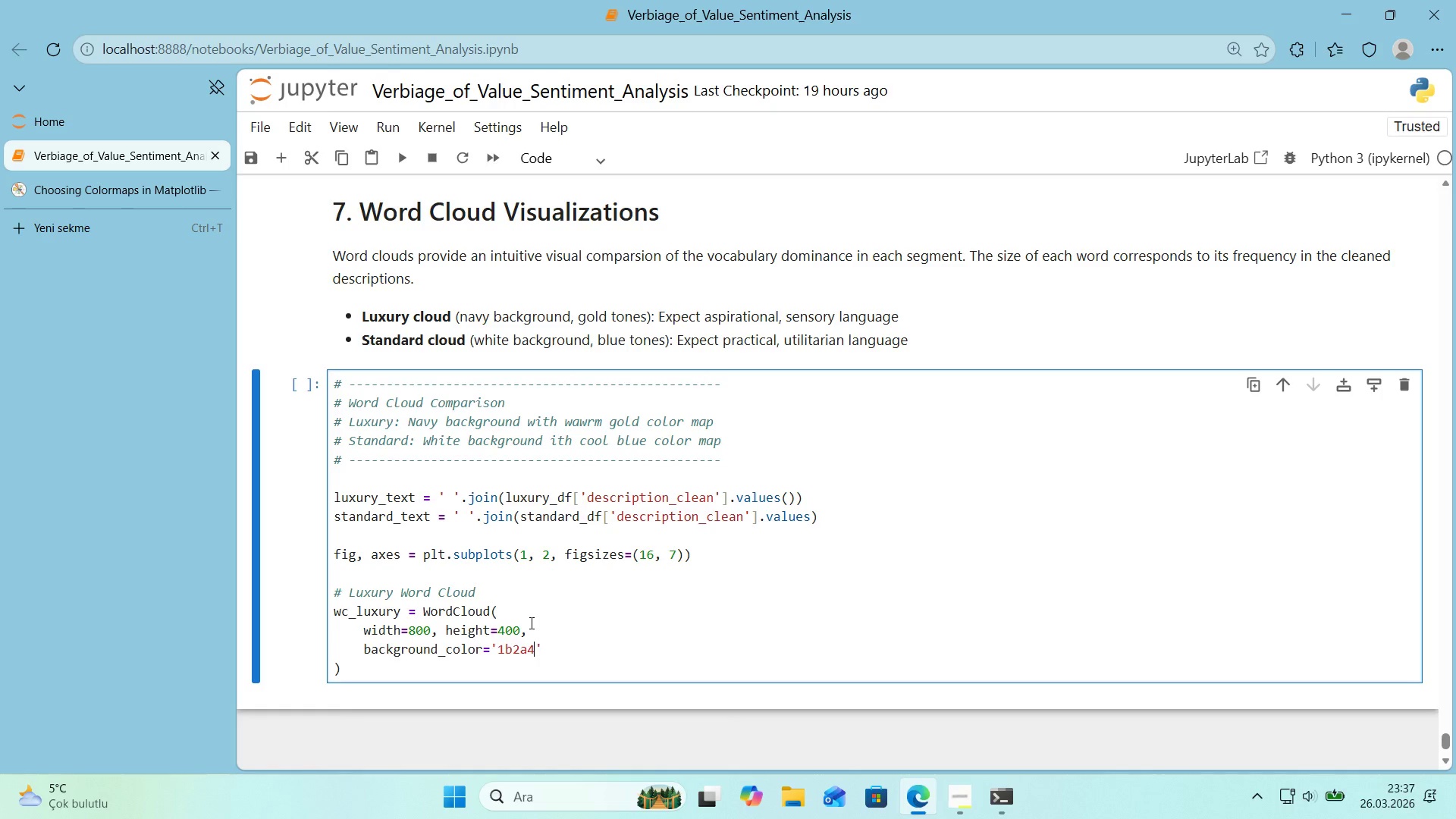 
key(A)
 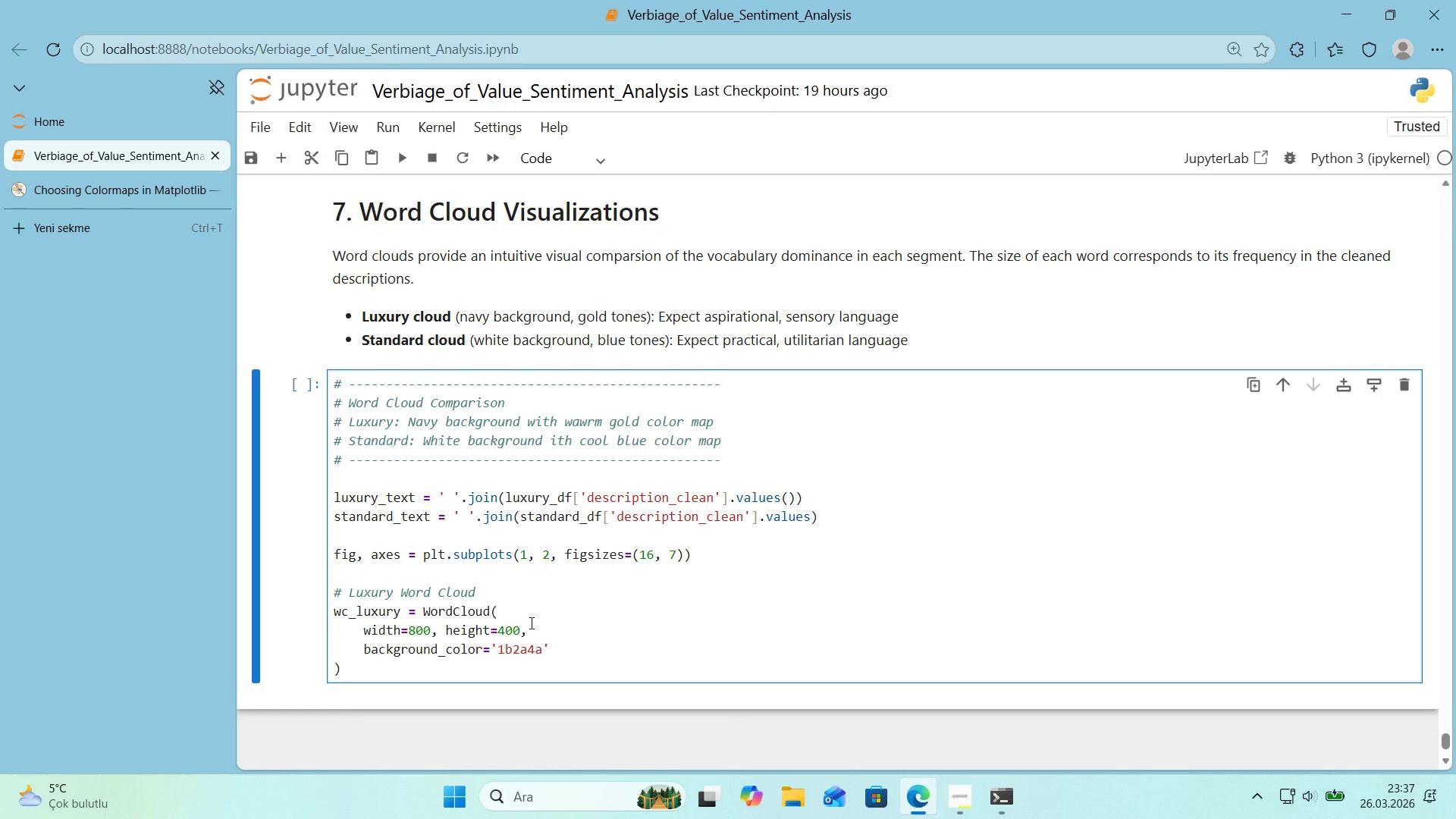 
key(CapsLock)
 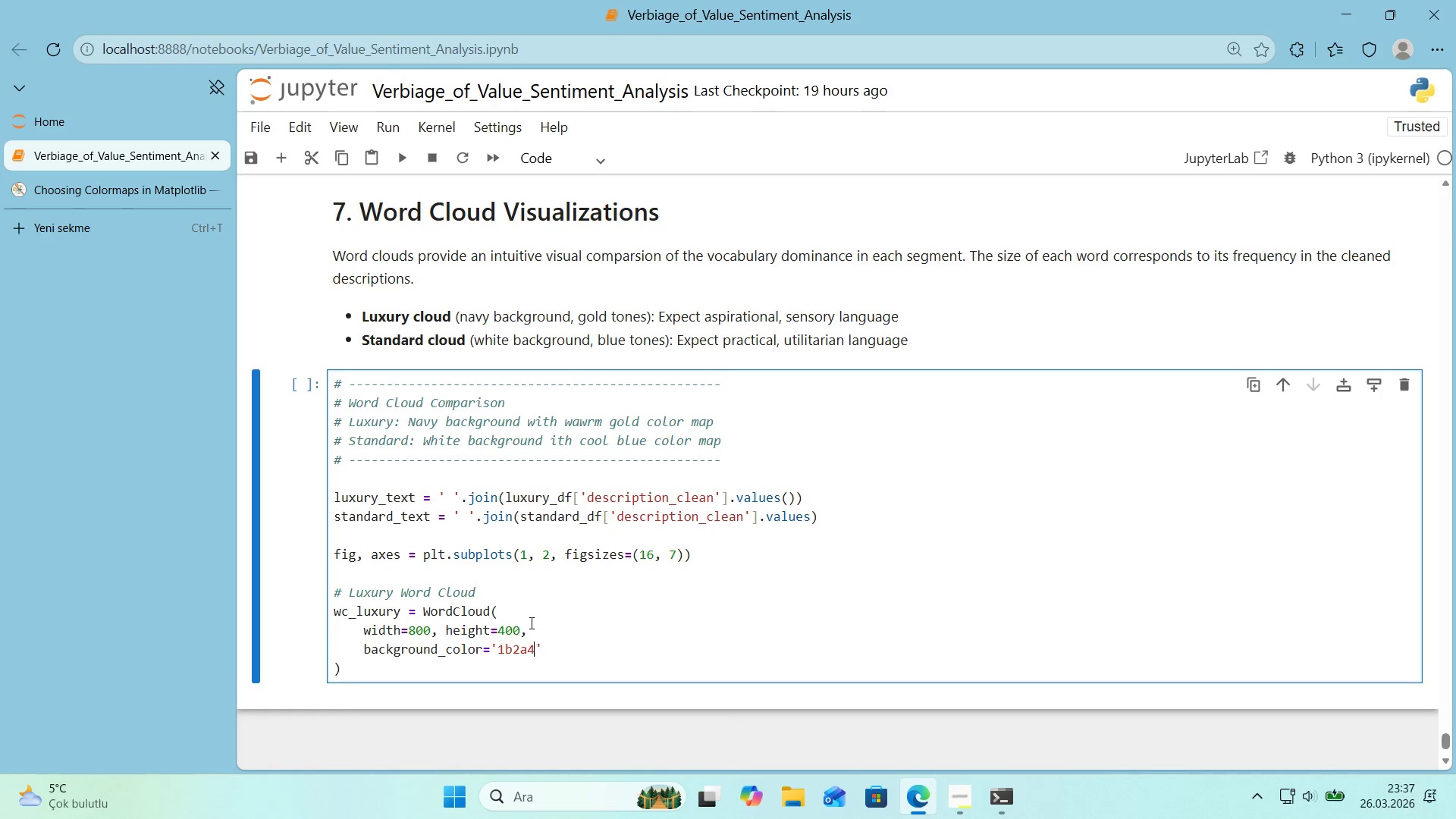 
key(Backspace)
 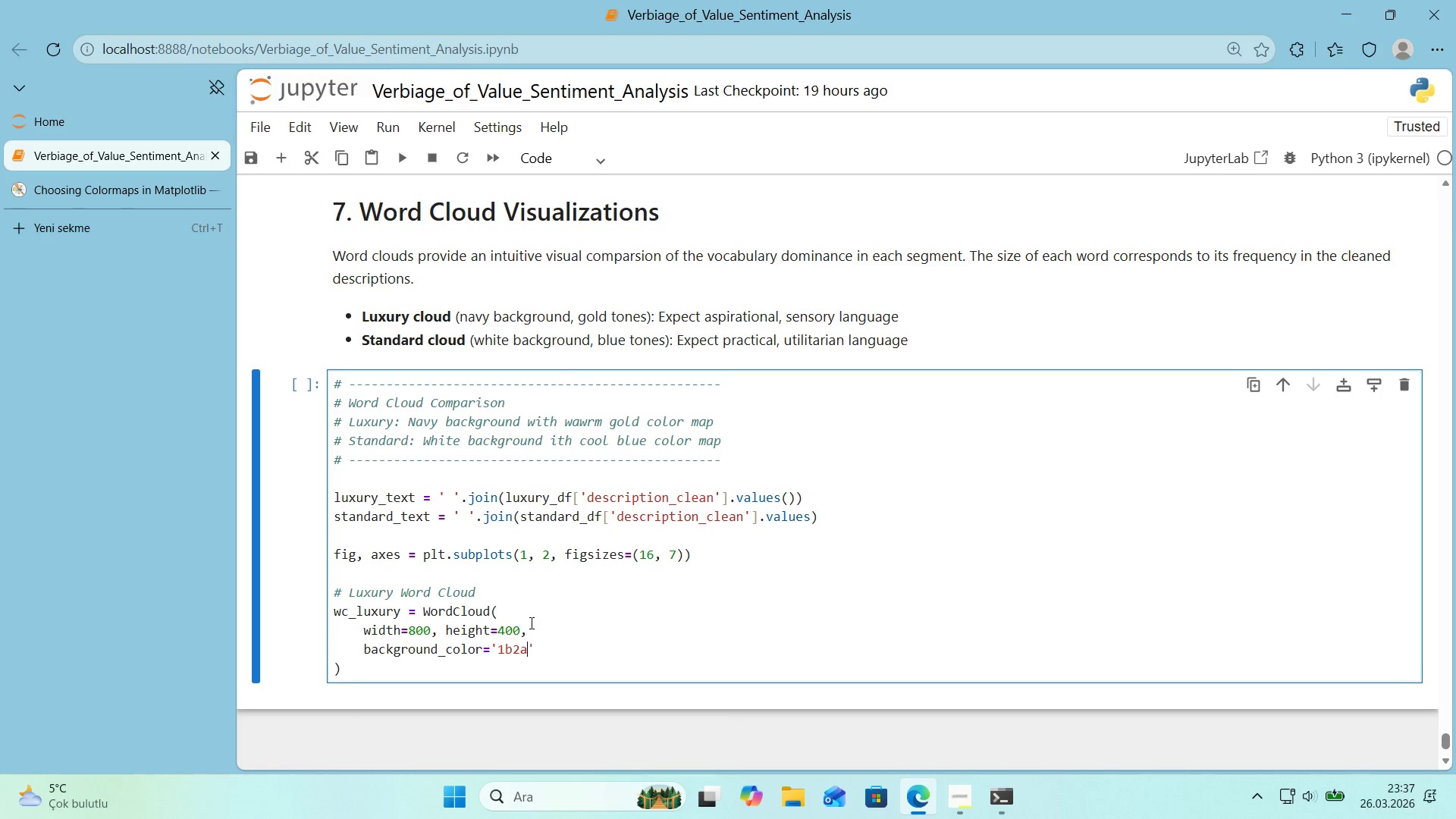 
key(Backspace)
 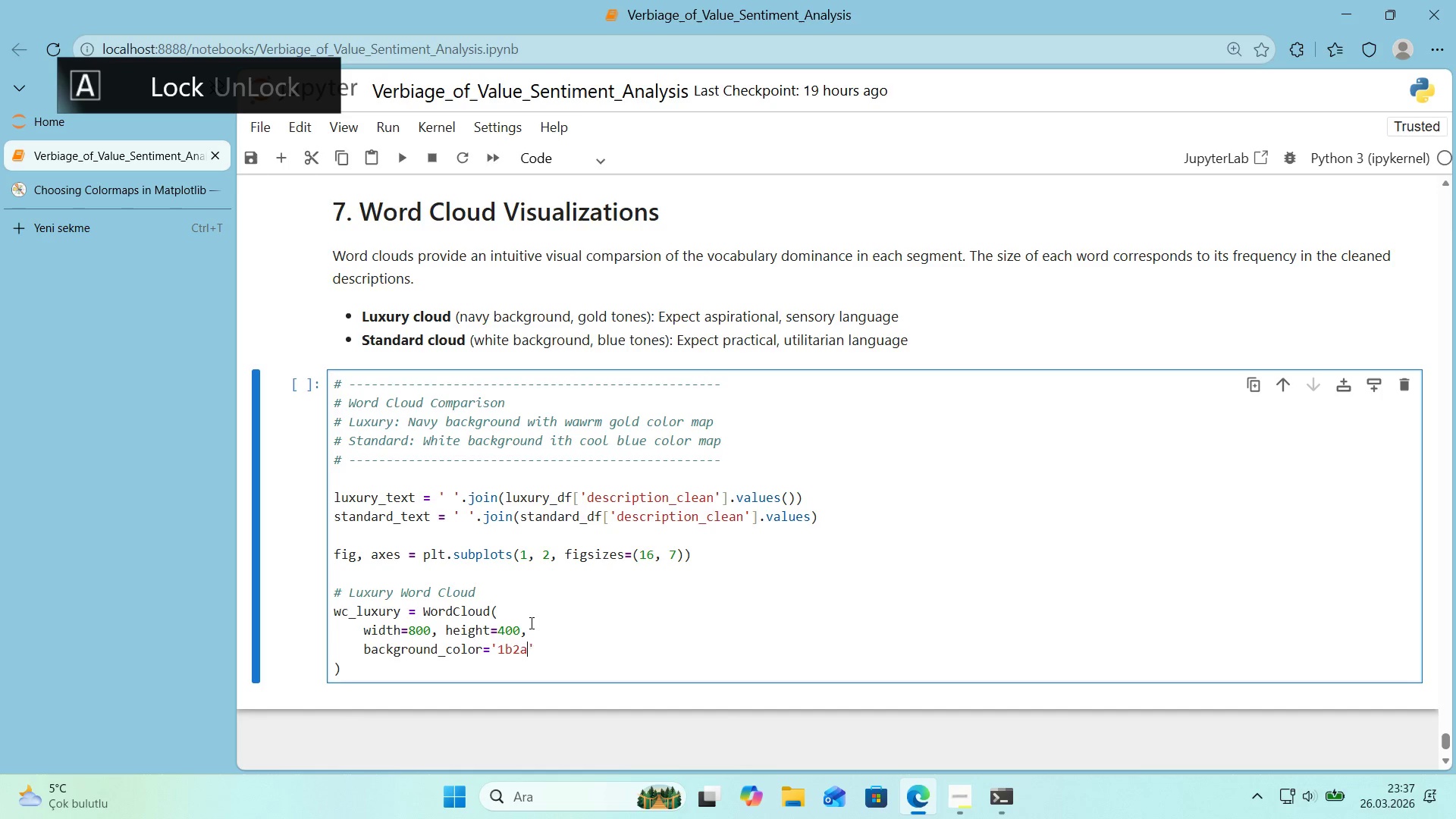 
key(Backspace)
 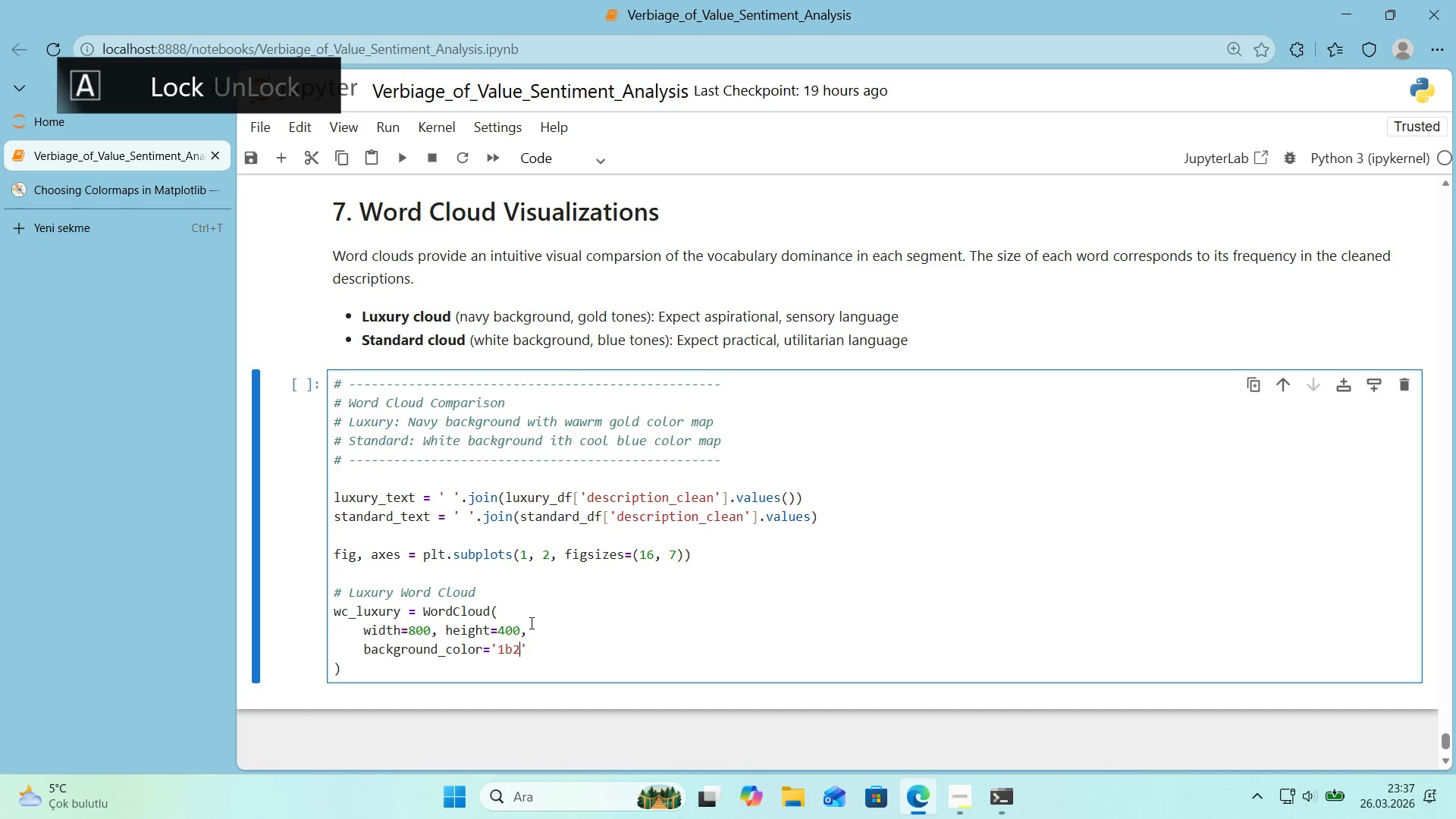 
key(Backspace)
 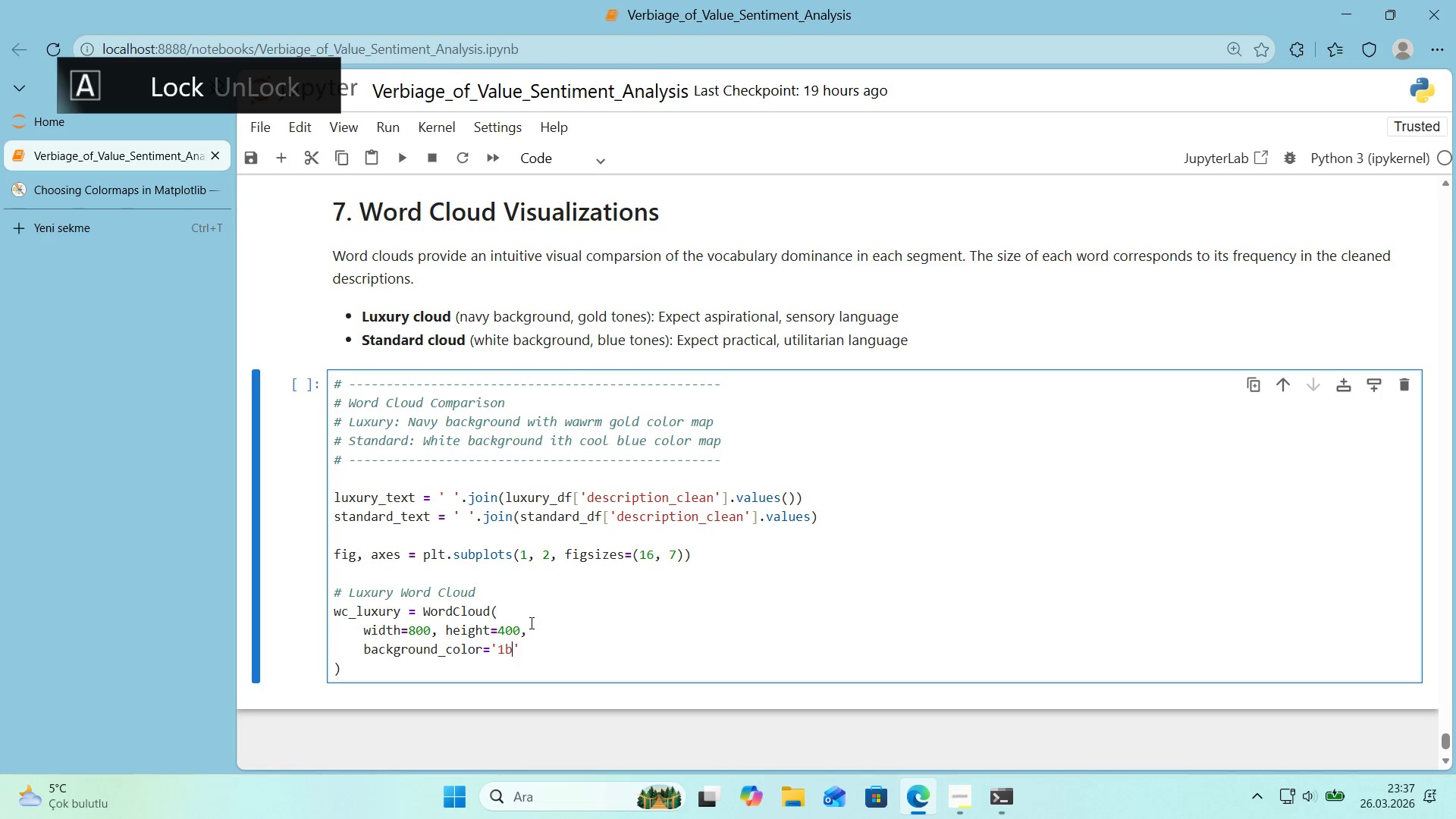 
key(Backspace)
 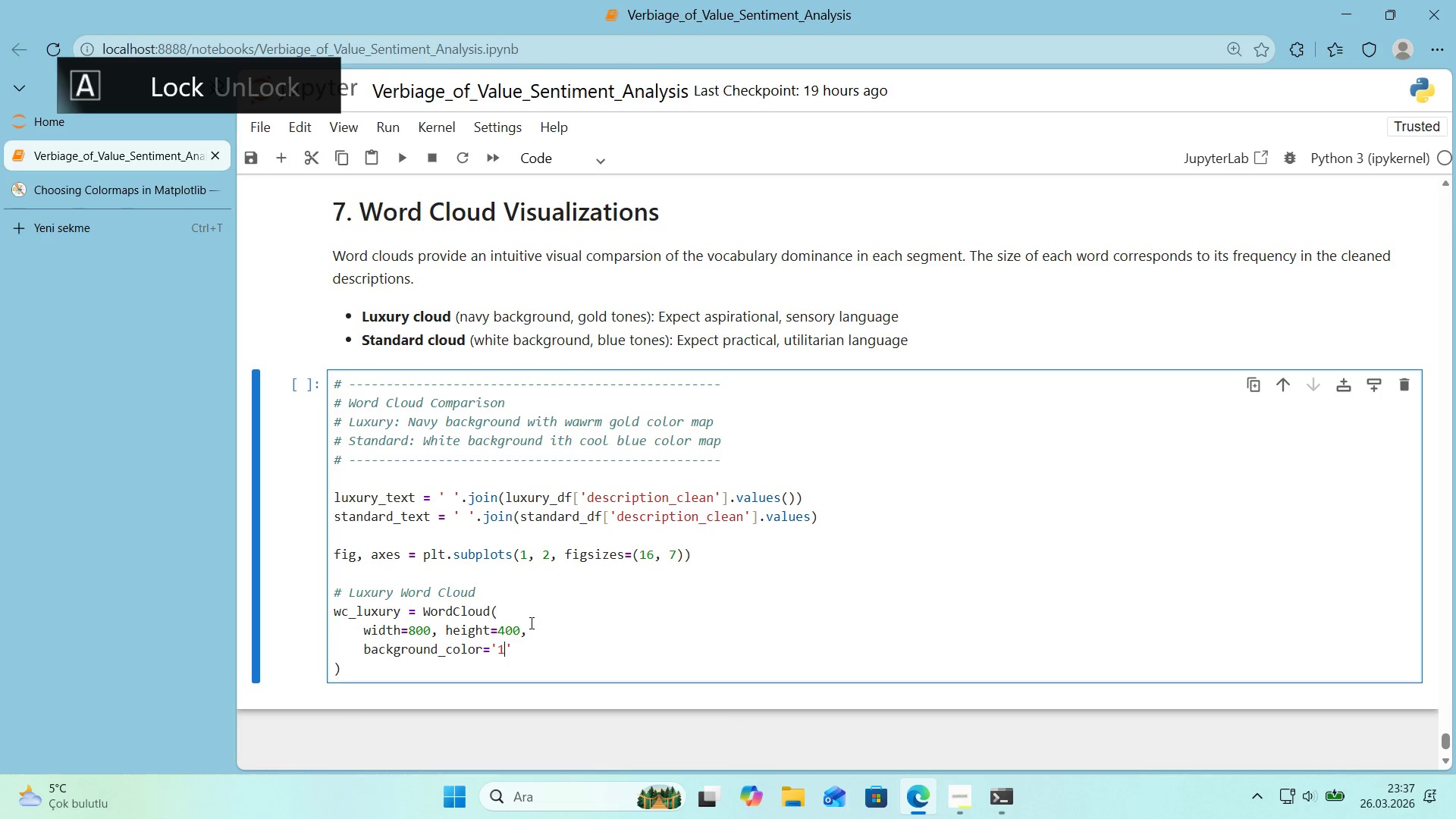 
key(B)
 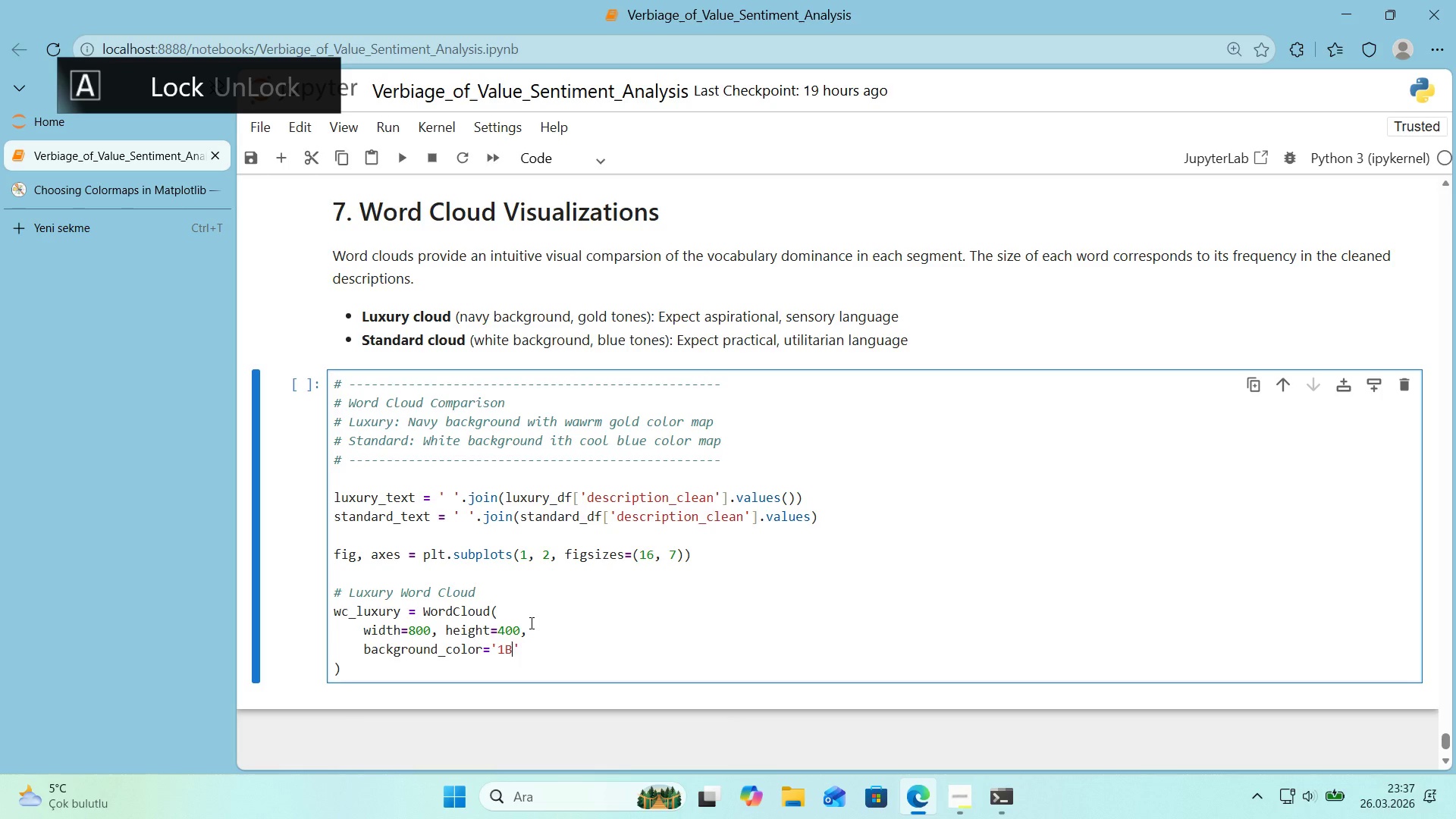 
key(Numpad2)
 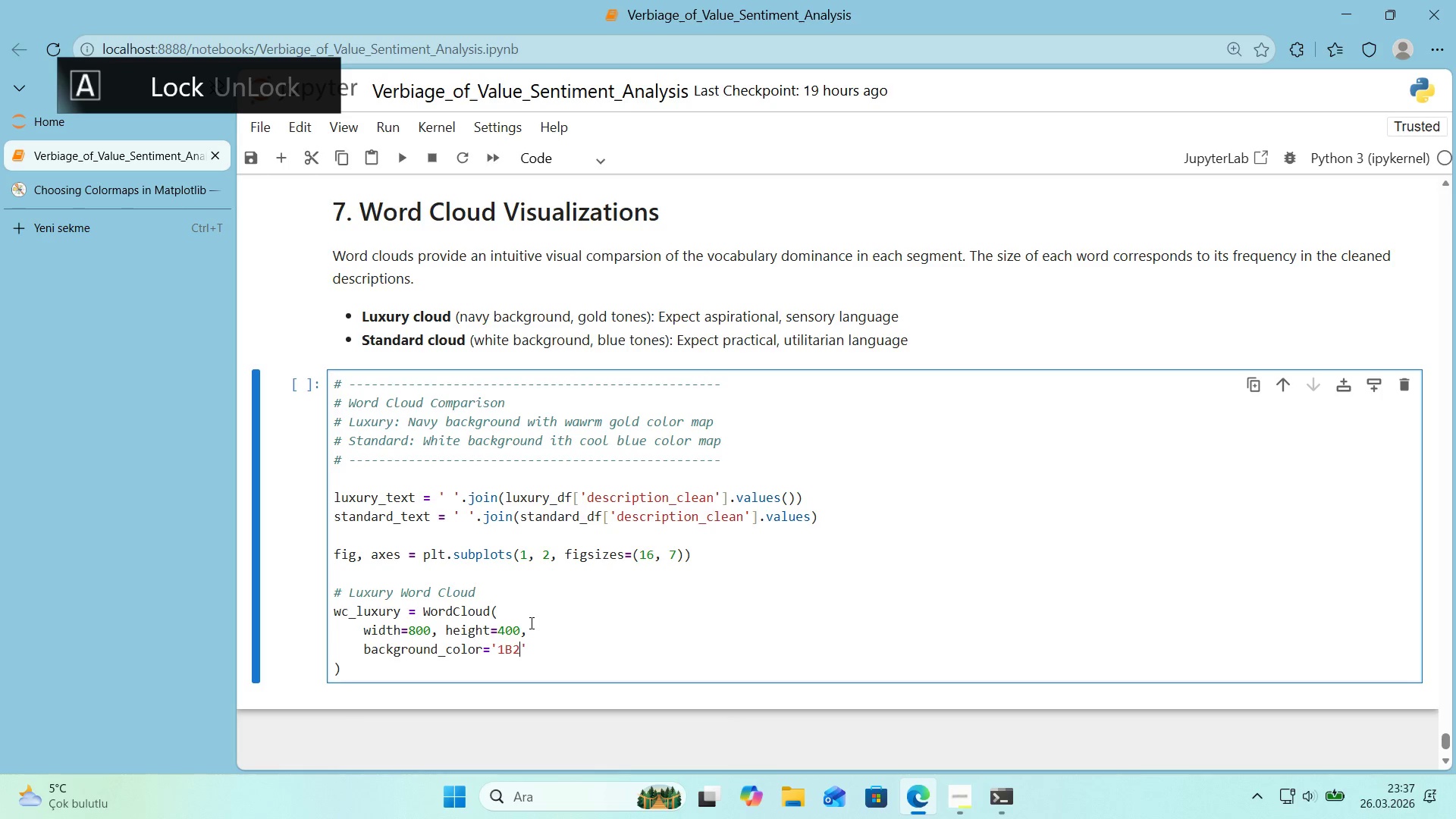 
key(A)
 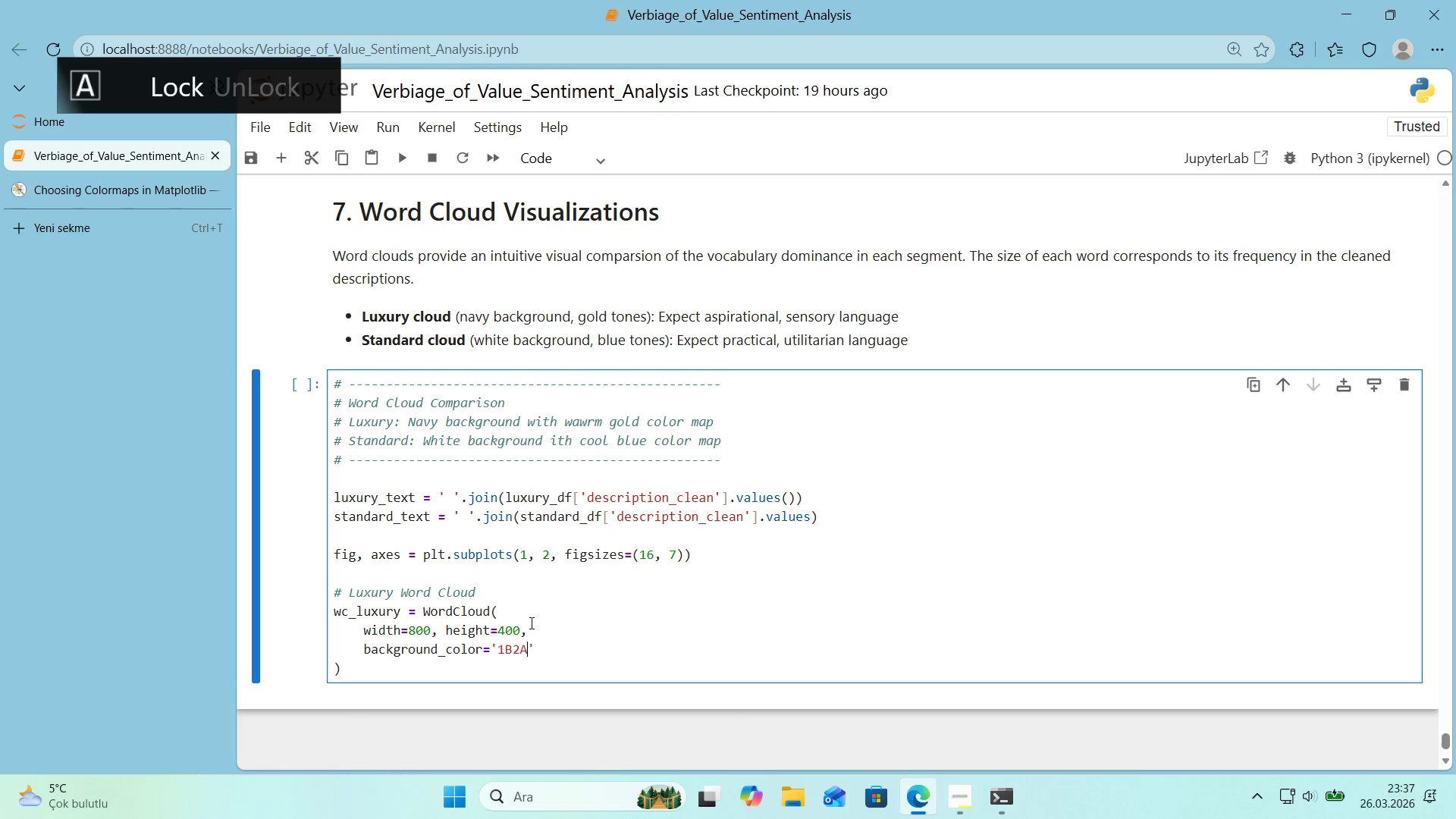 
key(Numpad4)
 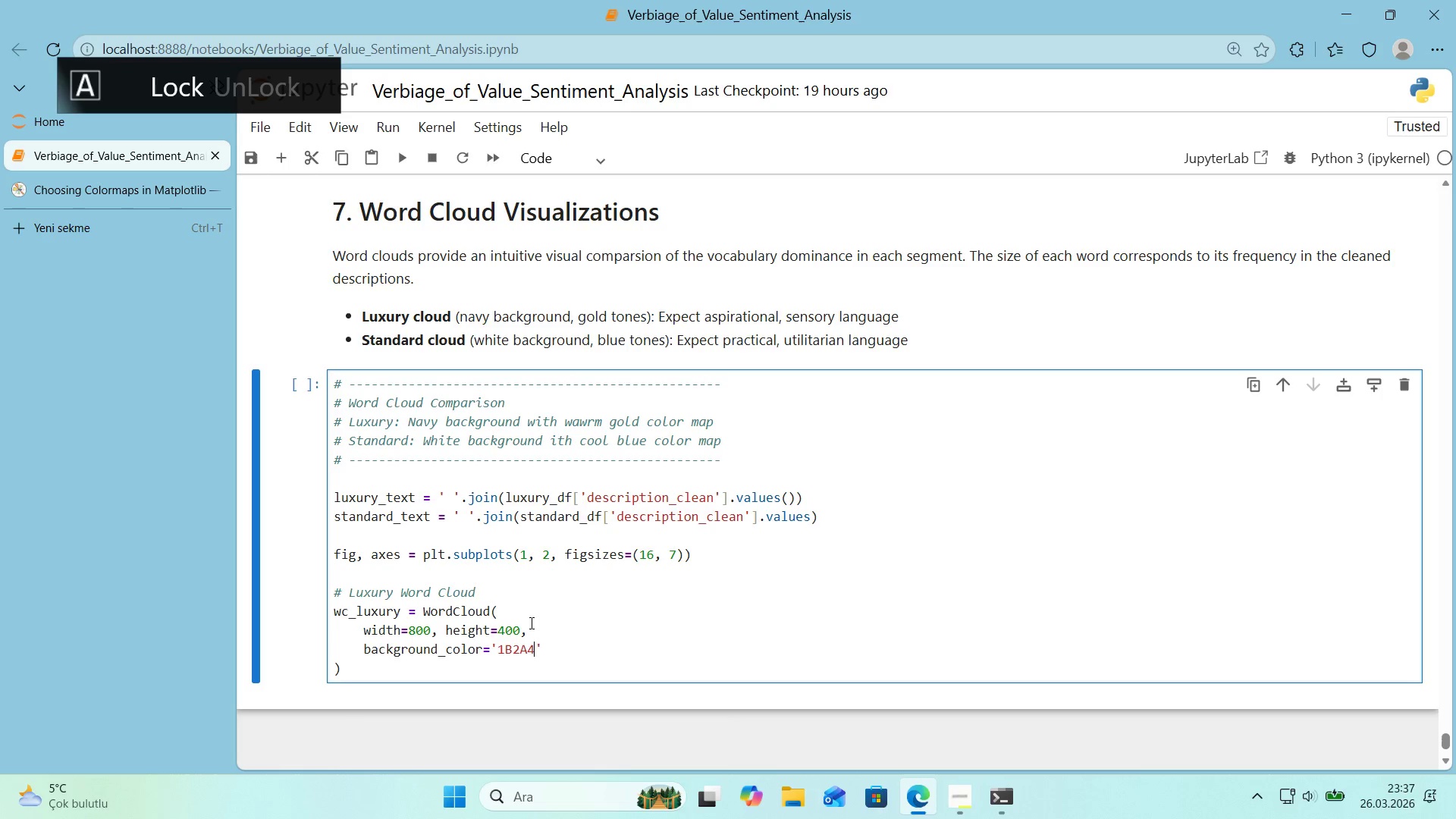 
key(A)
 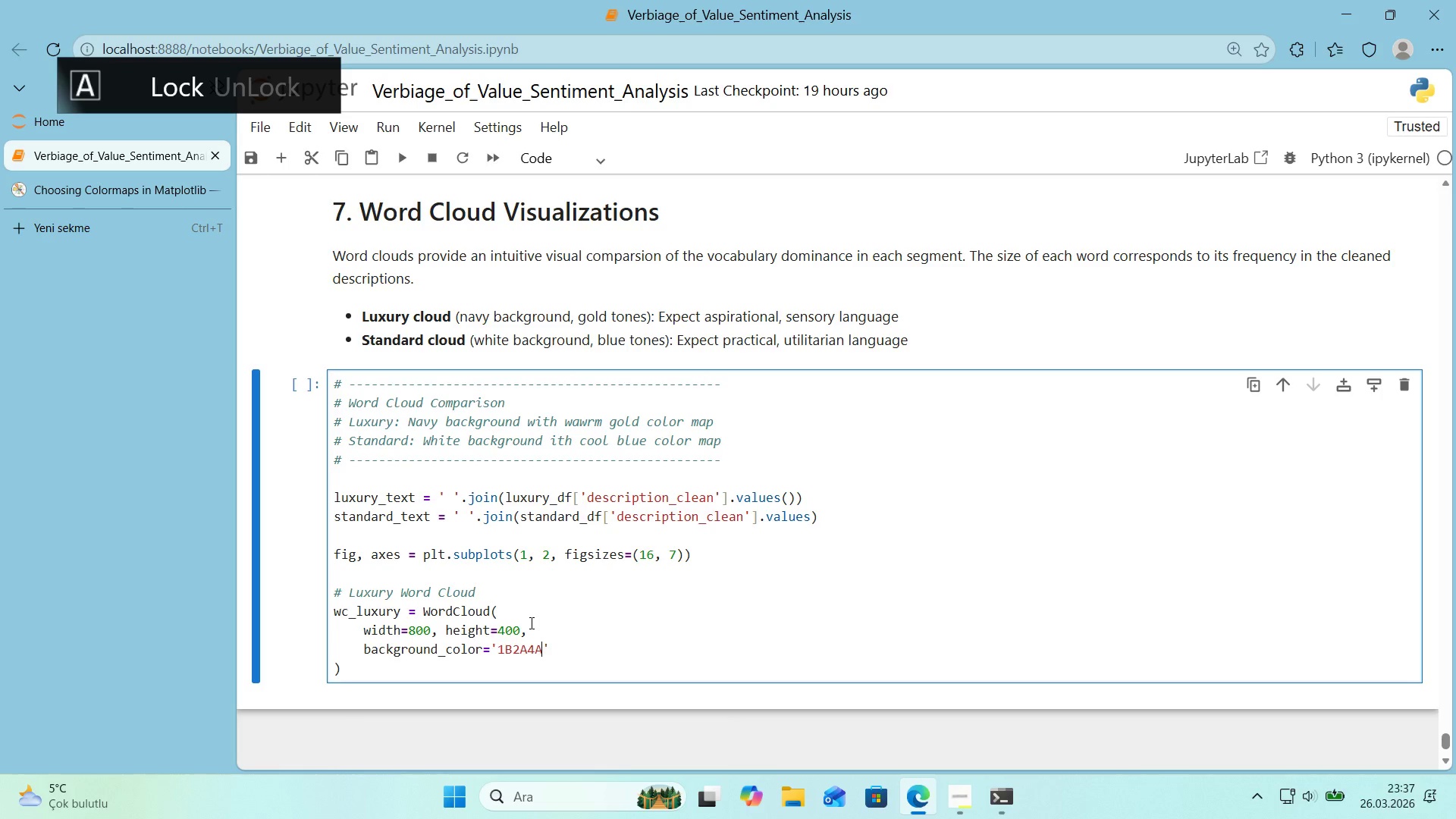 
key(ArrowRight)
 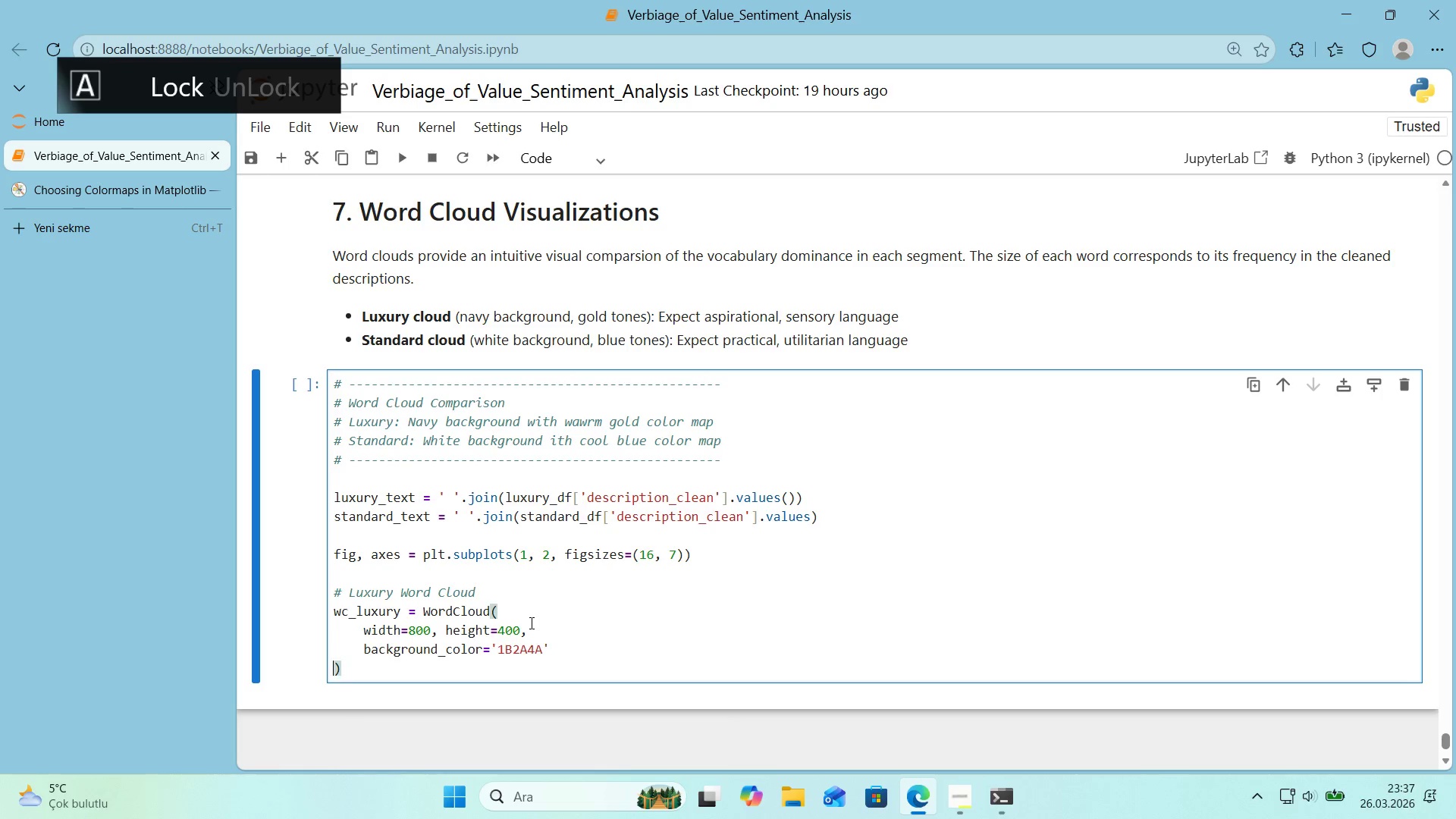 
key(ArrowRight)
 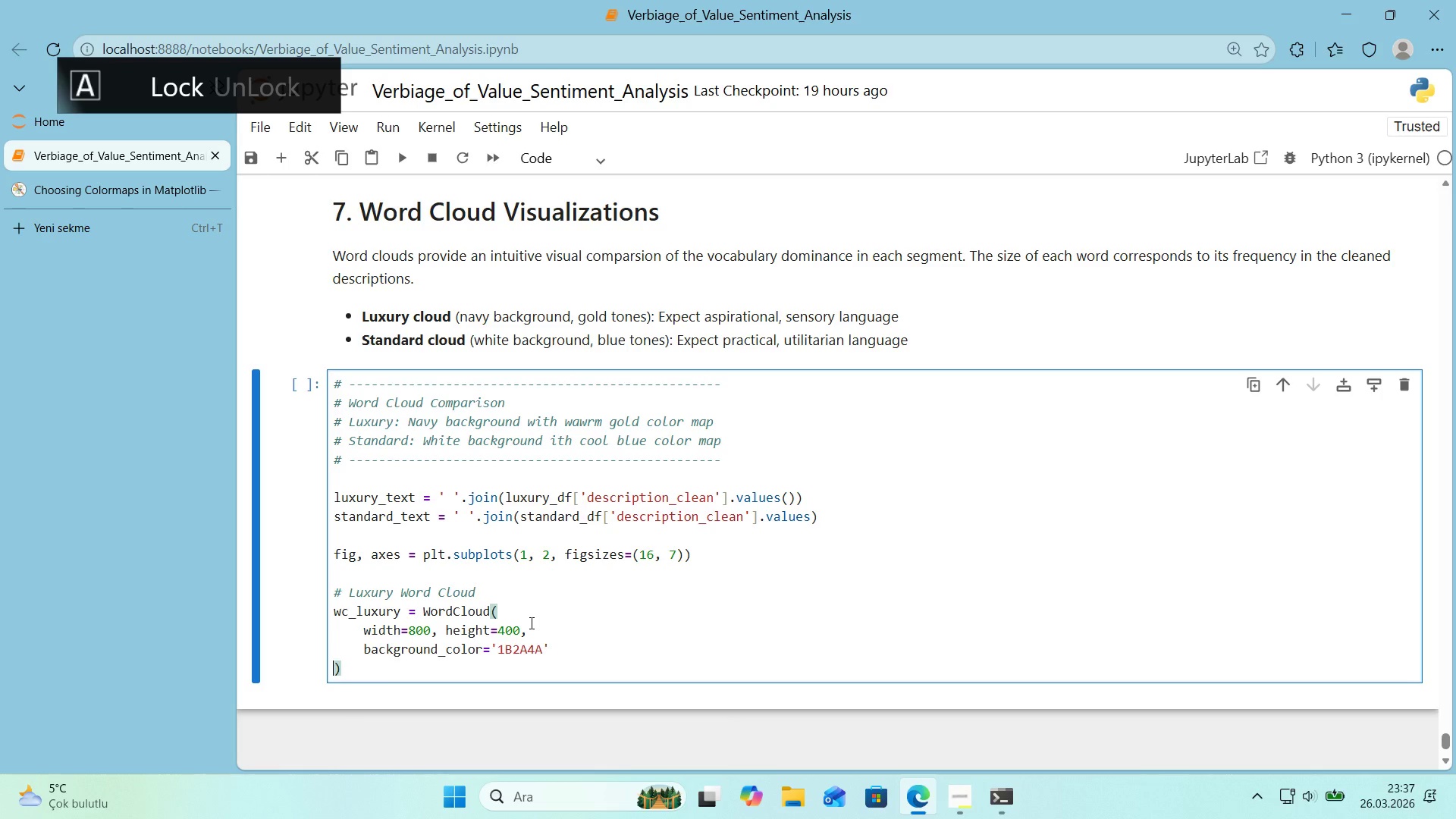 
key(ArrowLeft)
 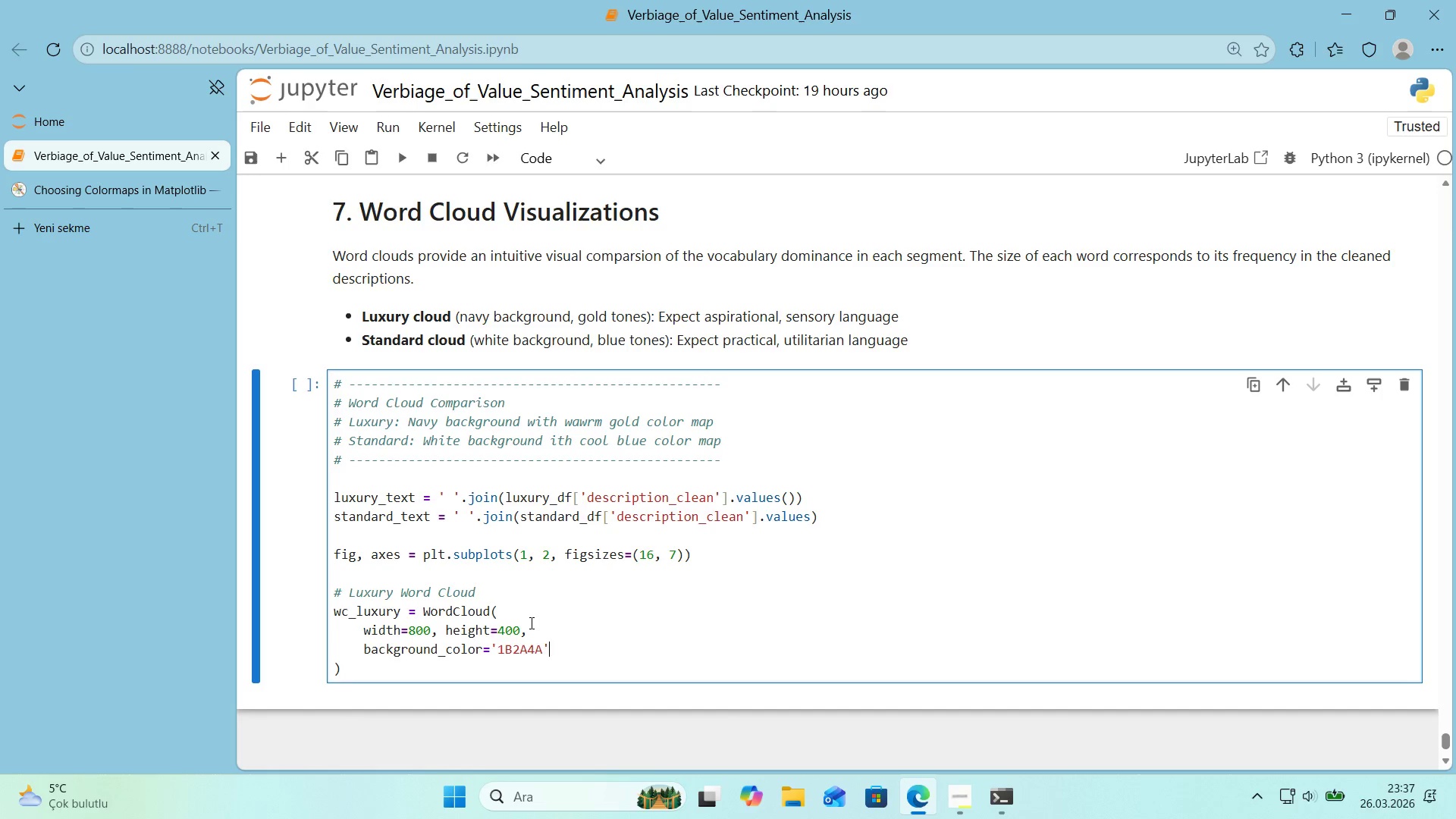 
key(Comma)
 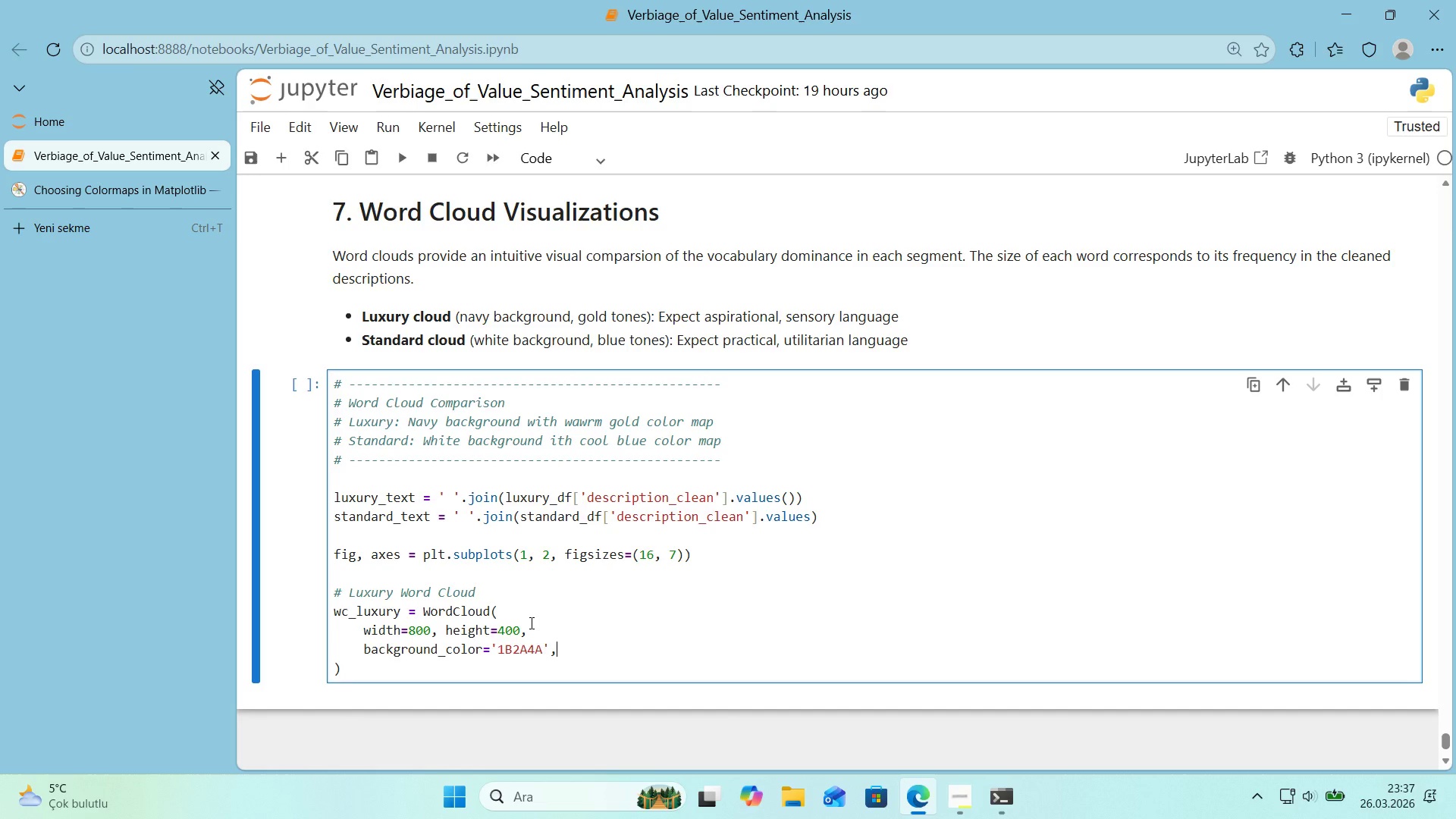 
key(CapsLock)
 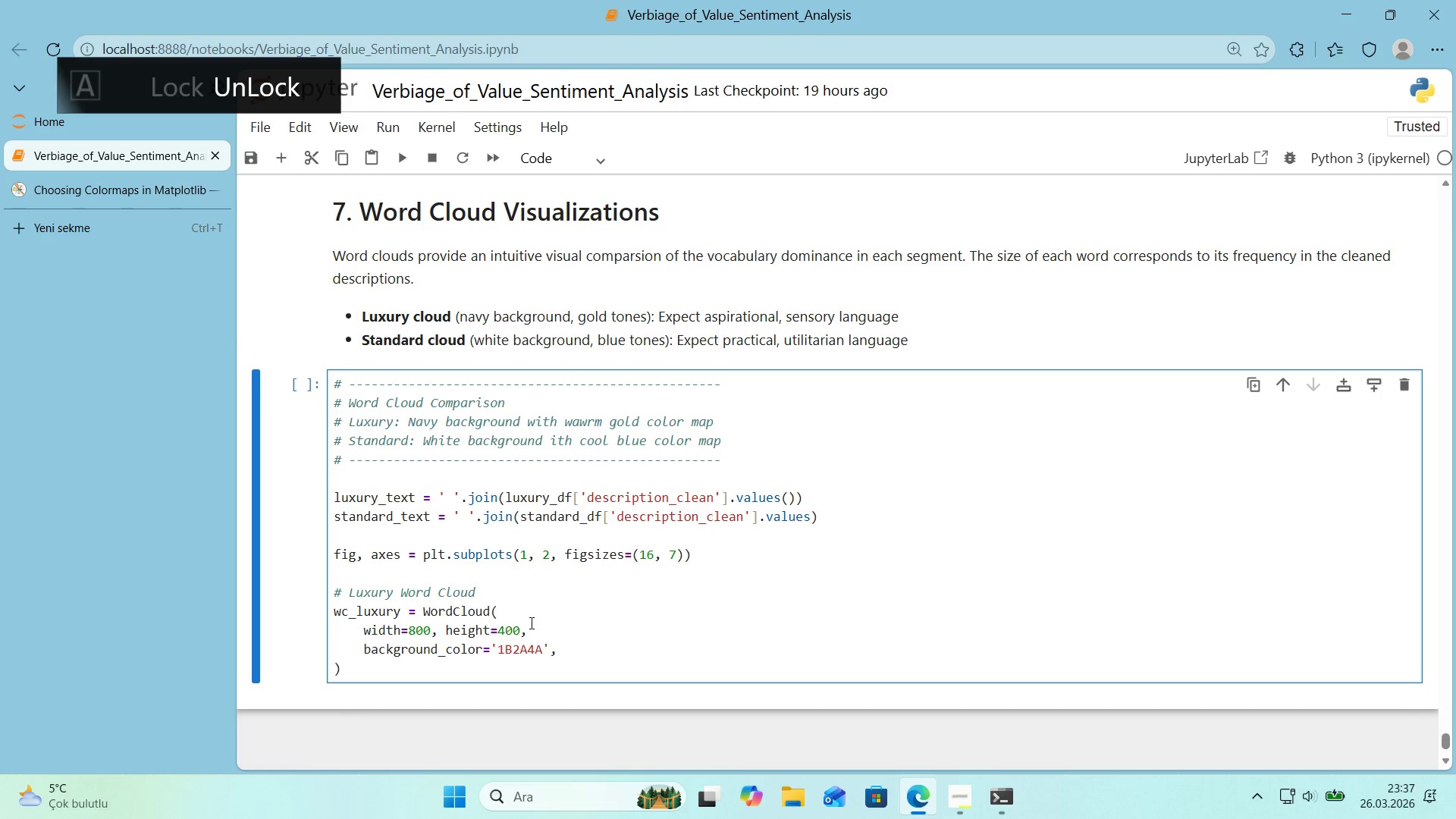 
key(Enter)
 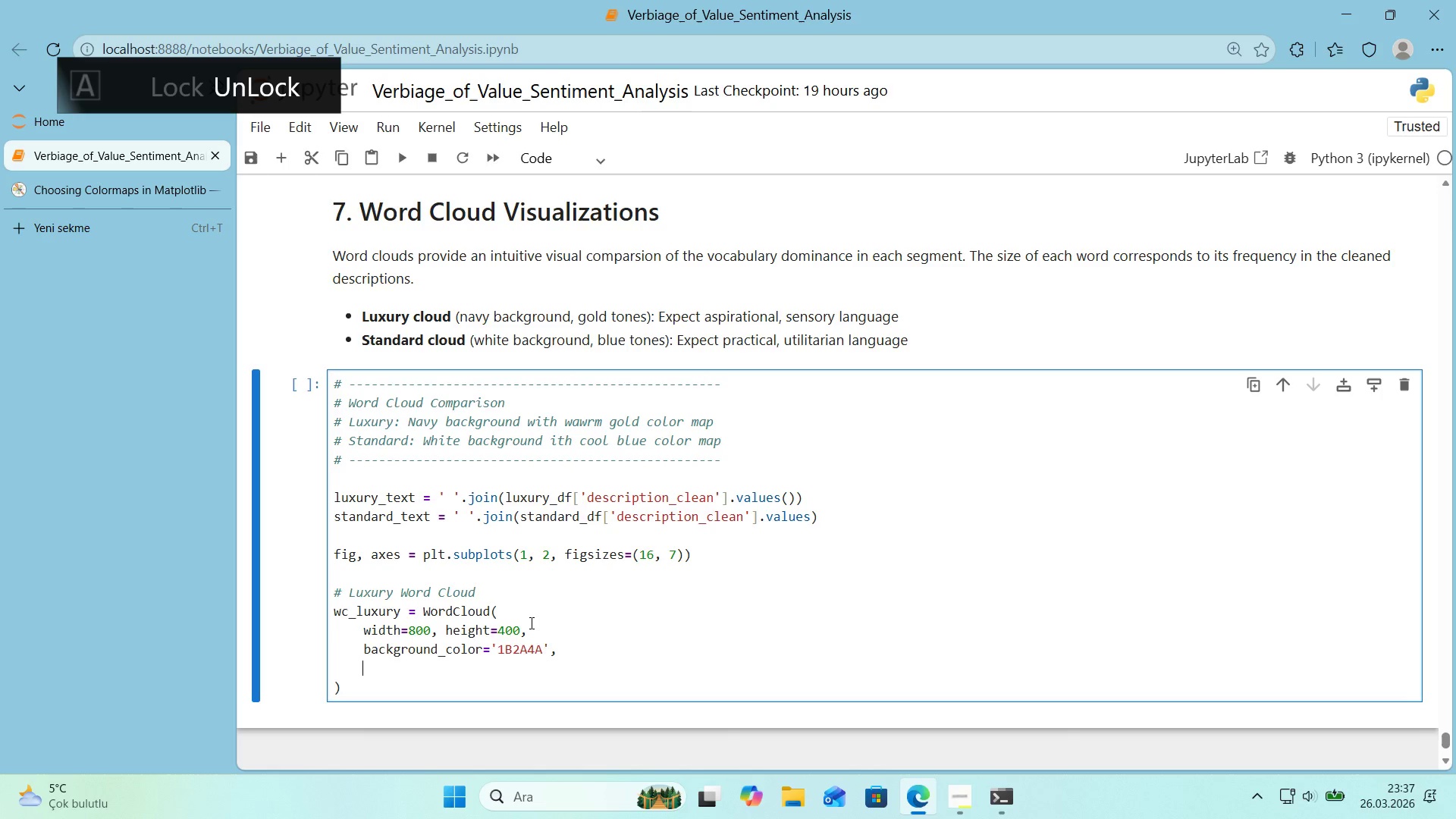 
hold_key(key=ShiftRight, duration=0.44)
 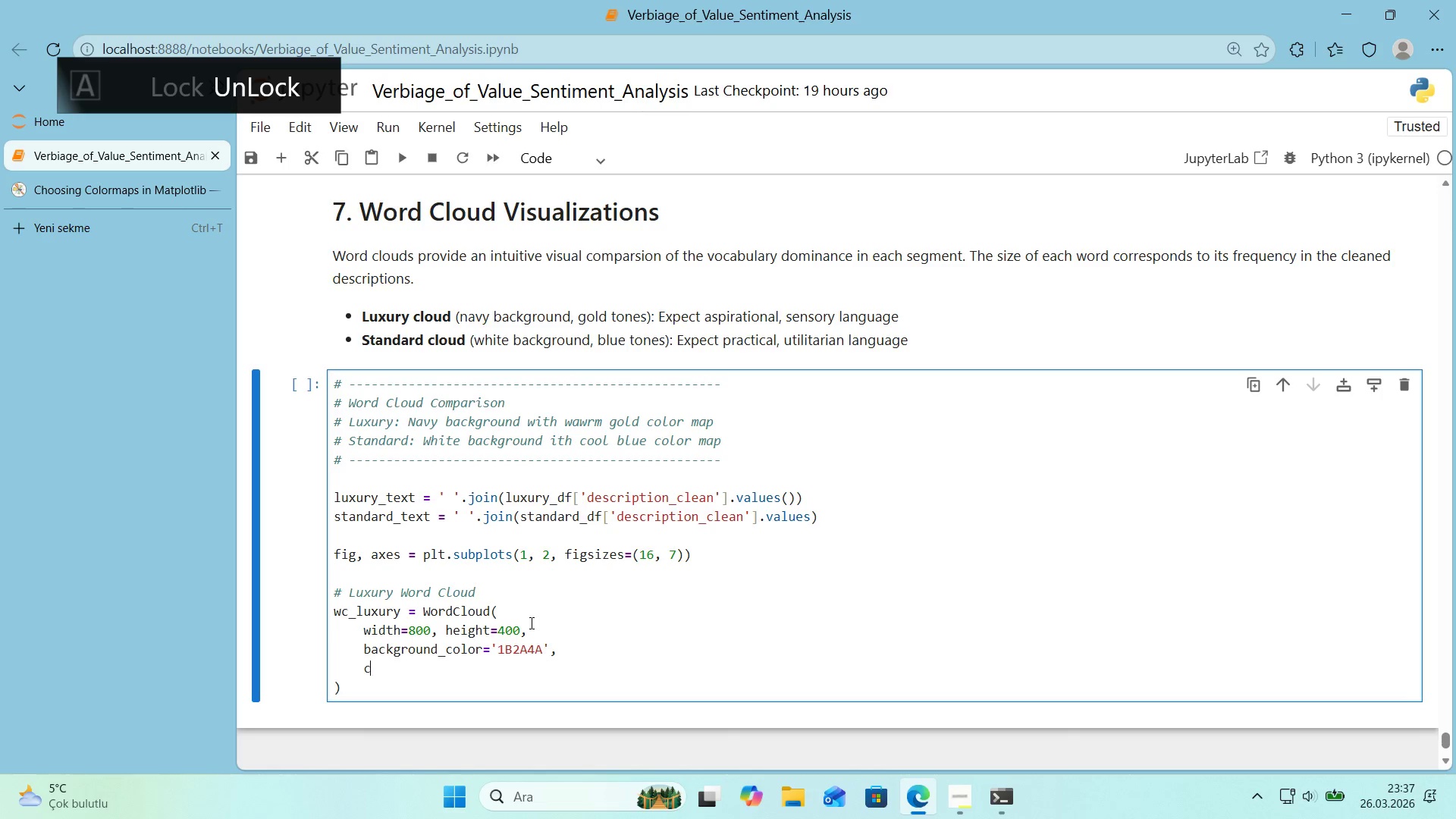 
type(colormap)@@)
 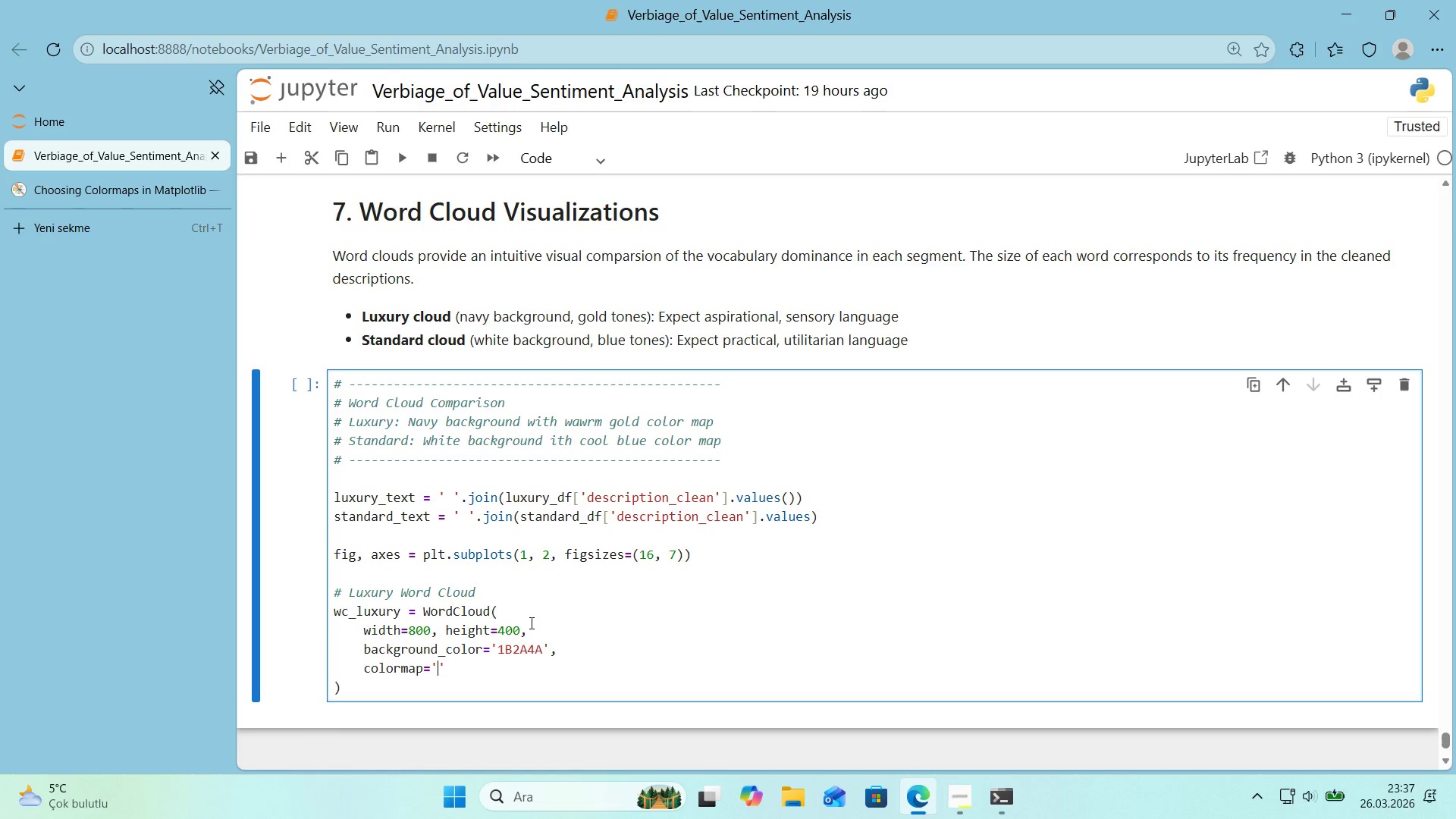 
 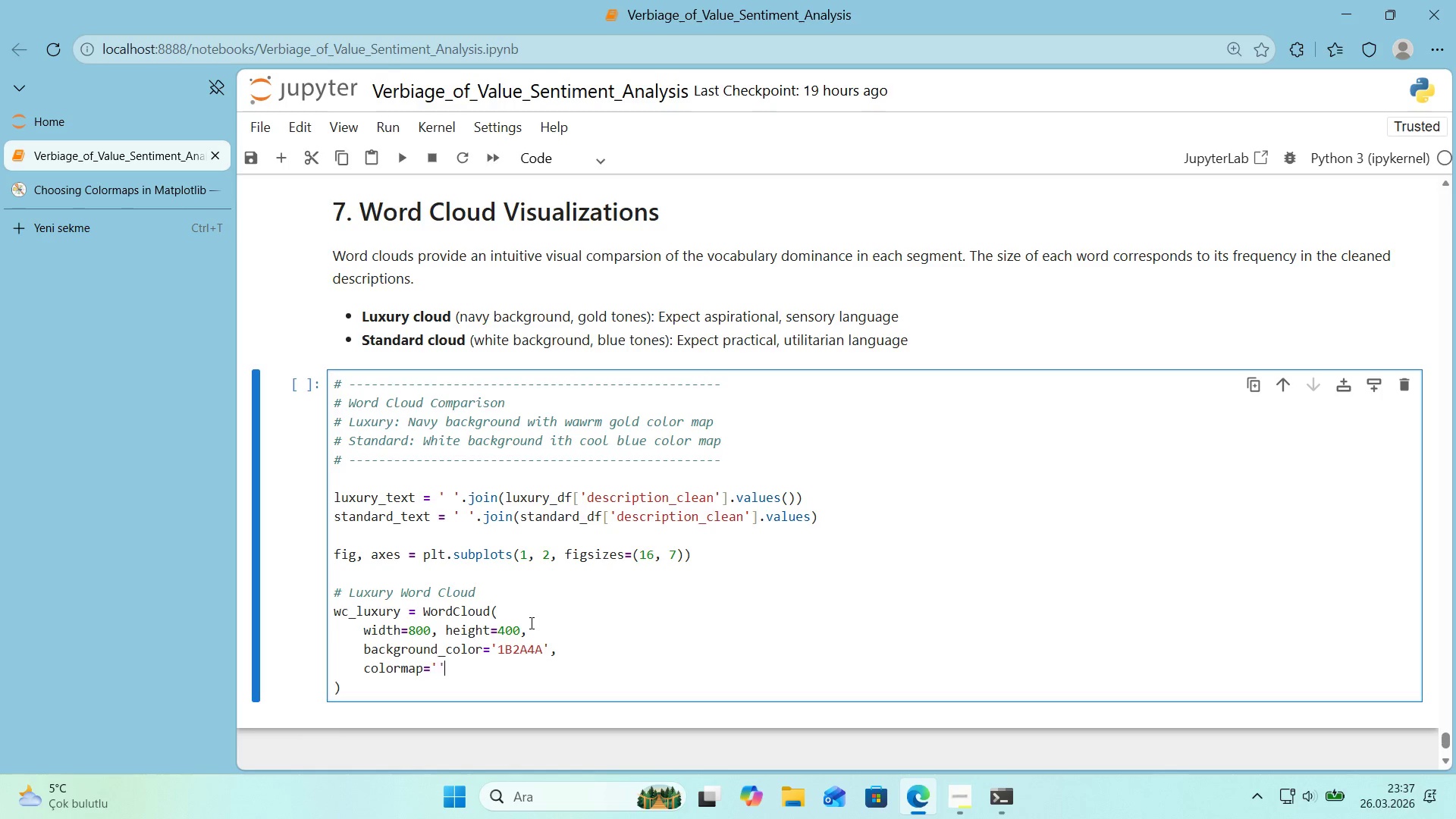 
key(ArrowLeft)
 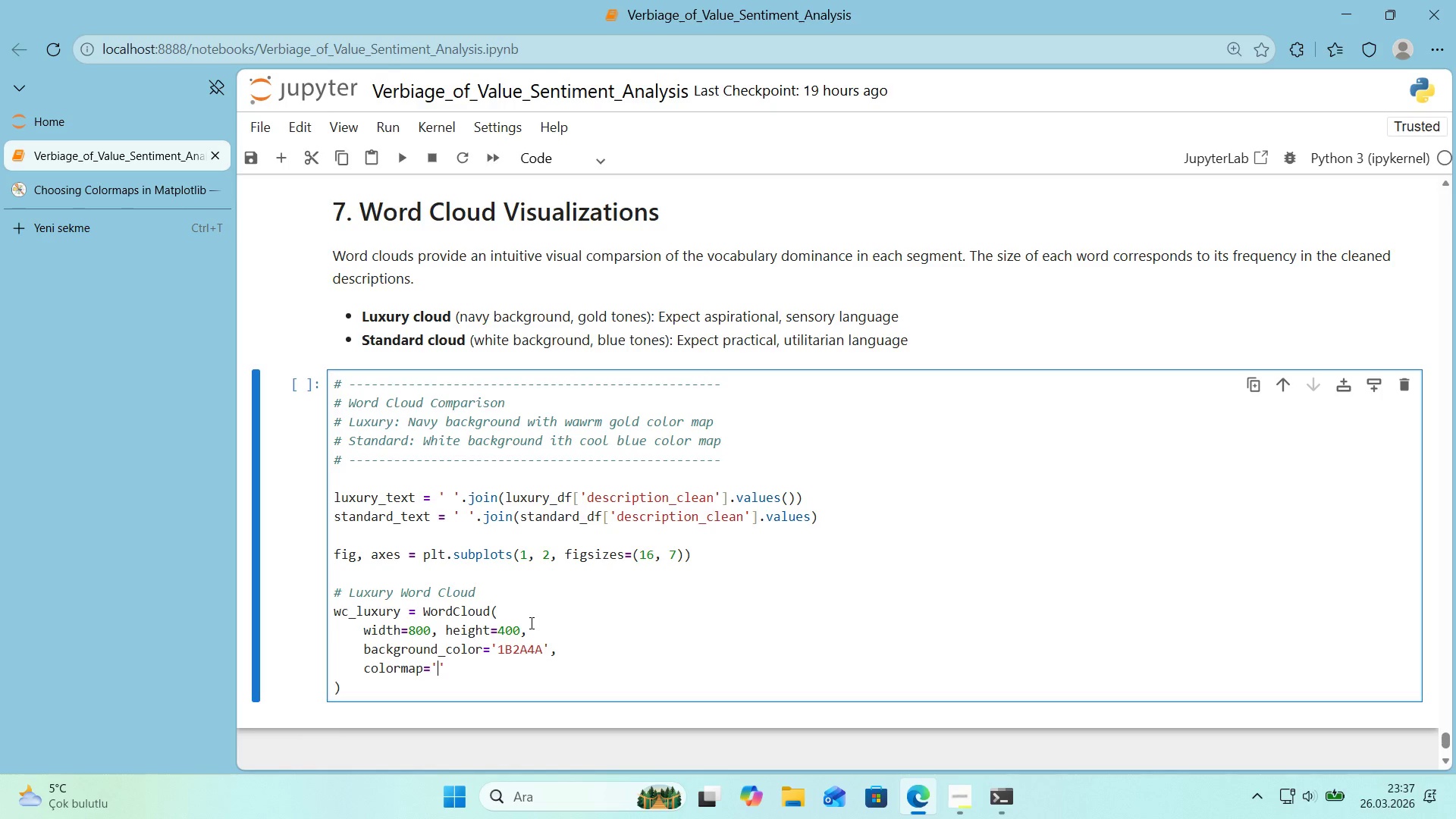 
key(CapsLock)
 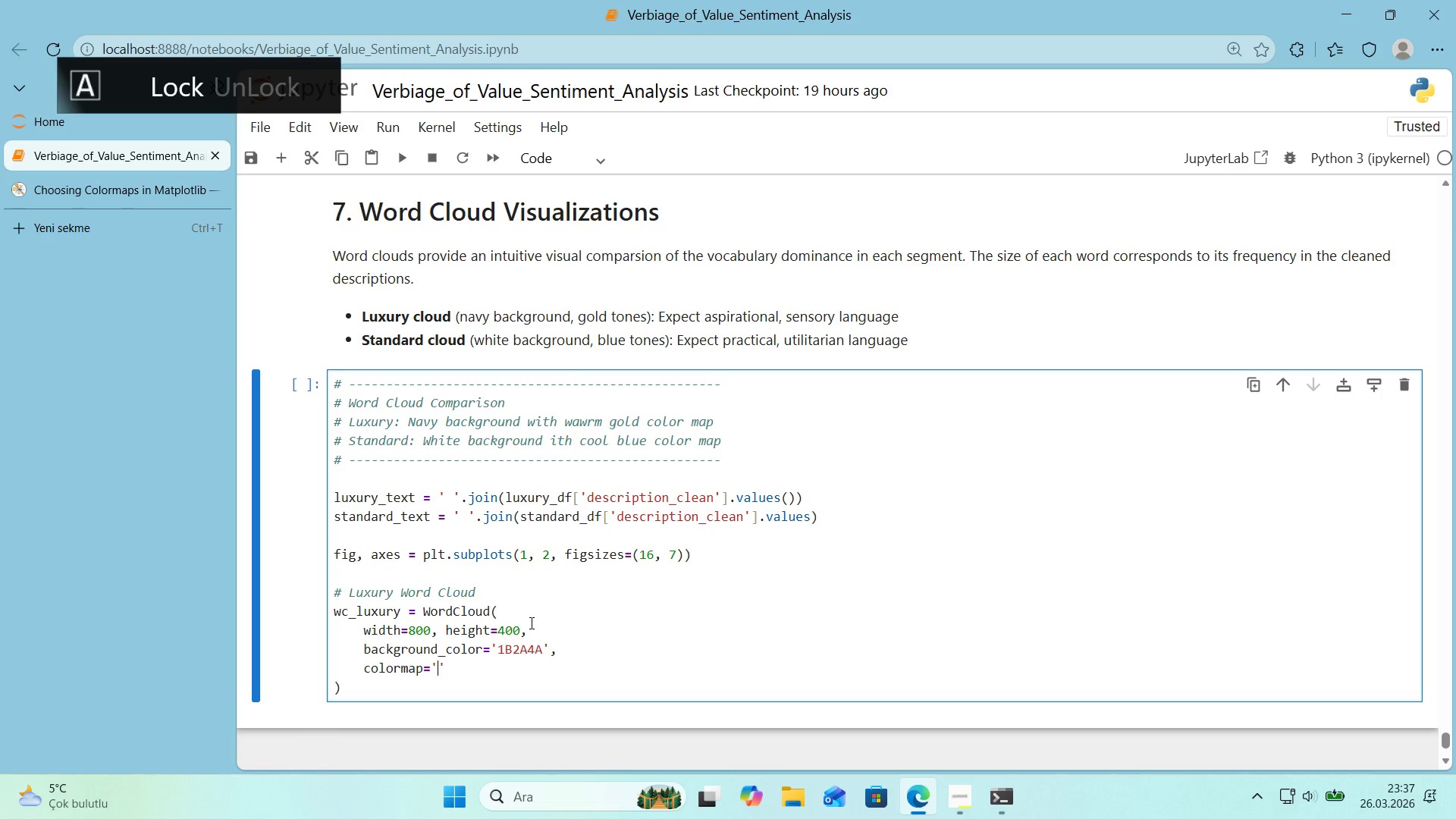 
key(Y)
 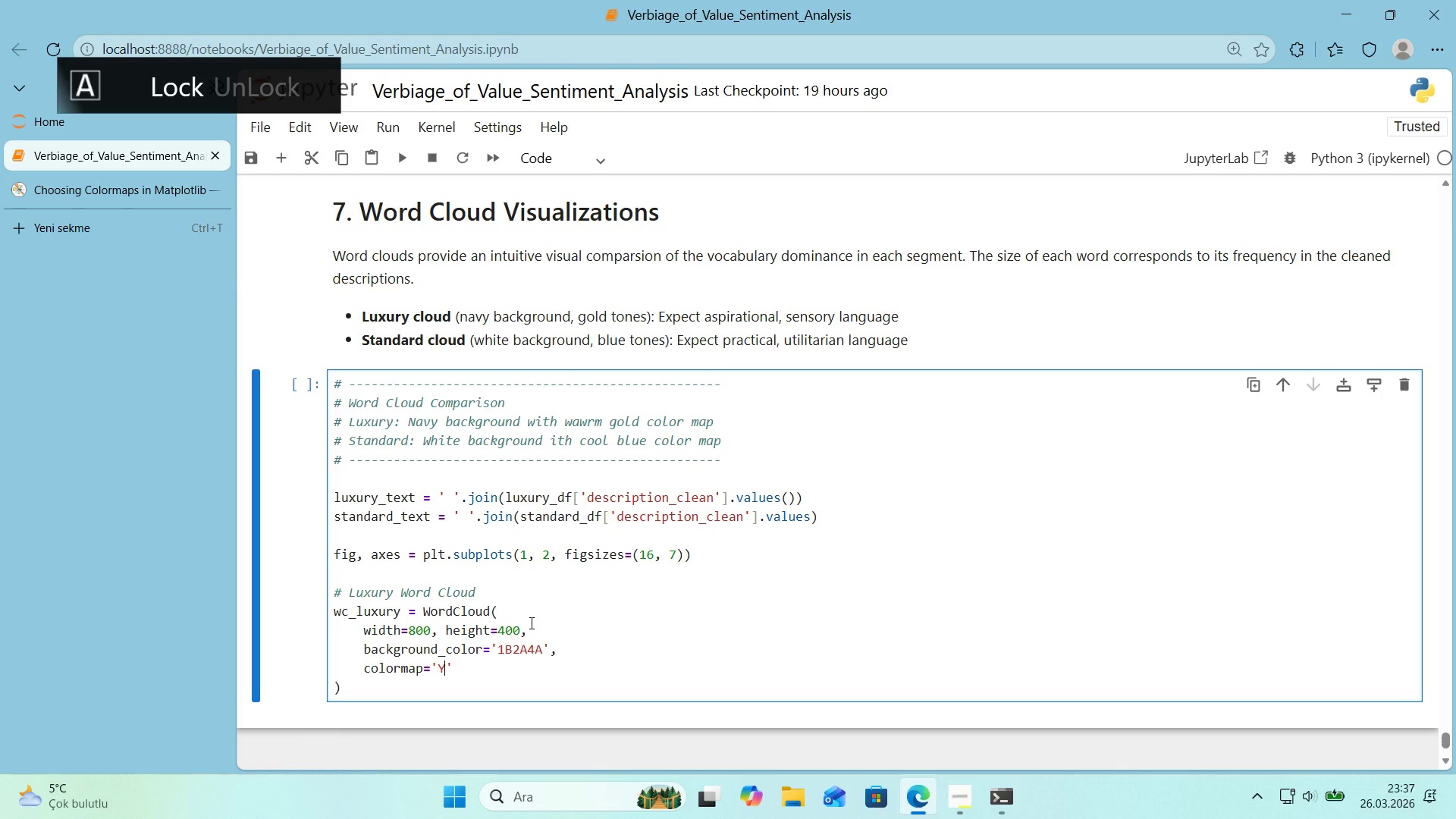 
key(CapsLock)
 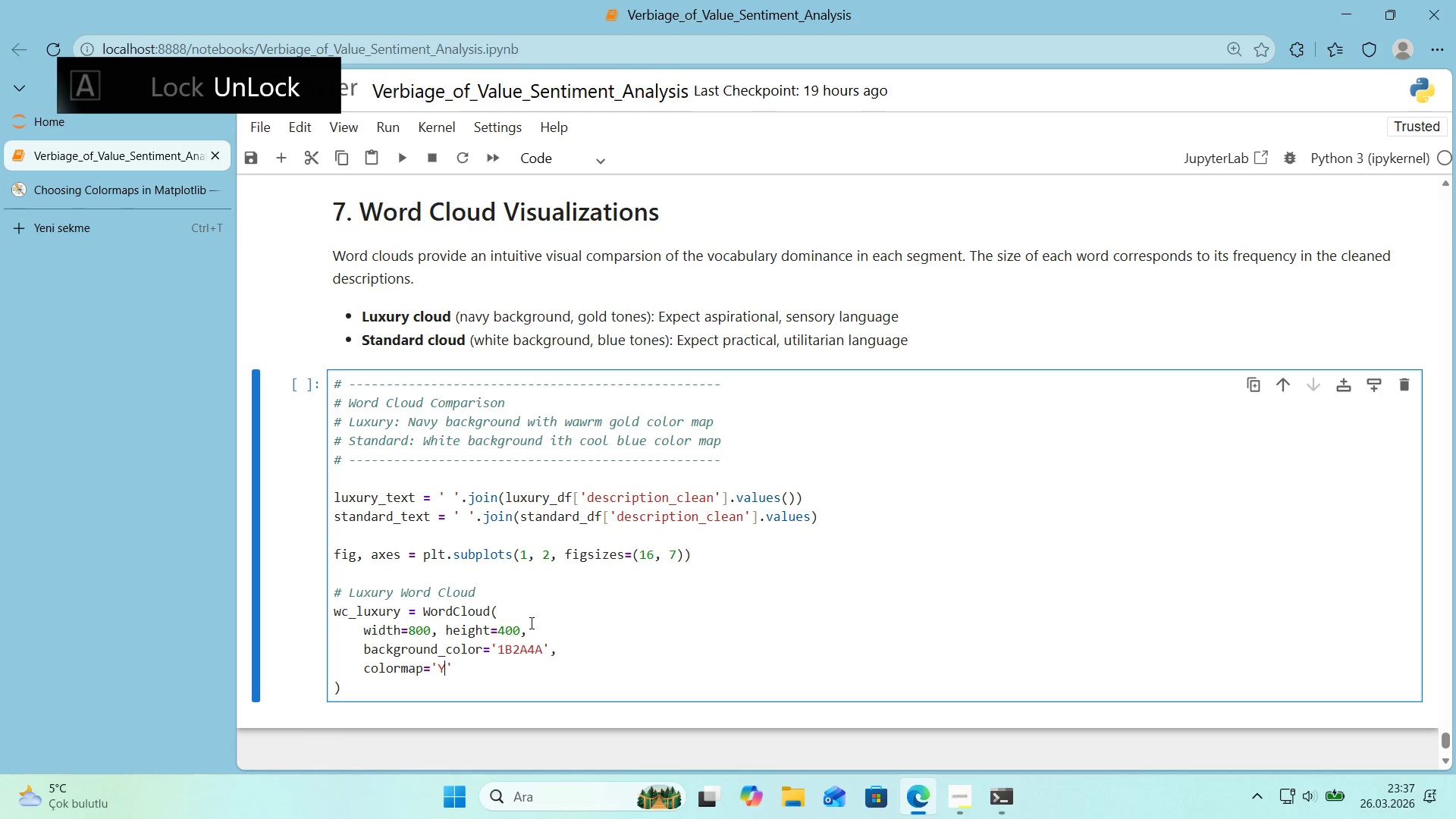 
key(L)
 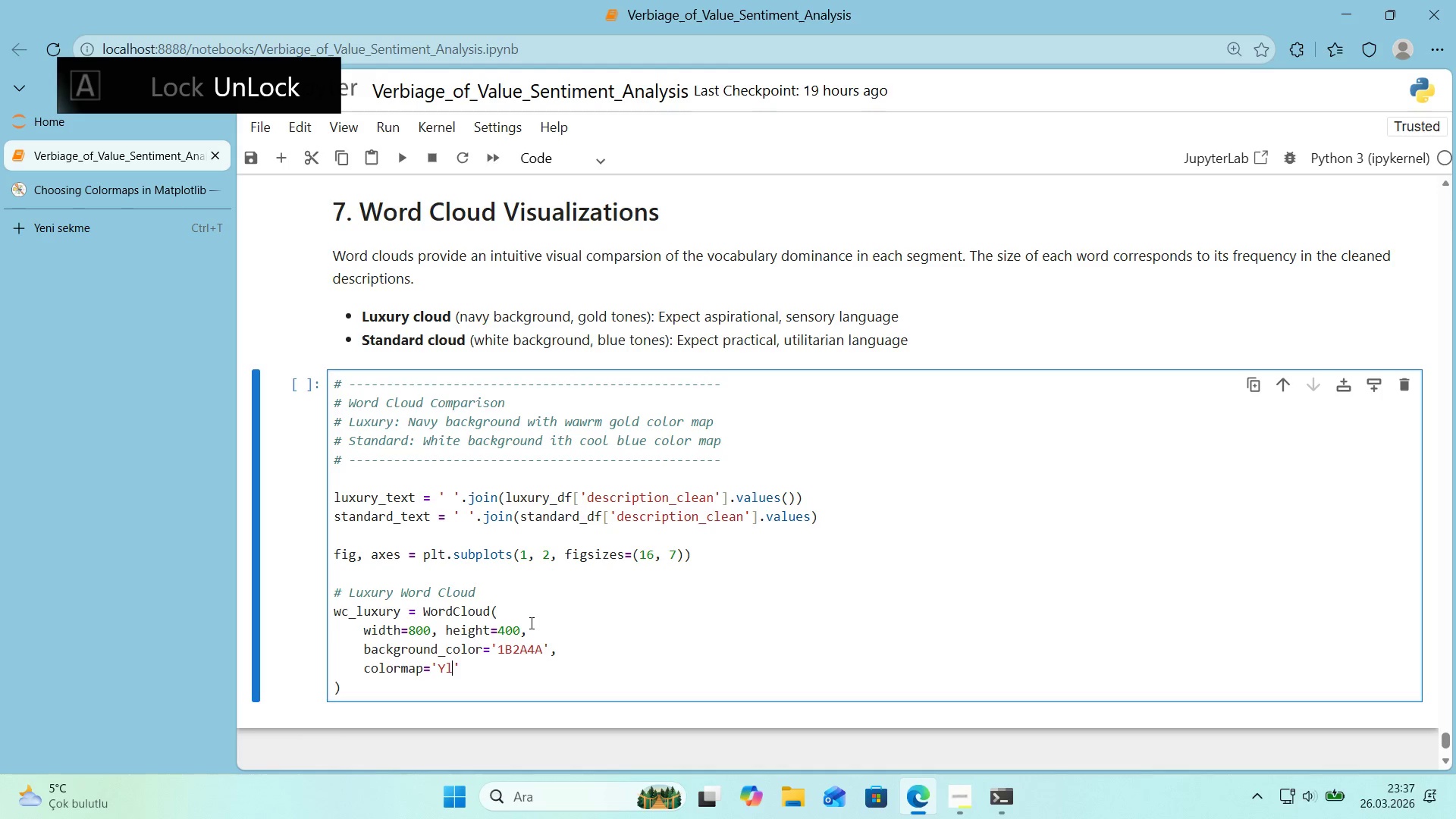 
key(CapsLock)
 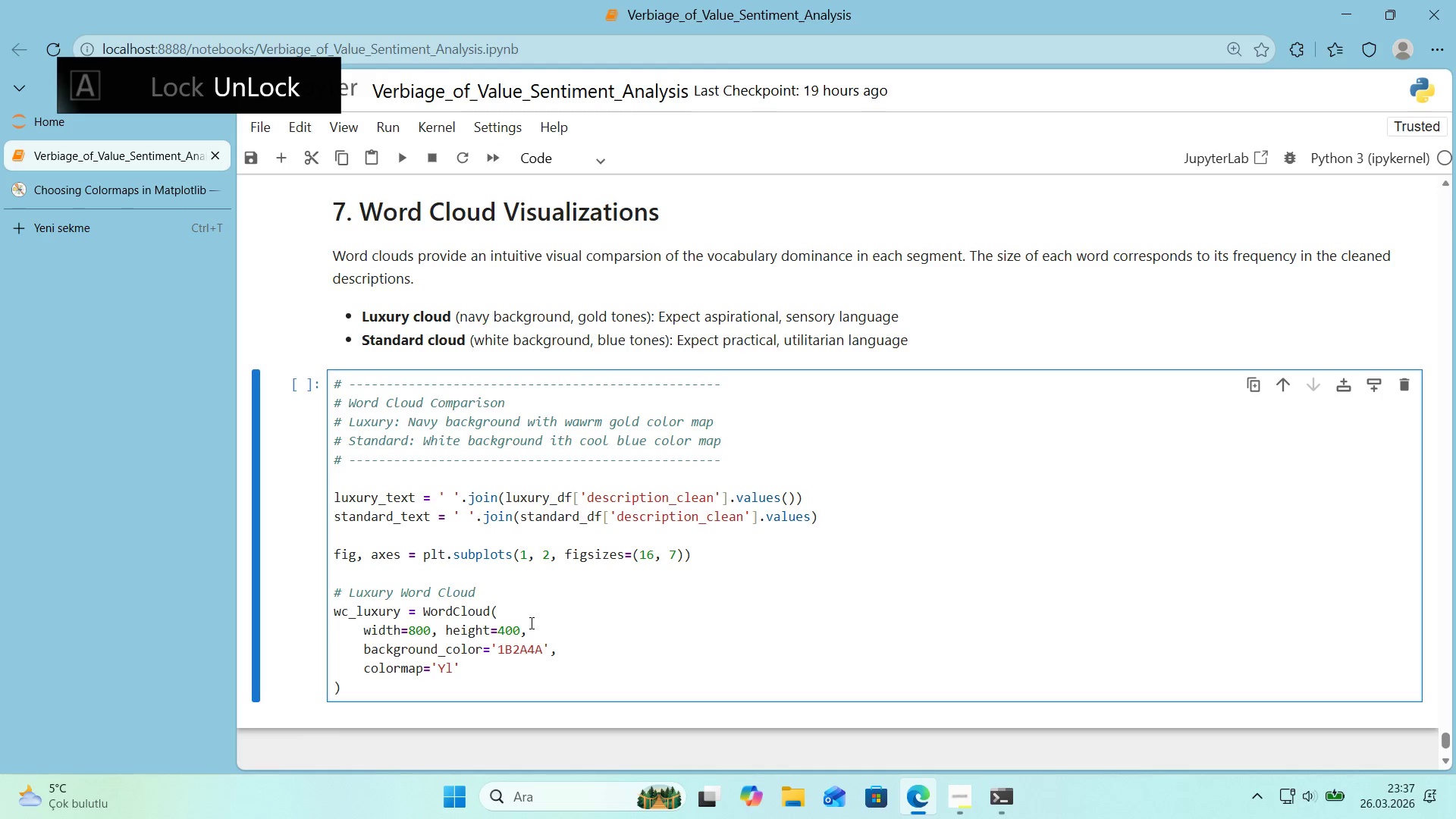 
key(O)
 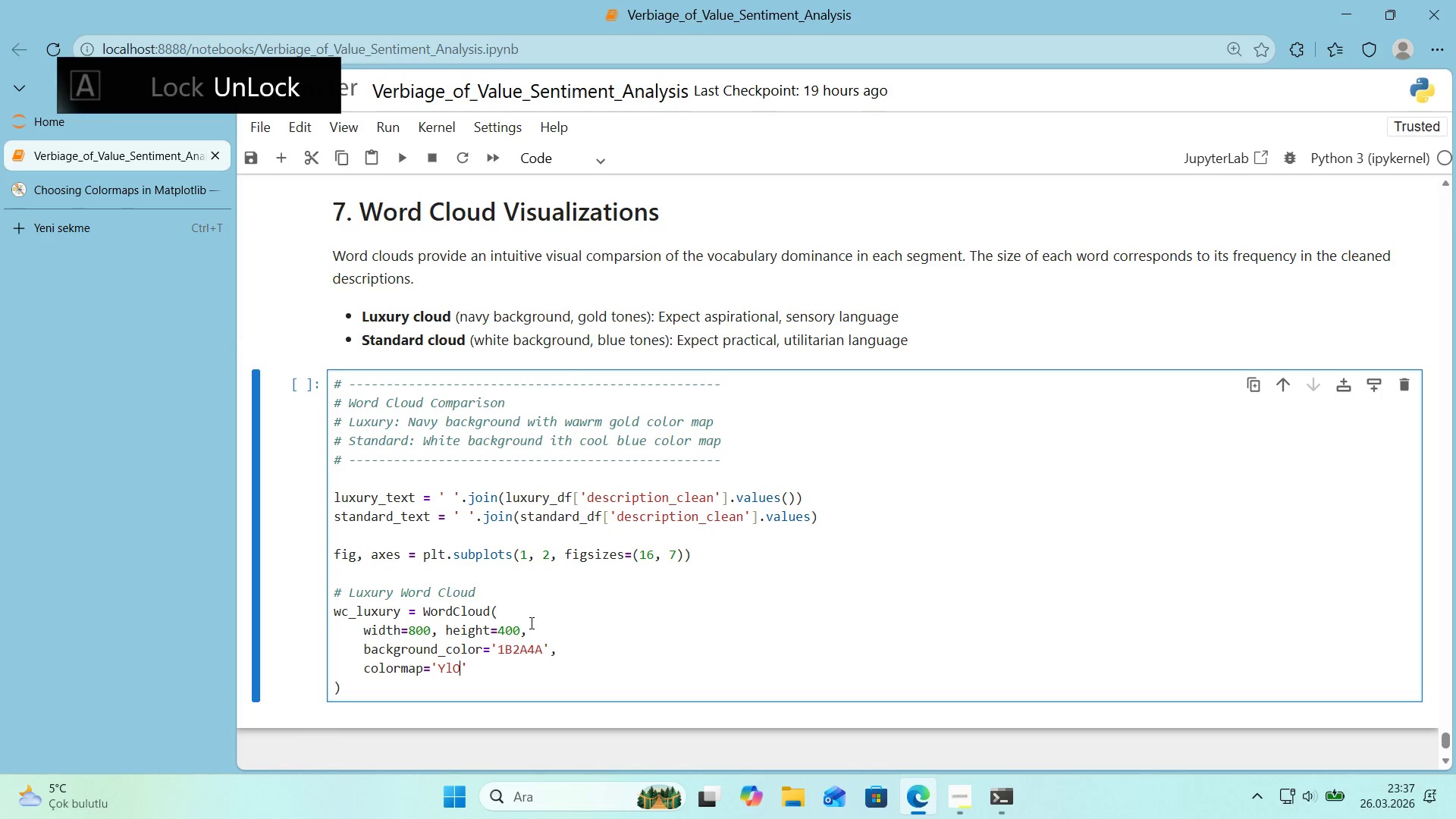 
key(CapsLock)
 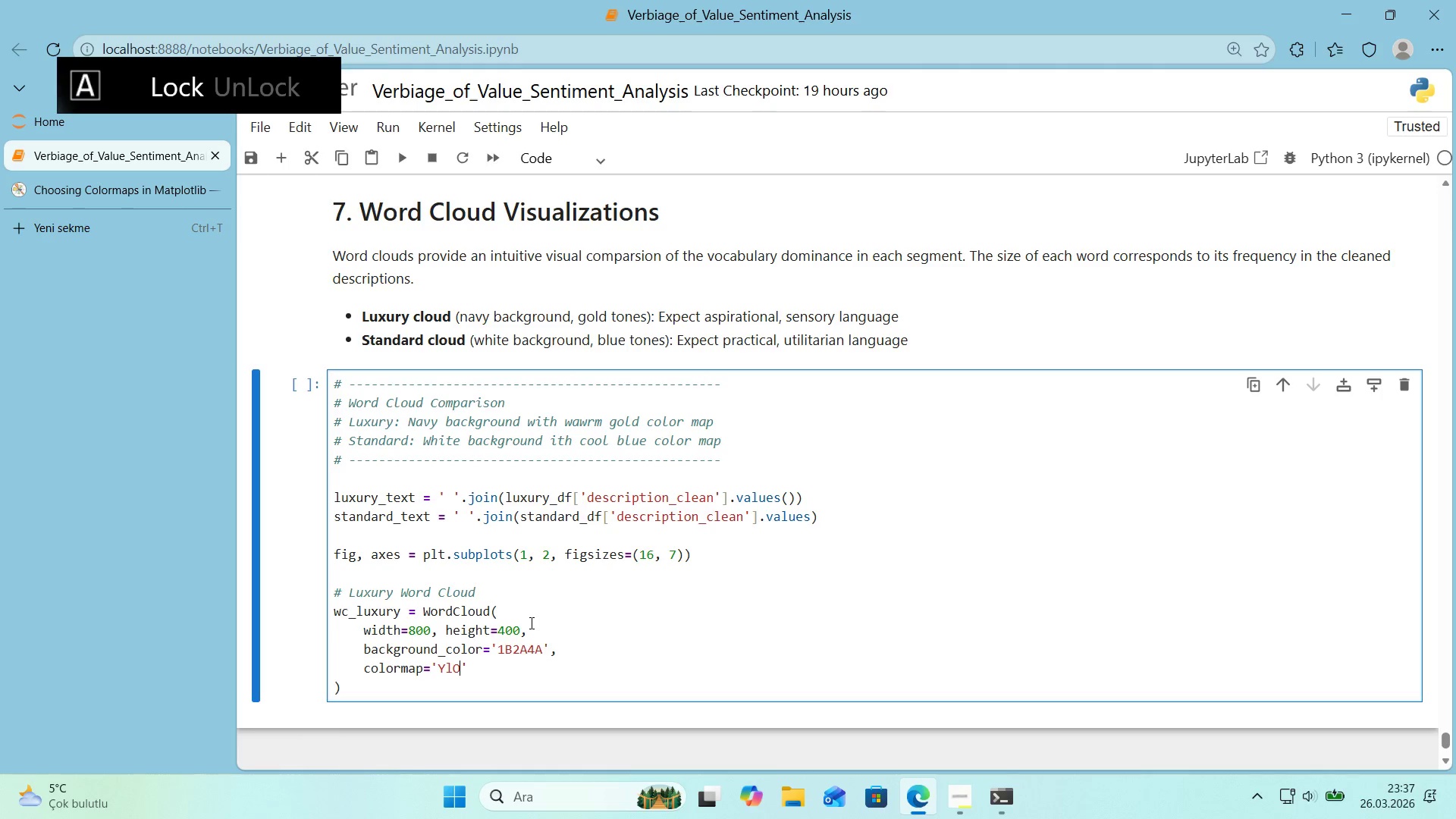 
key(R)
 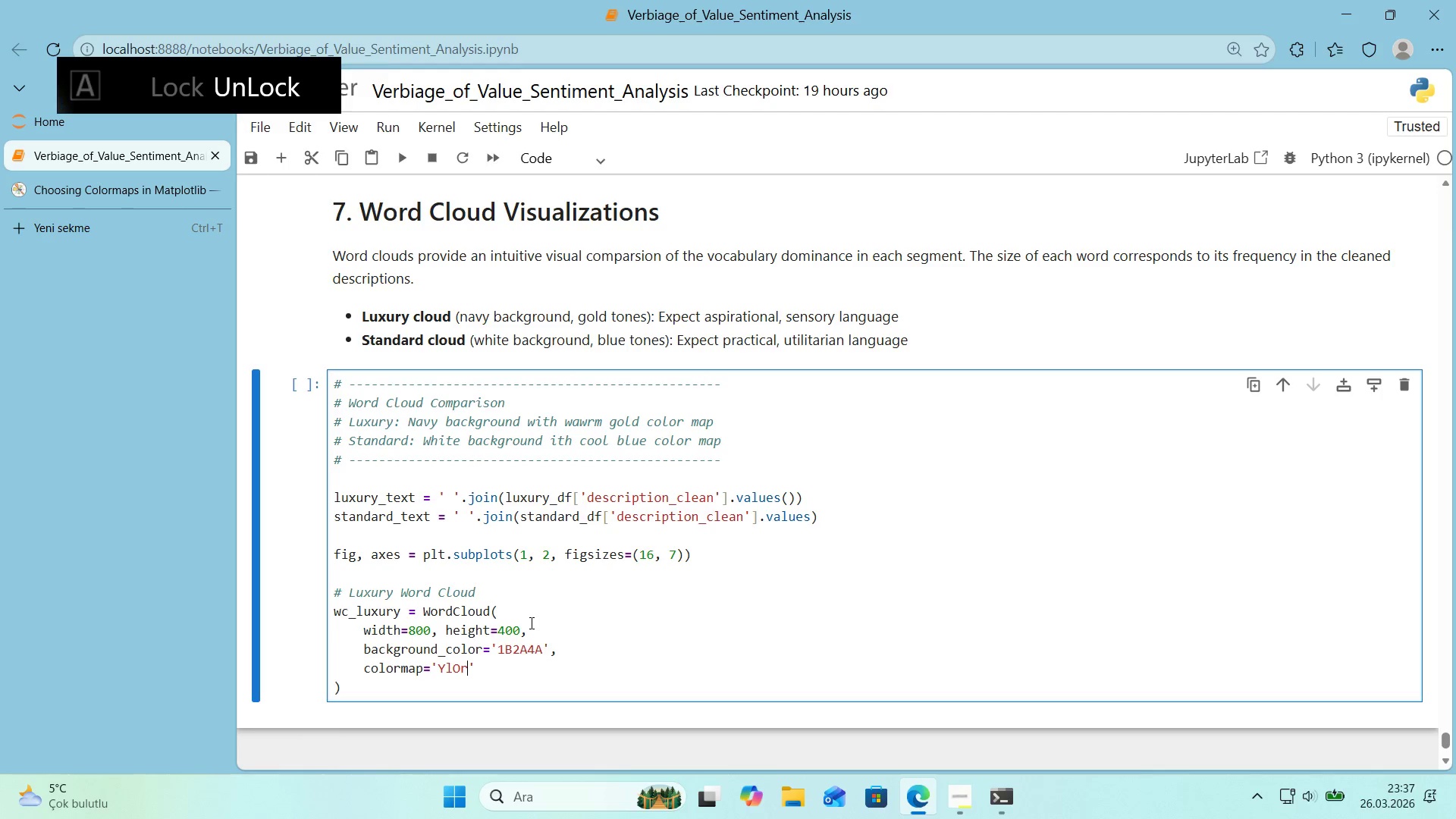 
key(CapsLock)
 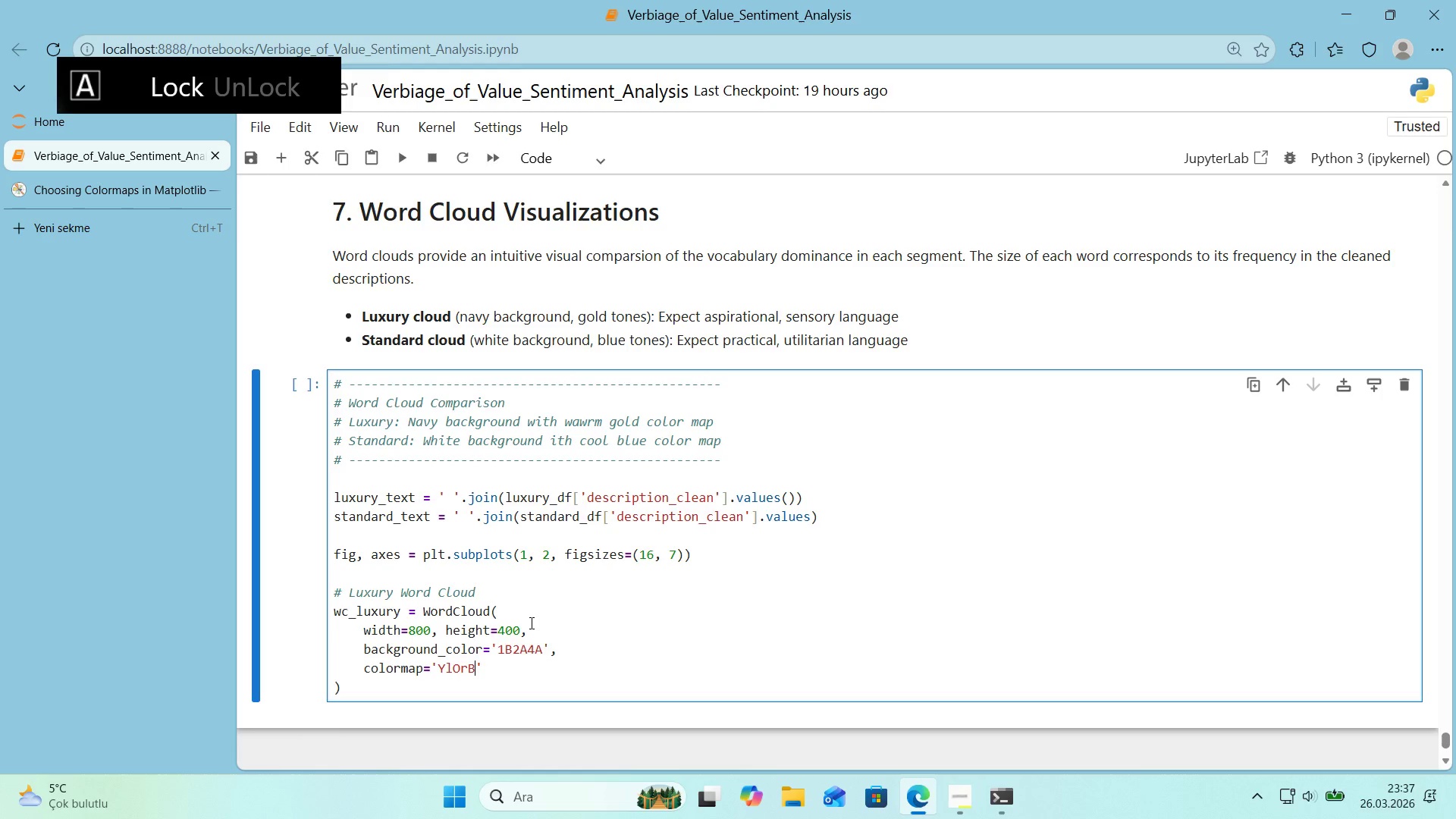 
key(B)
 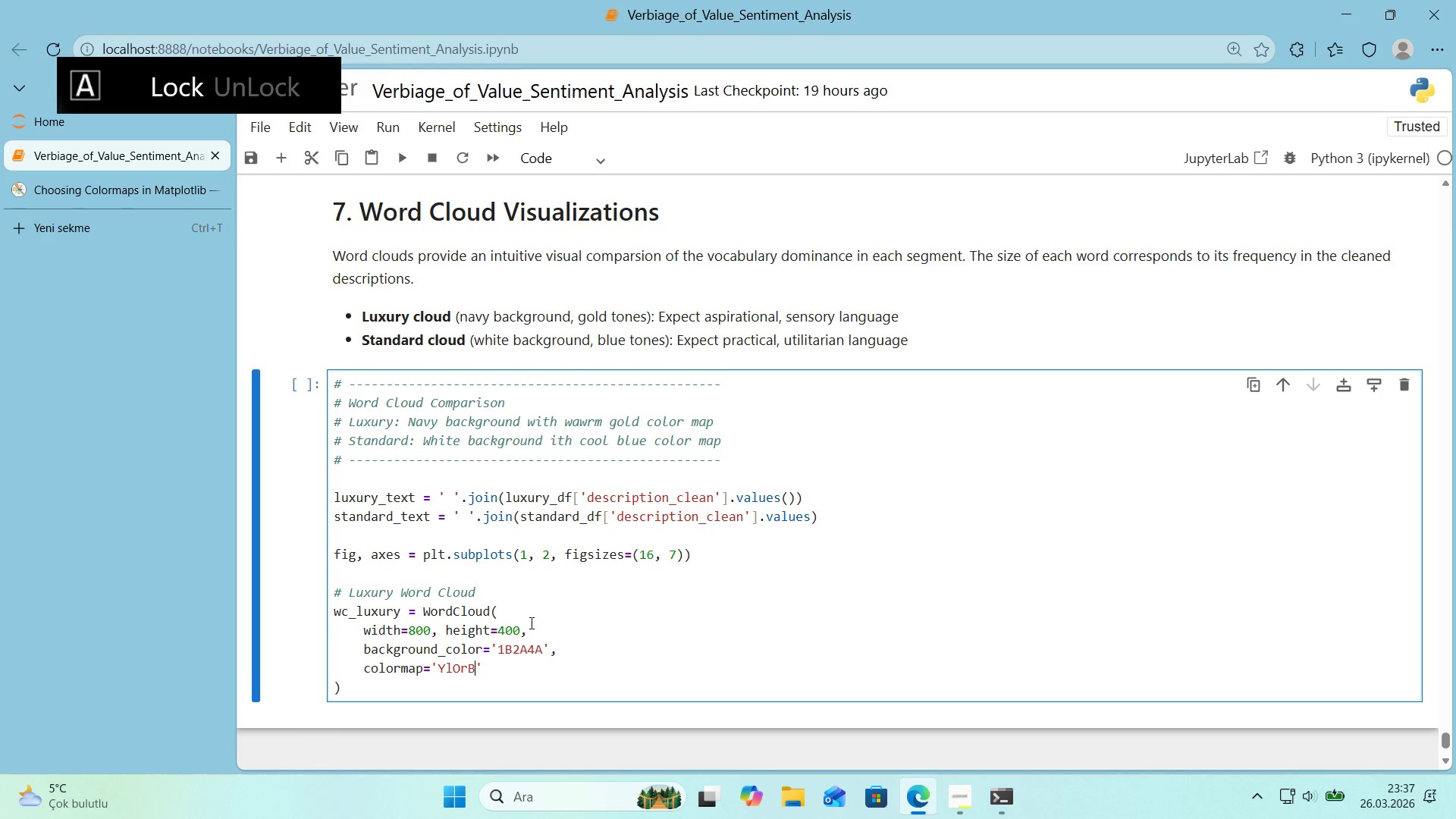 
key(CapsLock)
 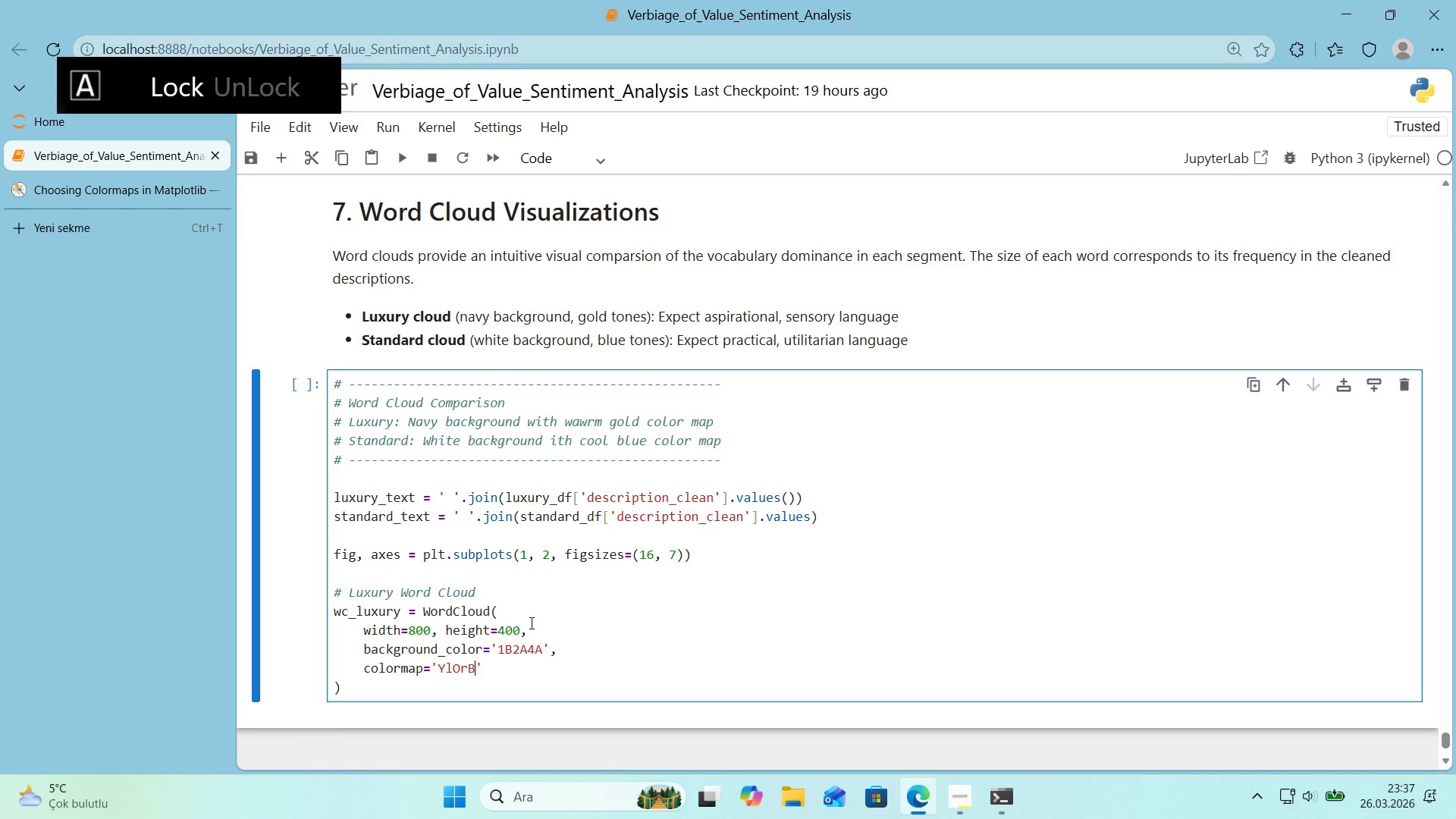 
key(R)
 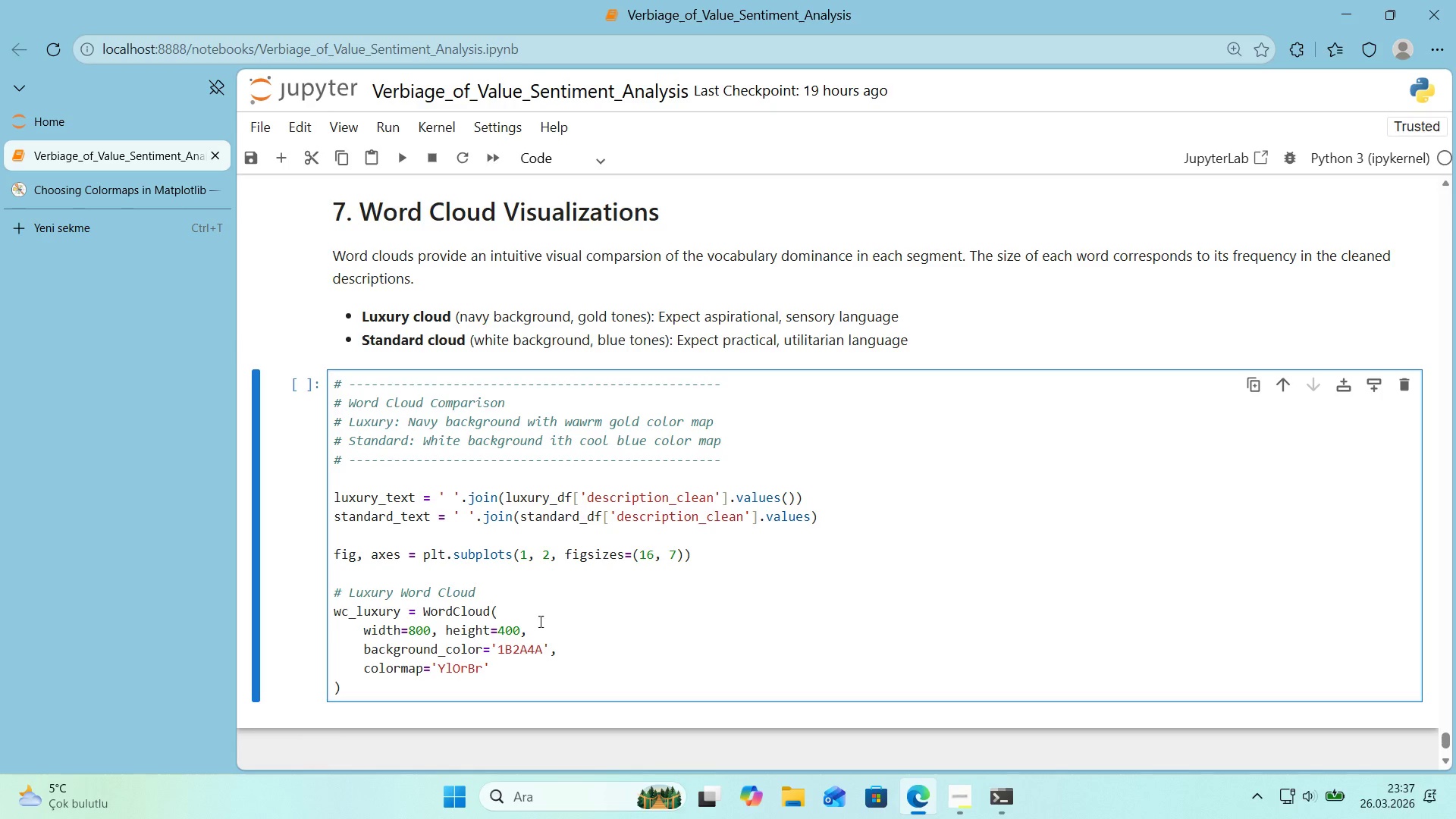 
left_click([154, 178])
 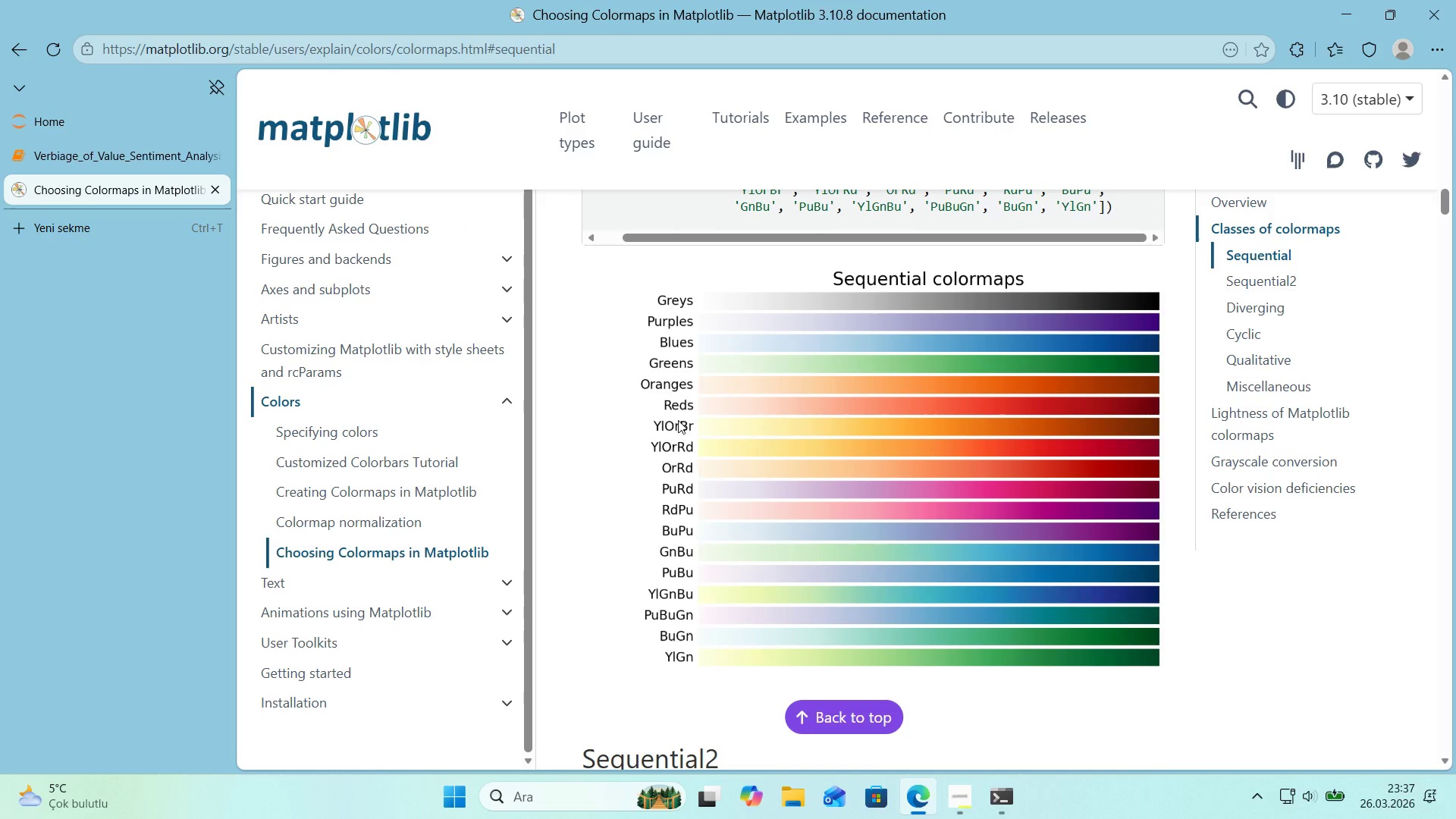 
scroll: coordinate [680, 419], scroll_direction: up, amount: 3.0
 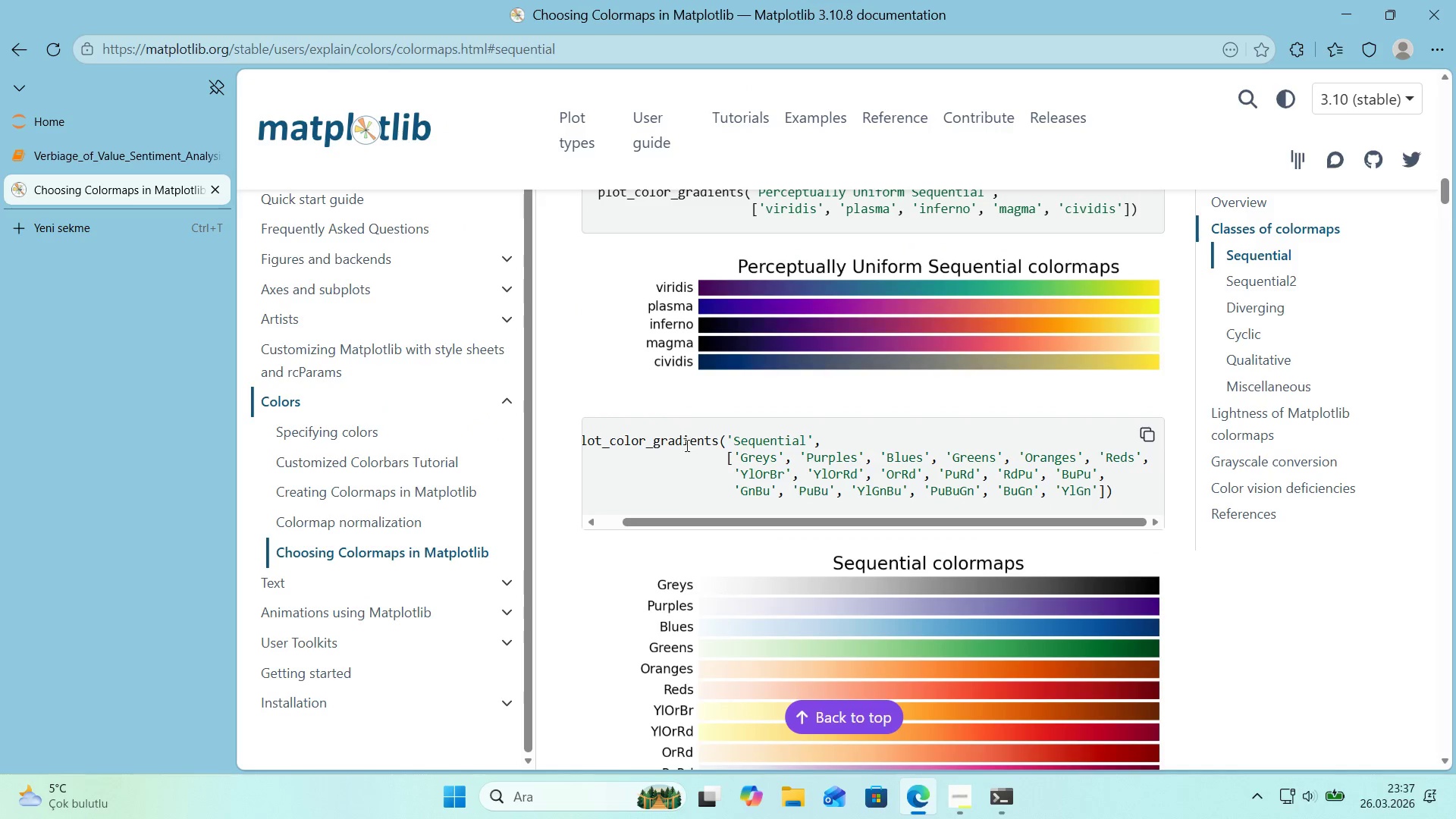 
left_click([689, 456])
 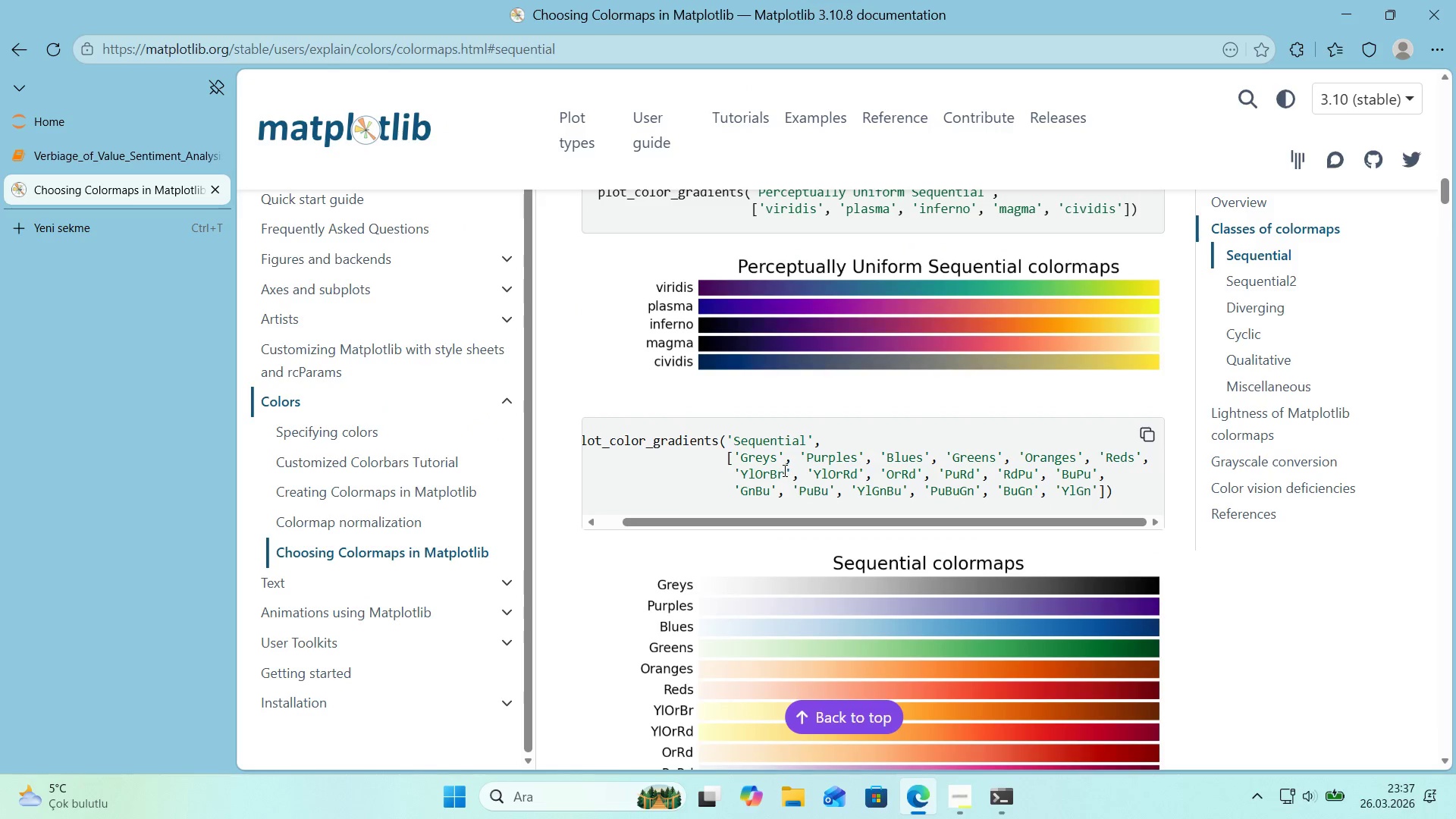 
left_click_drag(start_coordinate=[783, 471], to_coordinate=[741, 475])
 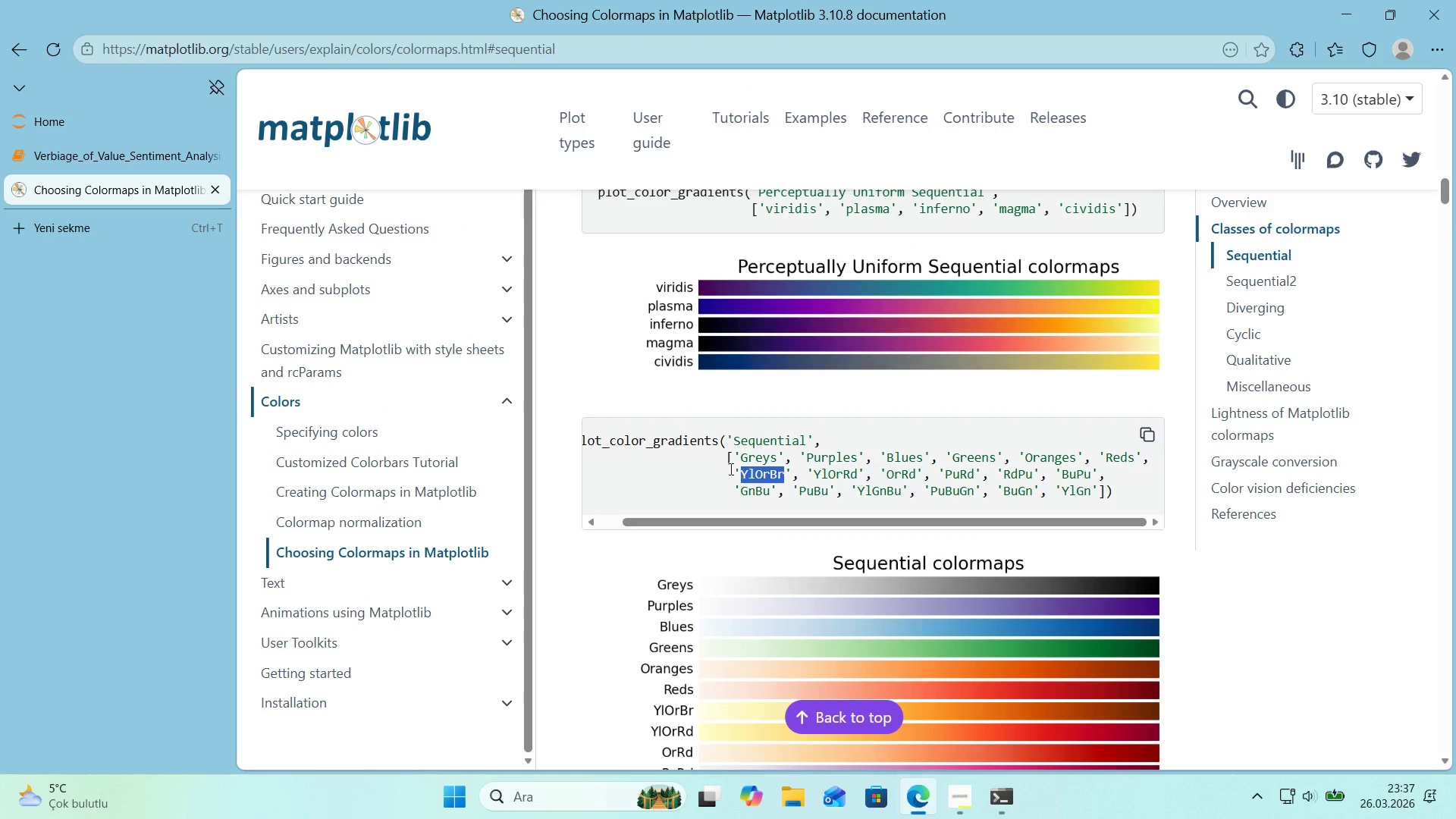 
key(Control+ControlLeft)
 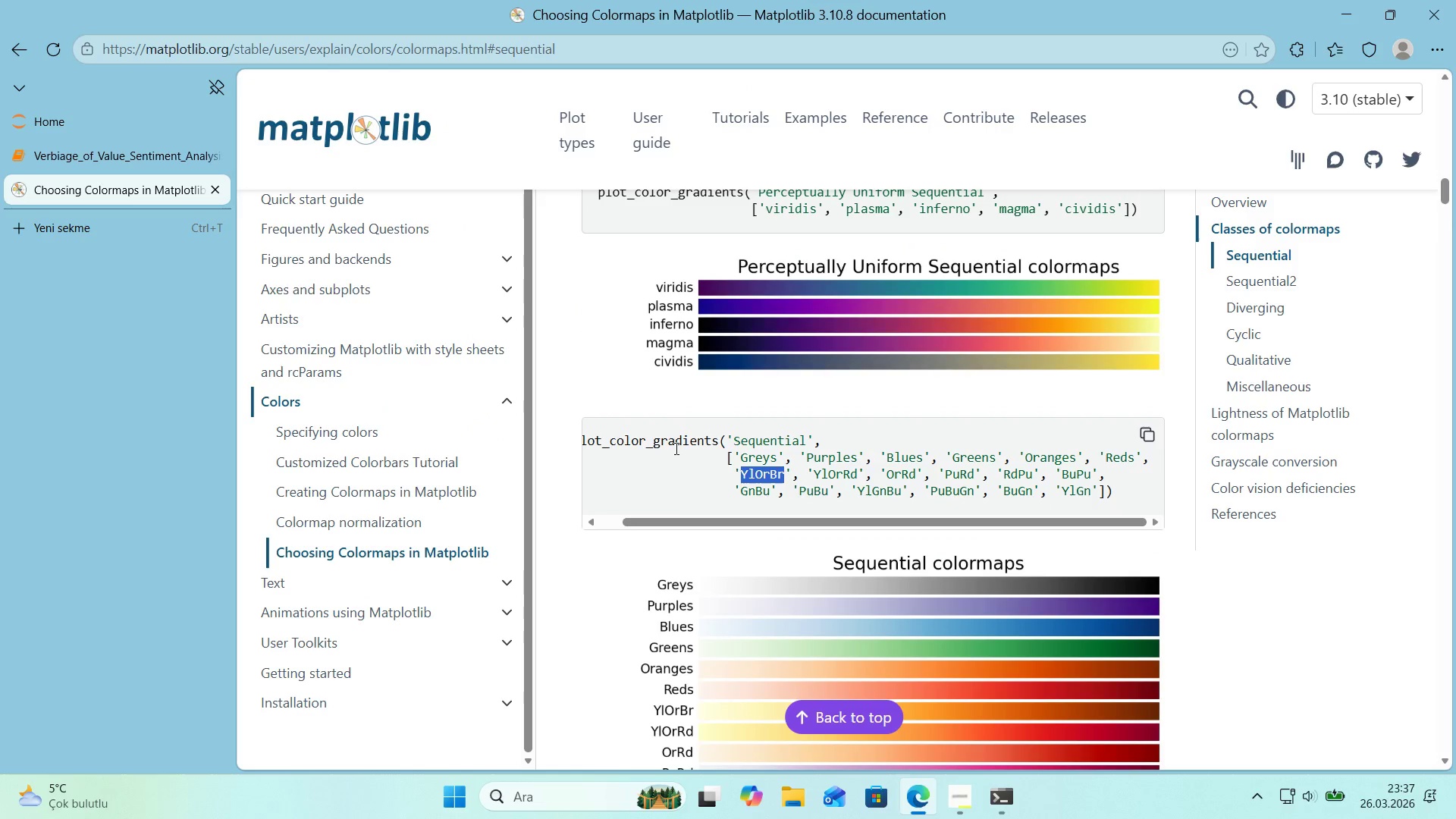 
key(Control+C)
 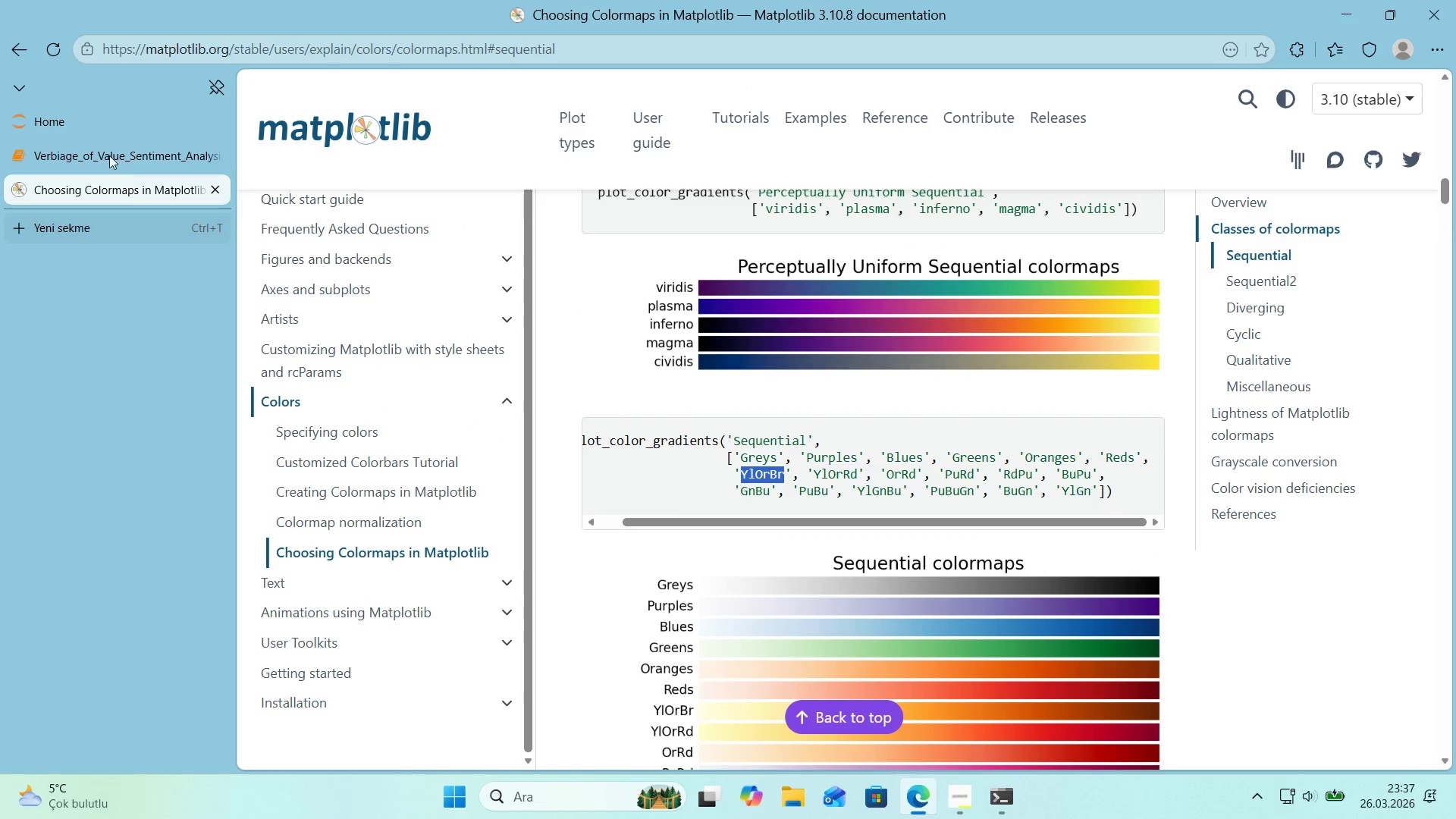 
left_click([108, 152])
 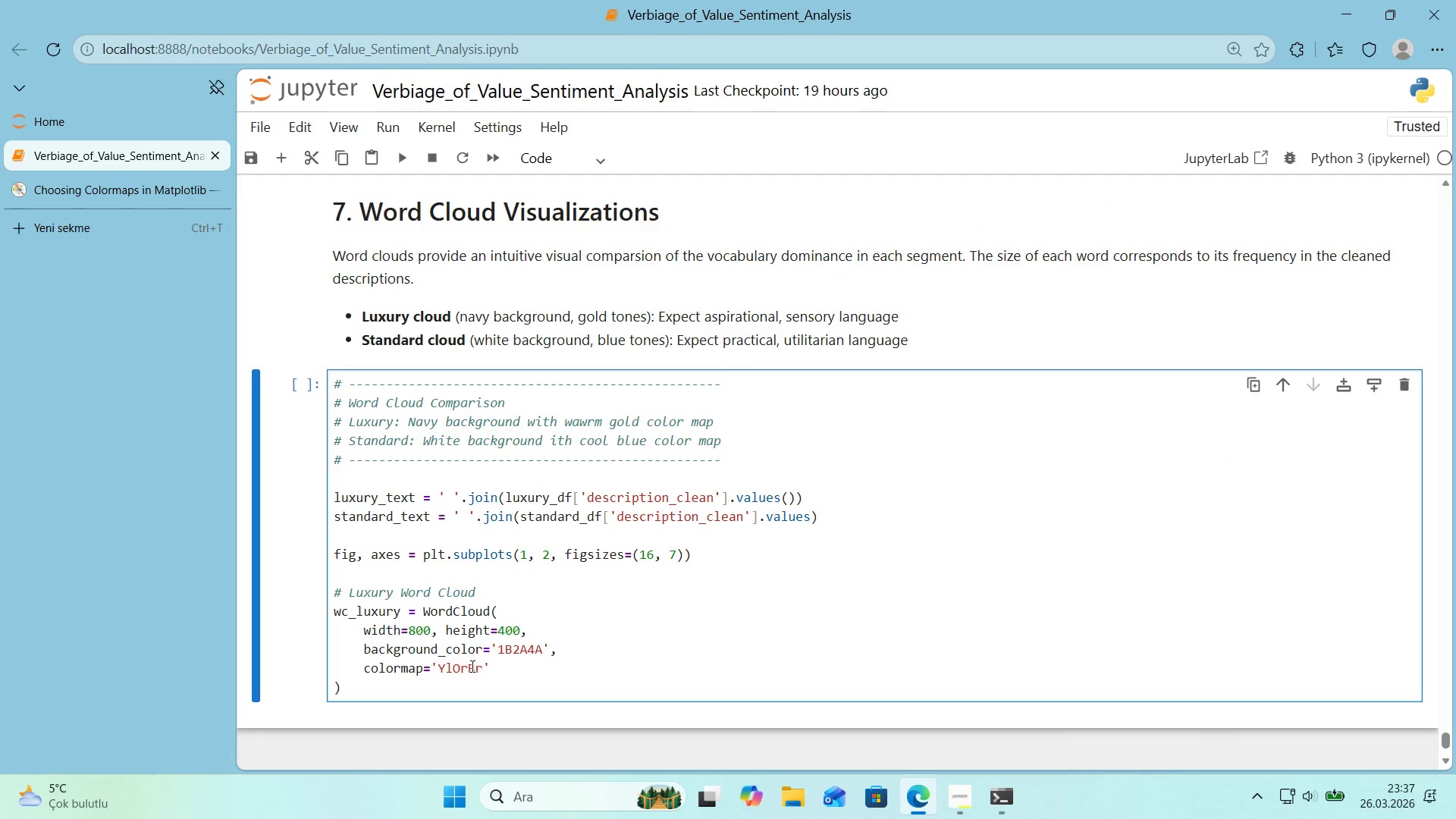 
double_click([469, 668])
 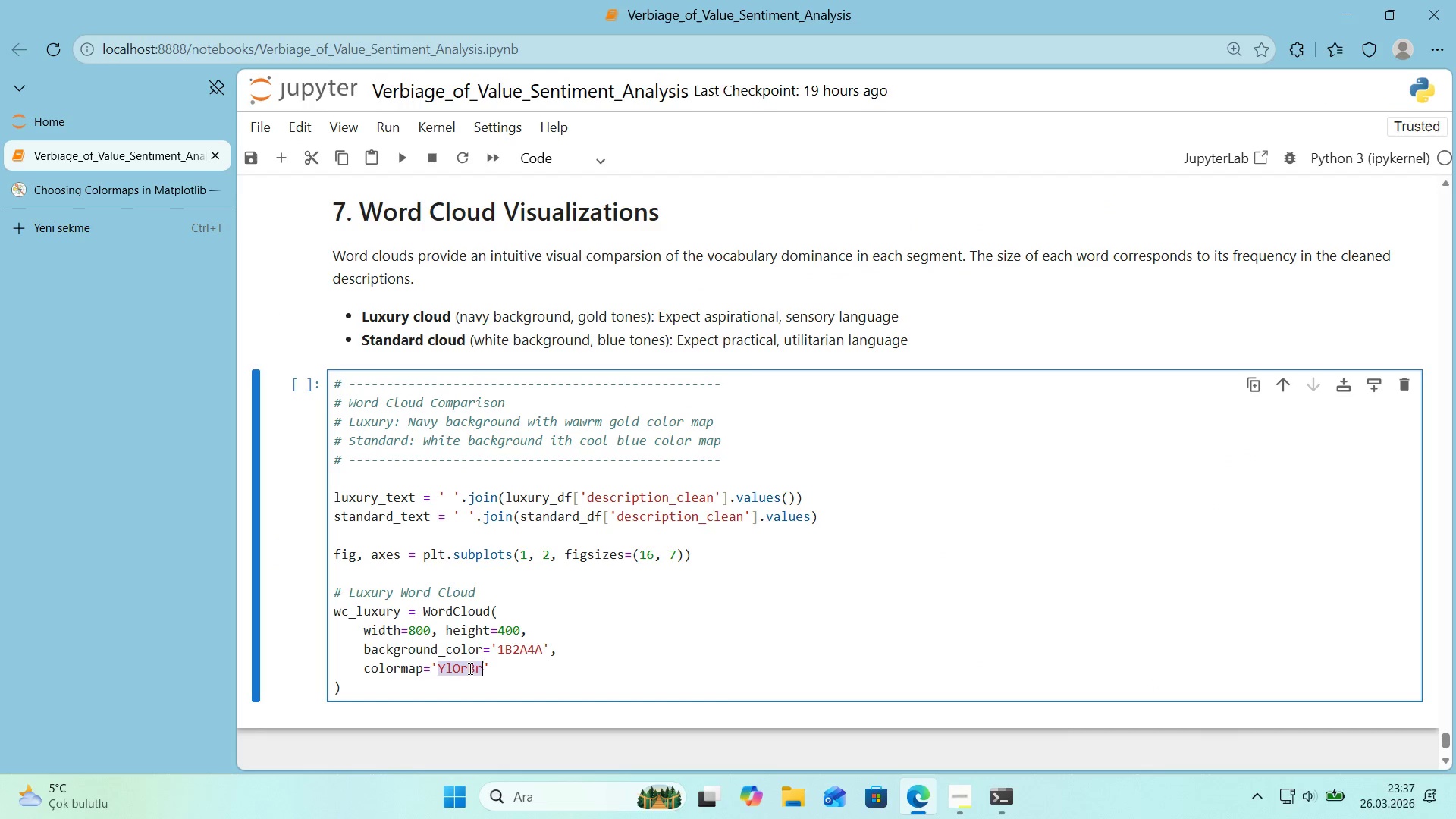 
key(Control+ControlLeft)
 